 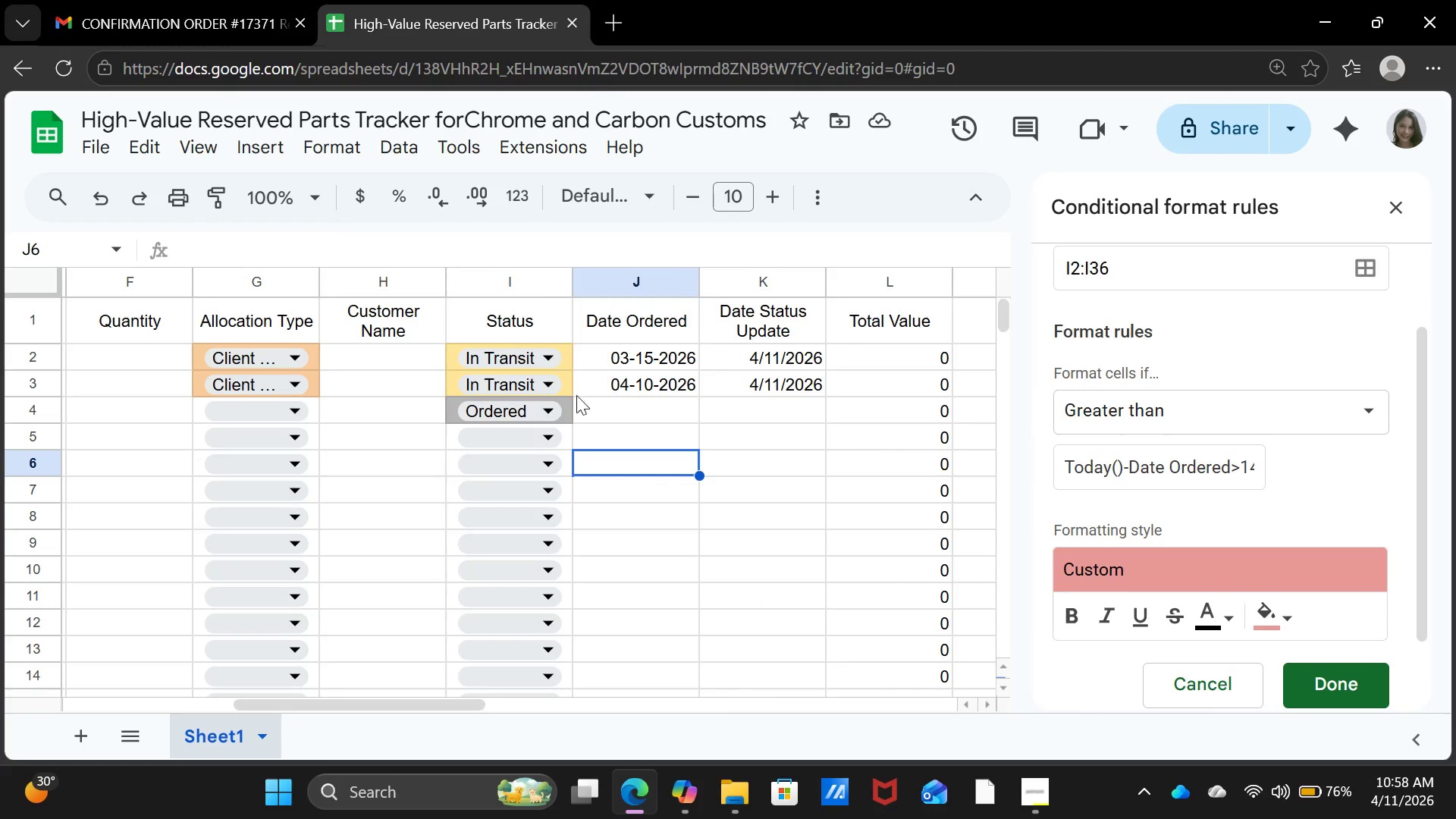 
left_click([548, 373])
 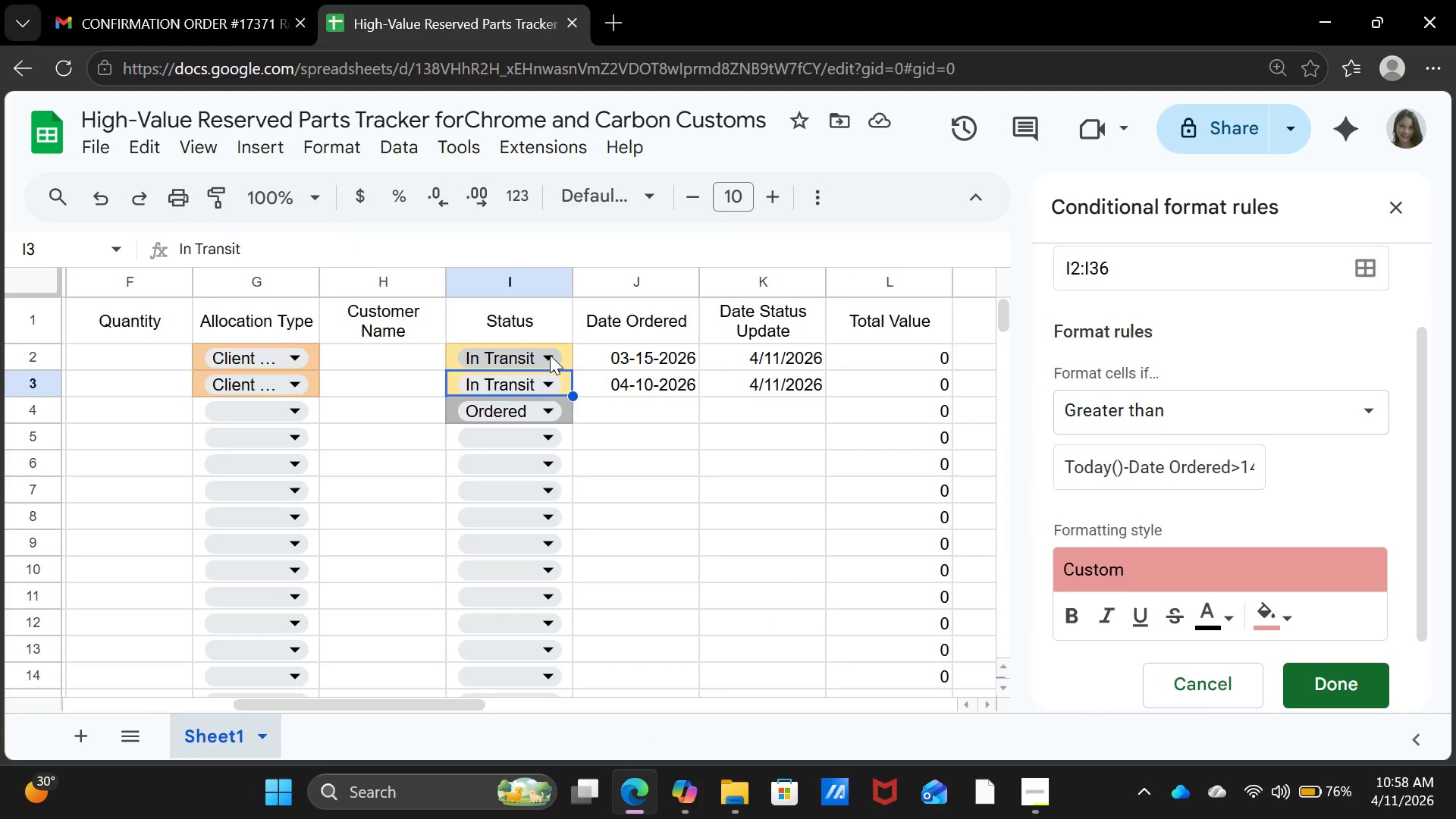 
left_click([550, 355])
 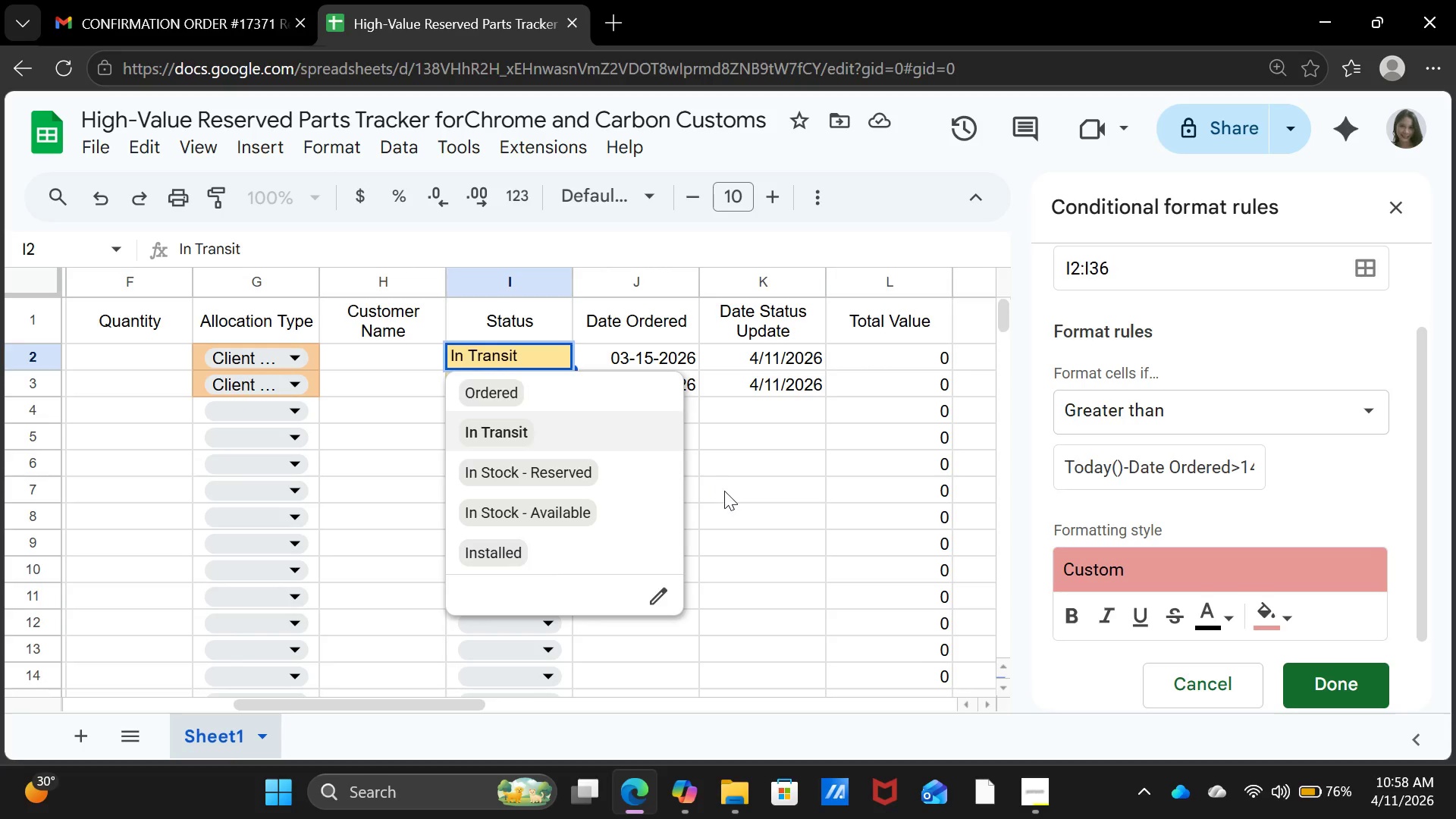 
left_click([724, 491])
 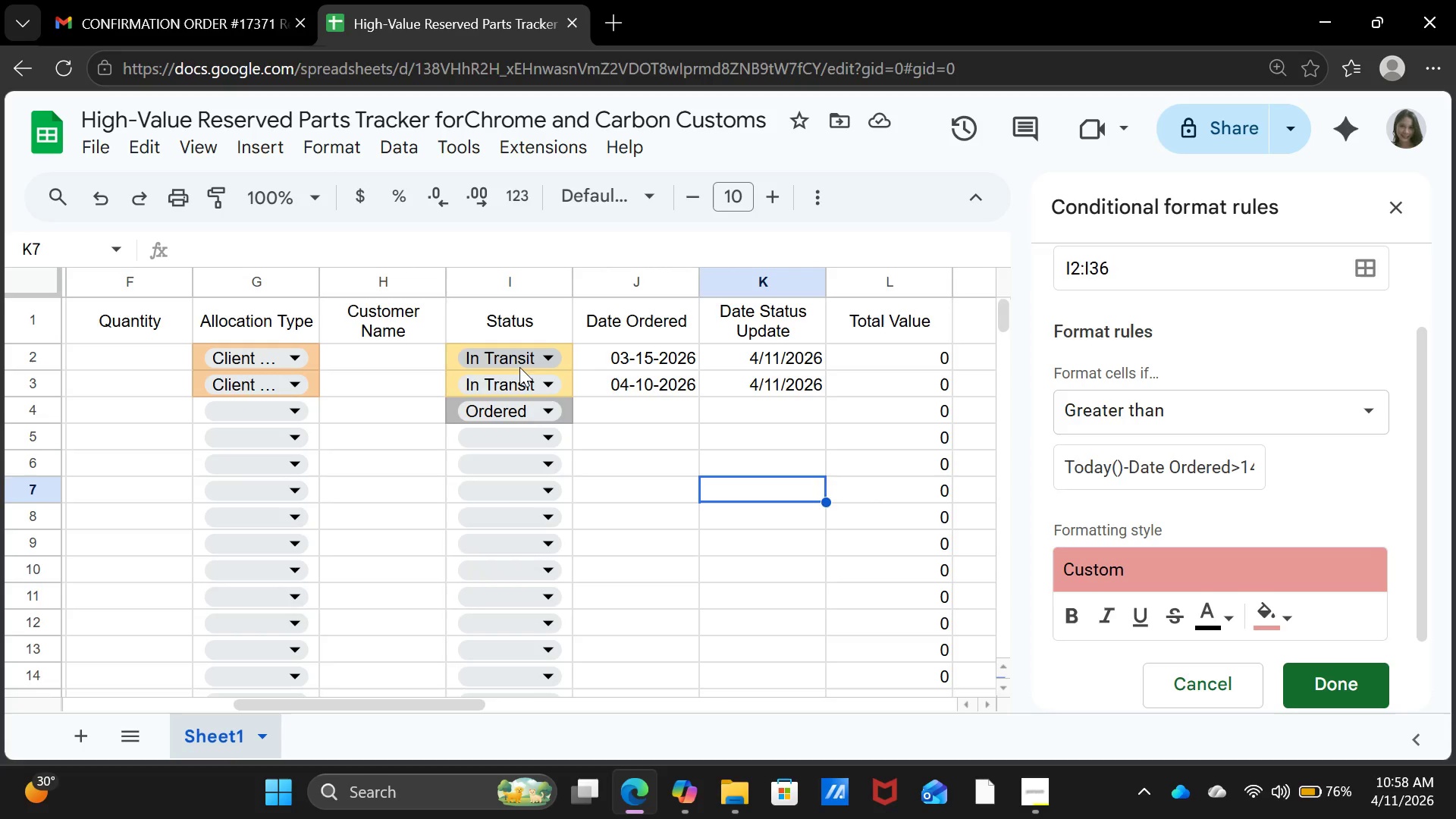 
left_click([450, 352])
 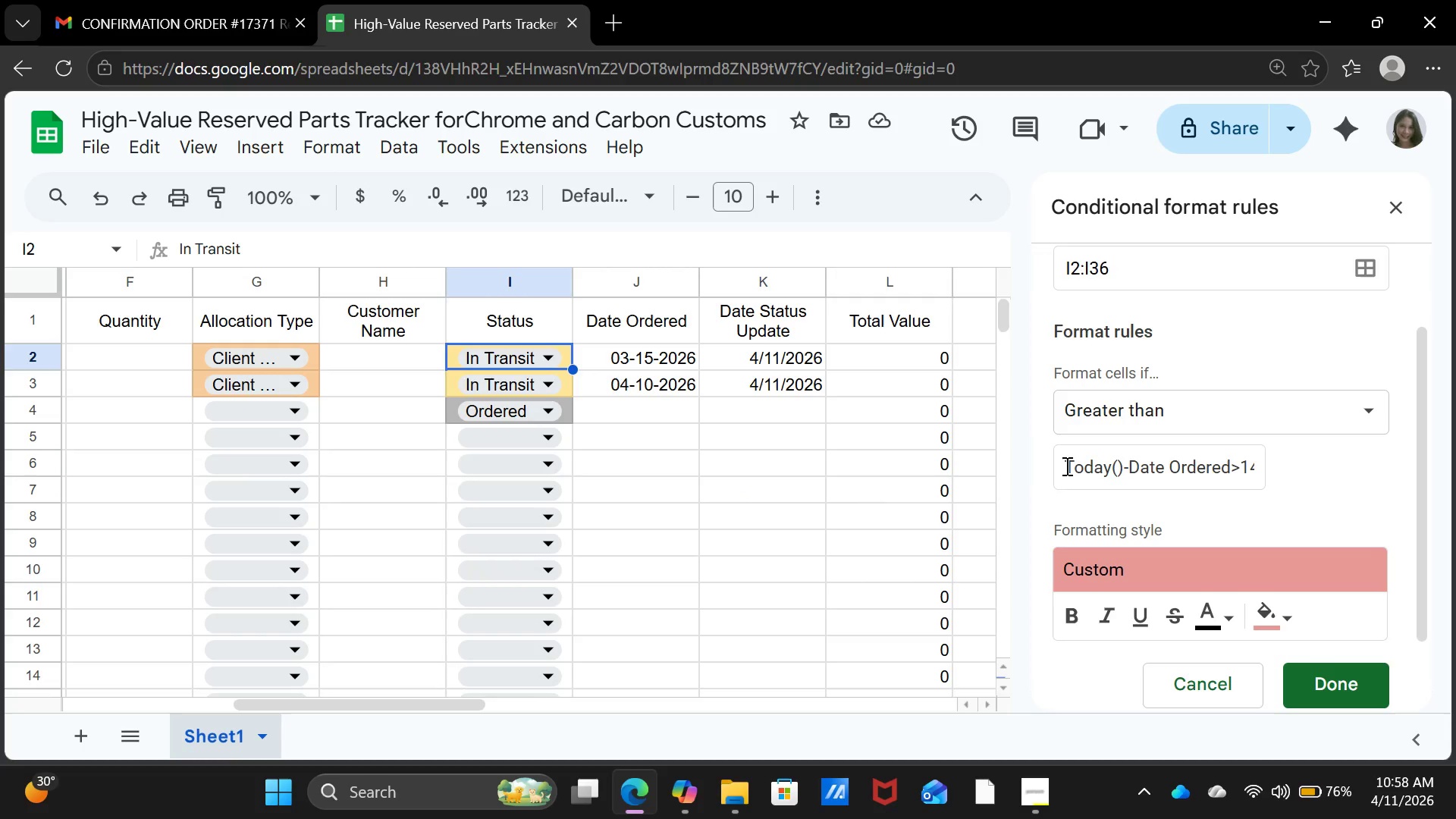 
wait(11.34)
 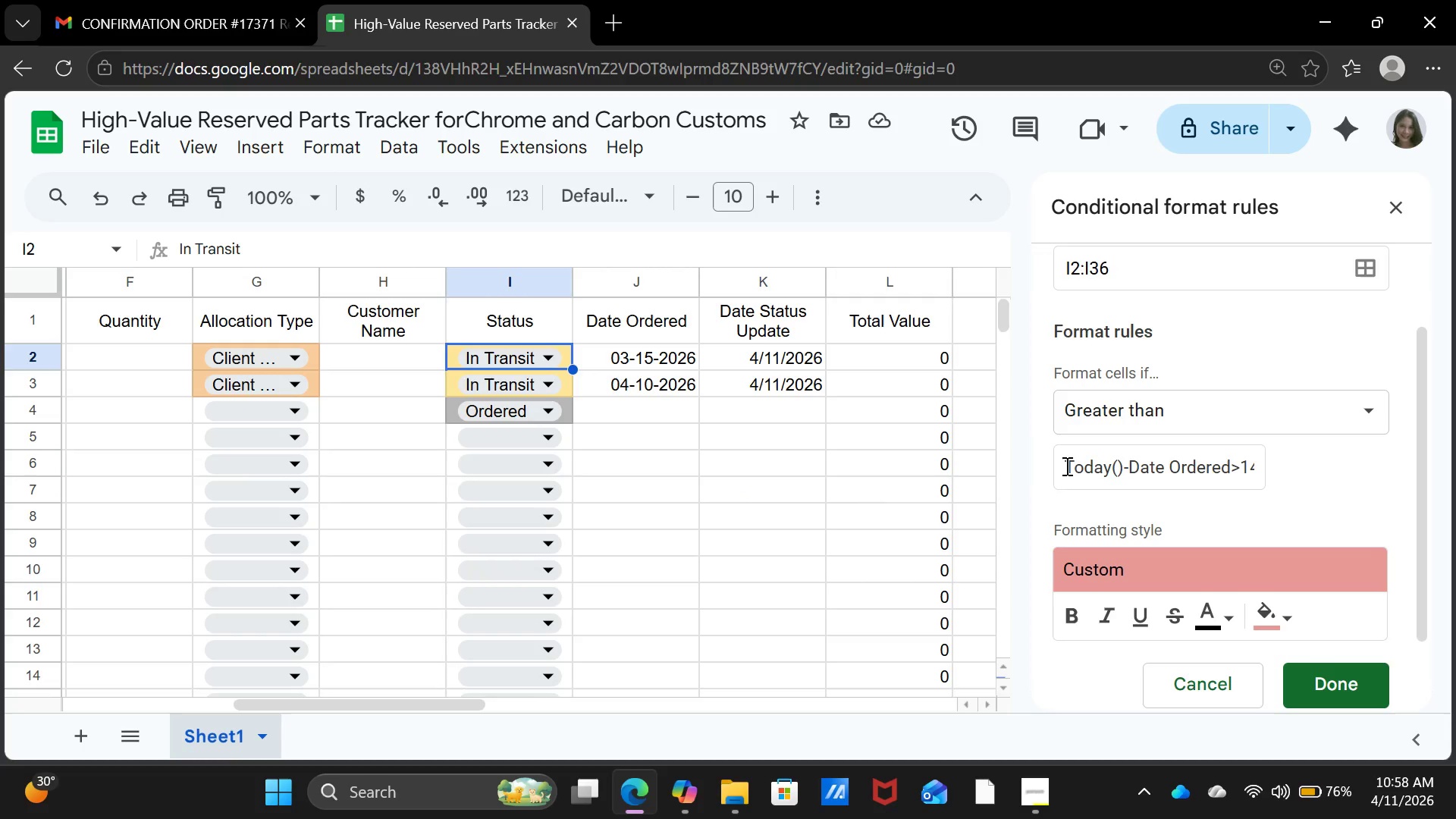 
left_click([1326, 688])
 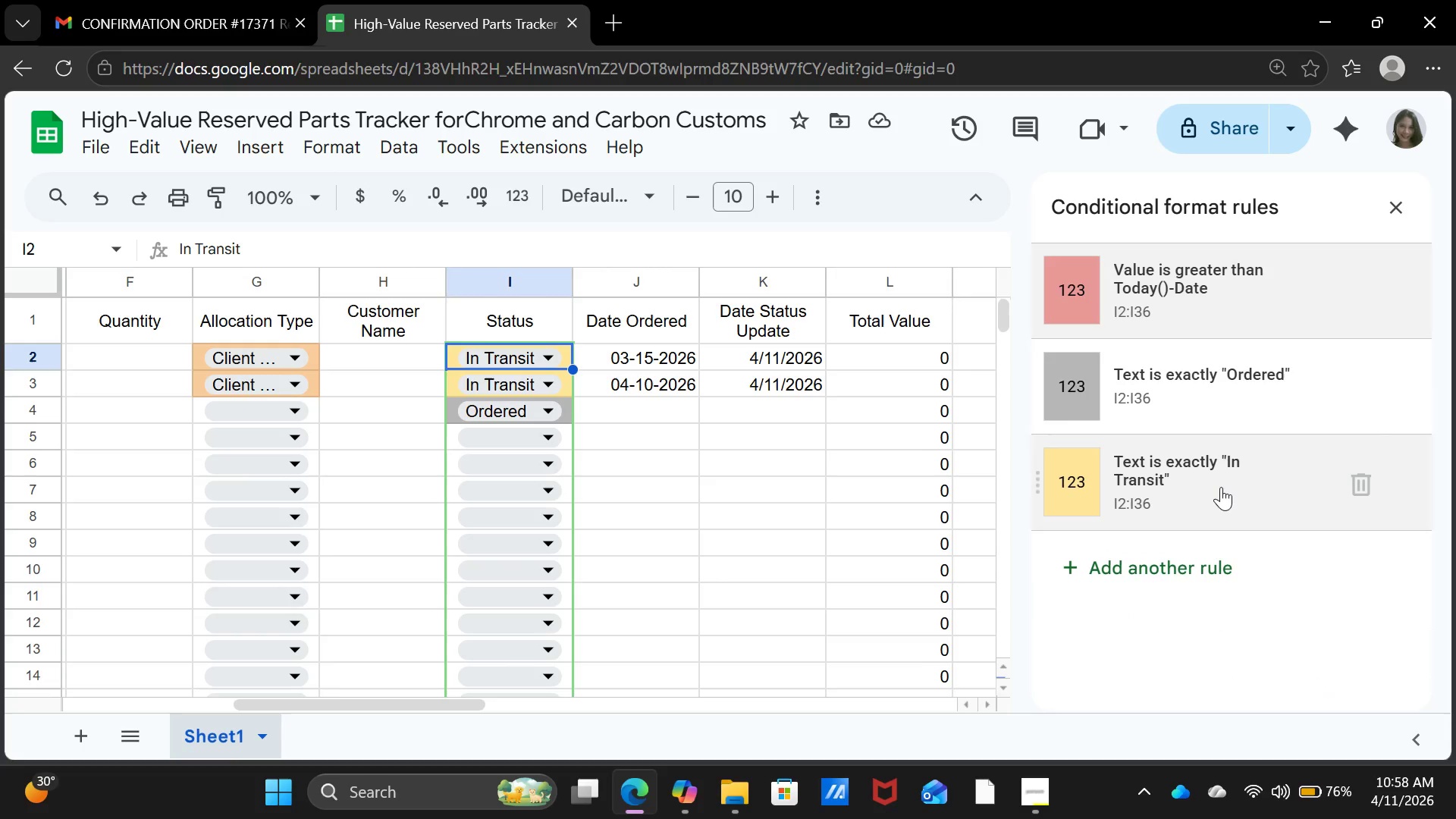 
left_click([1221, 487])
 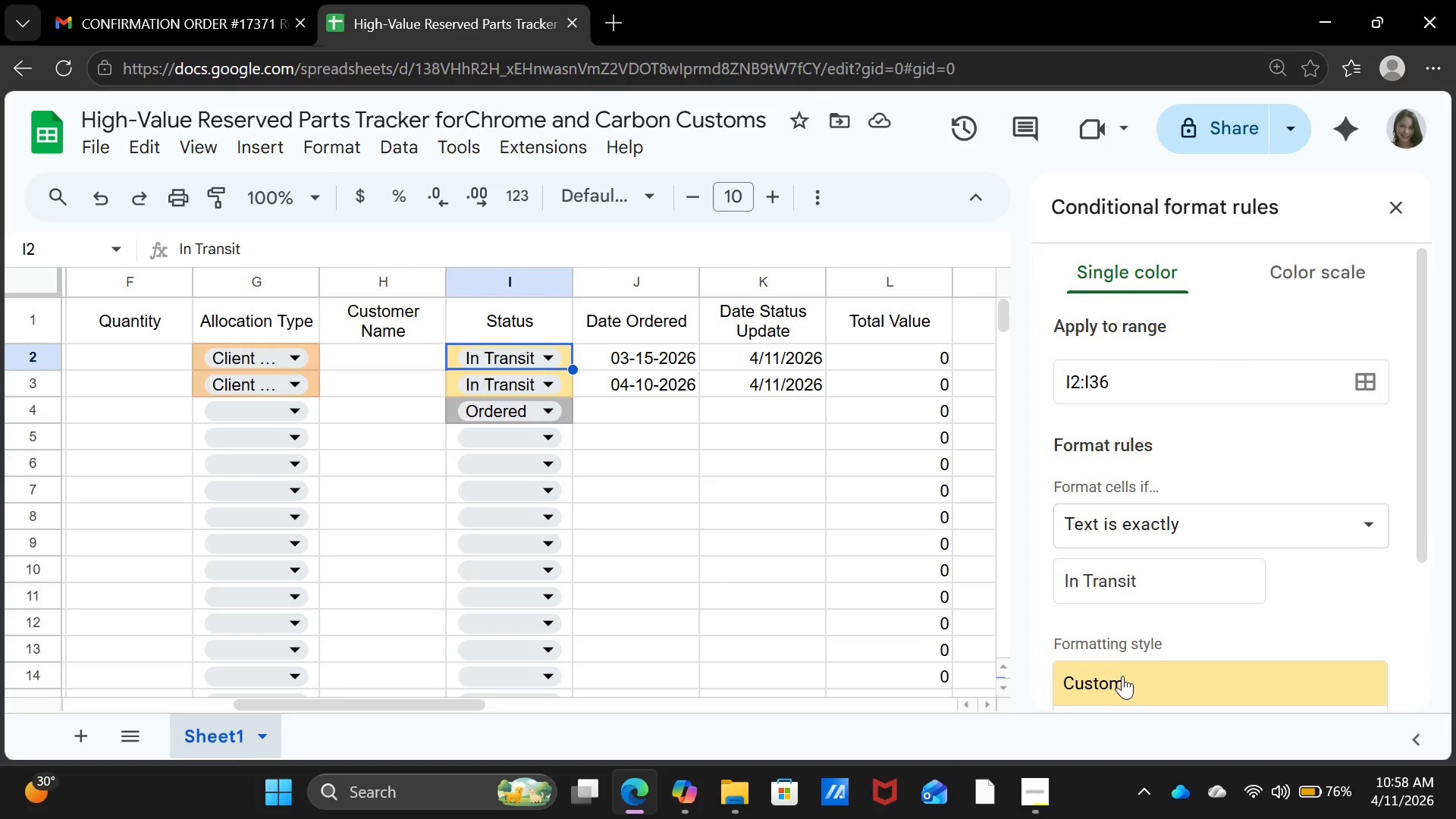 
scroll: coordinate [1174, 665], scroll_direction: down, amount: 3.0
 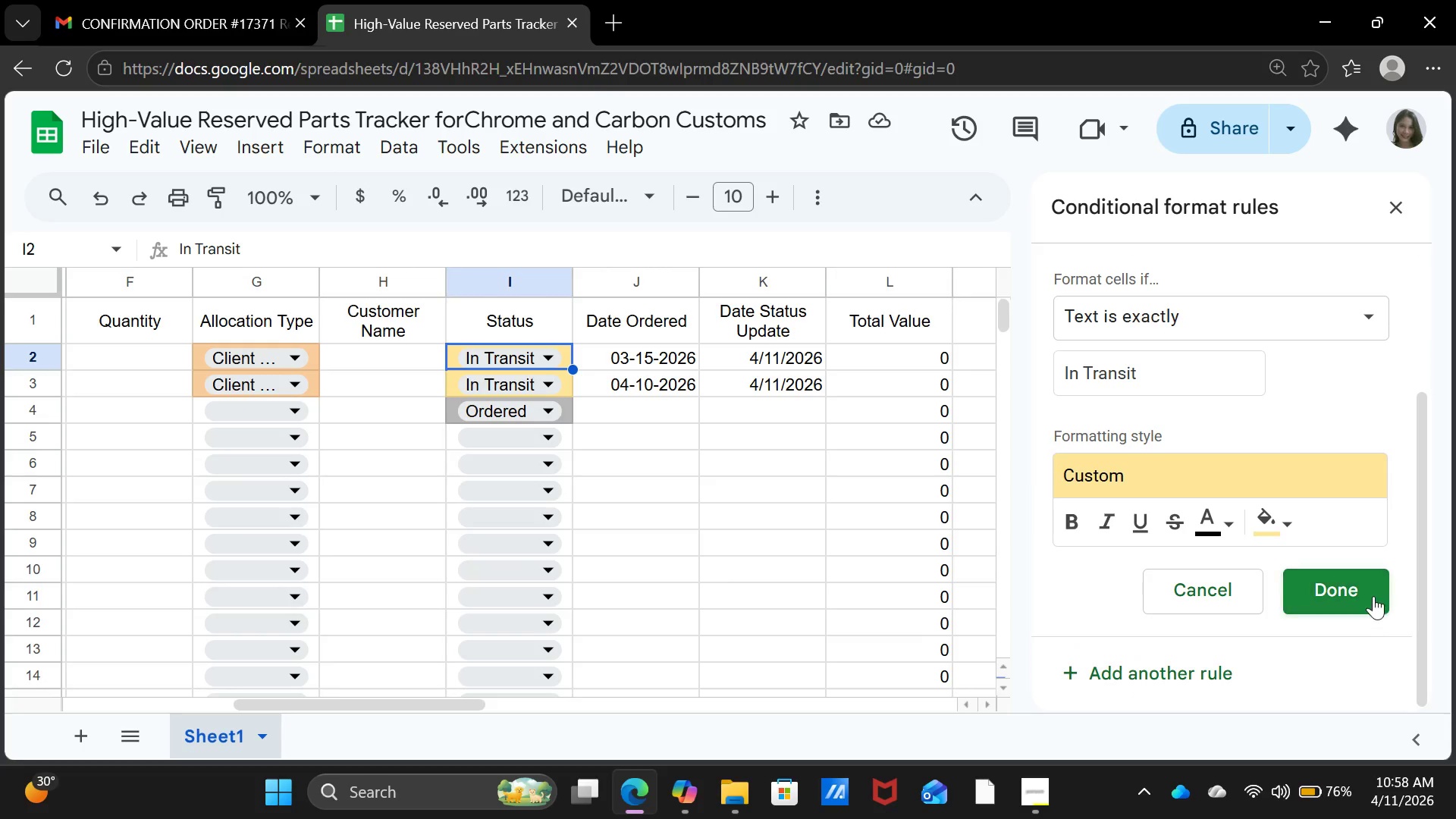 
left_click([1373, 595])
 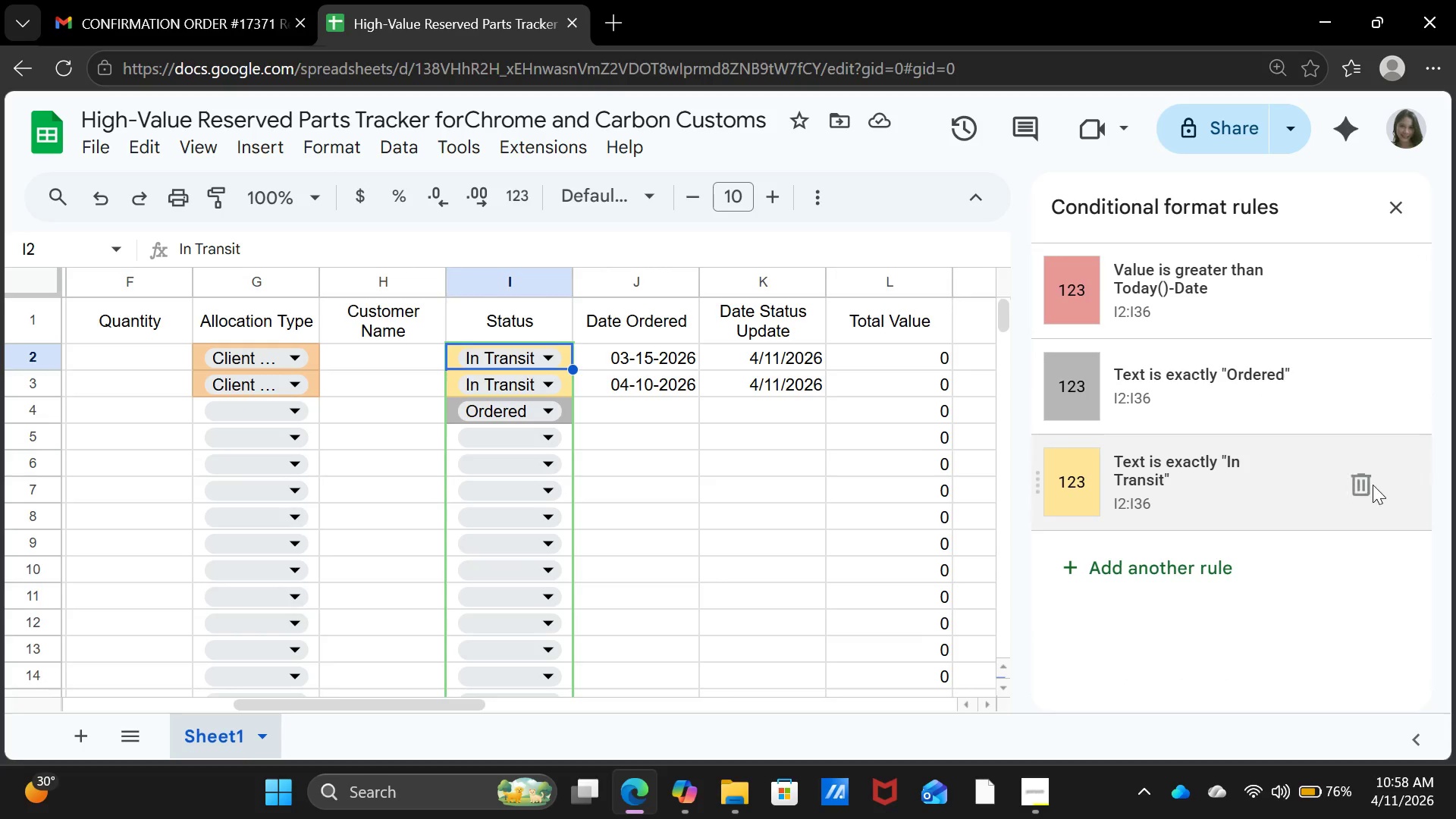 
left_click([1361, 478])
 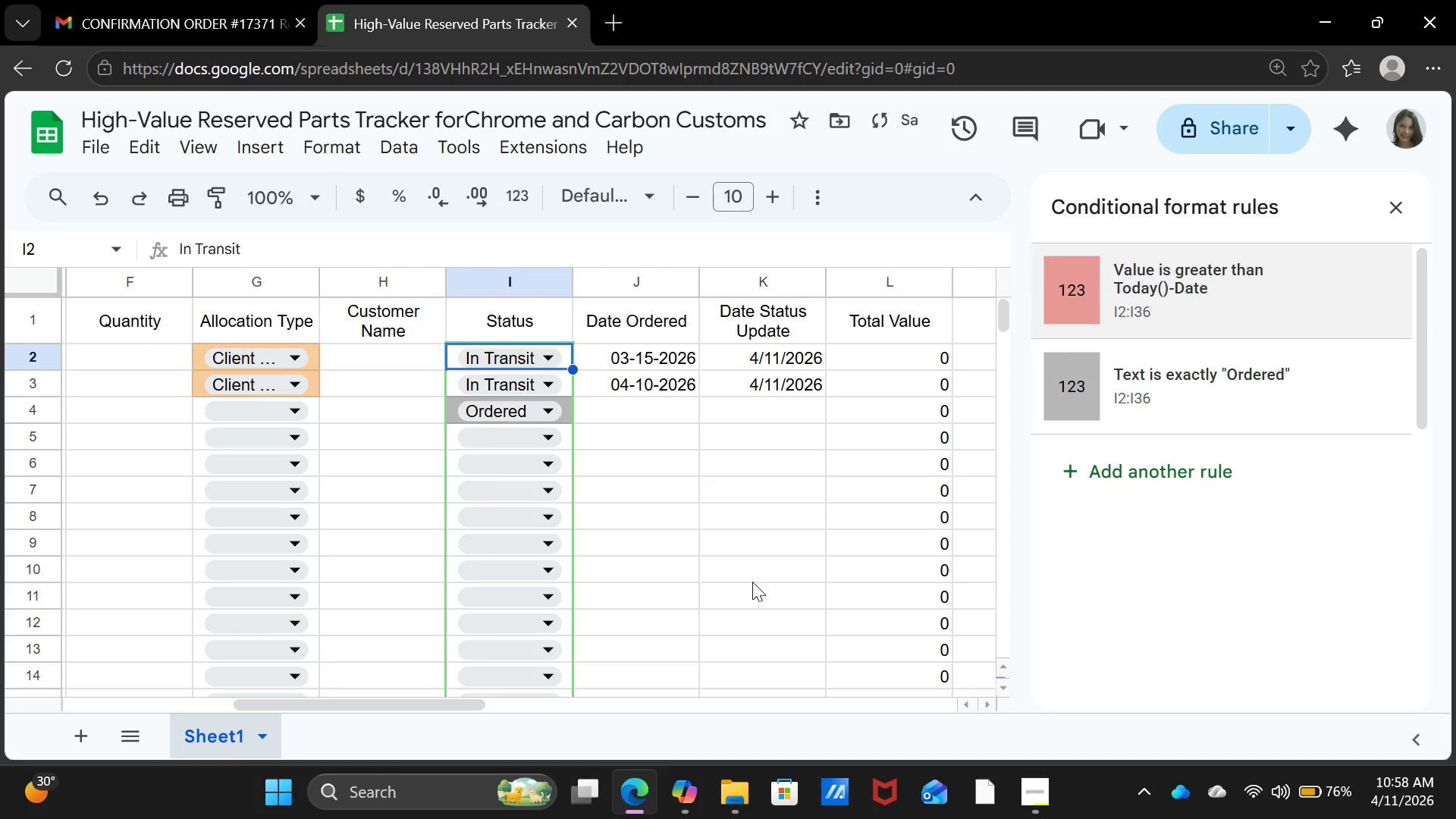 
left_click([748, 570])
 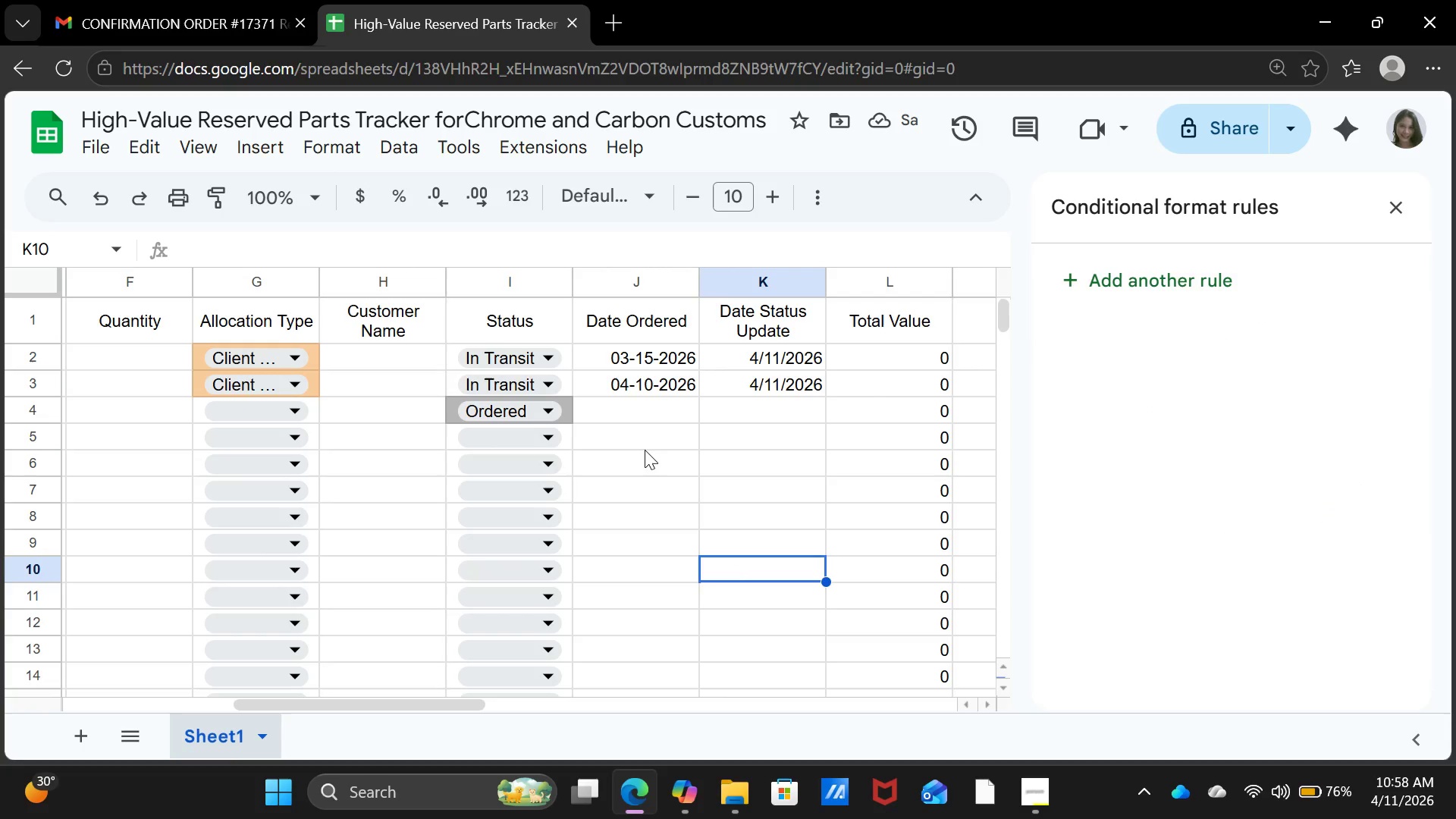 
left_click([645, 414])
 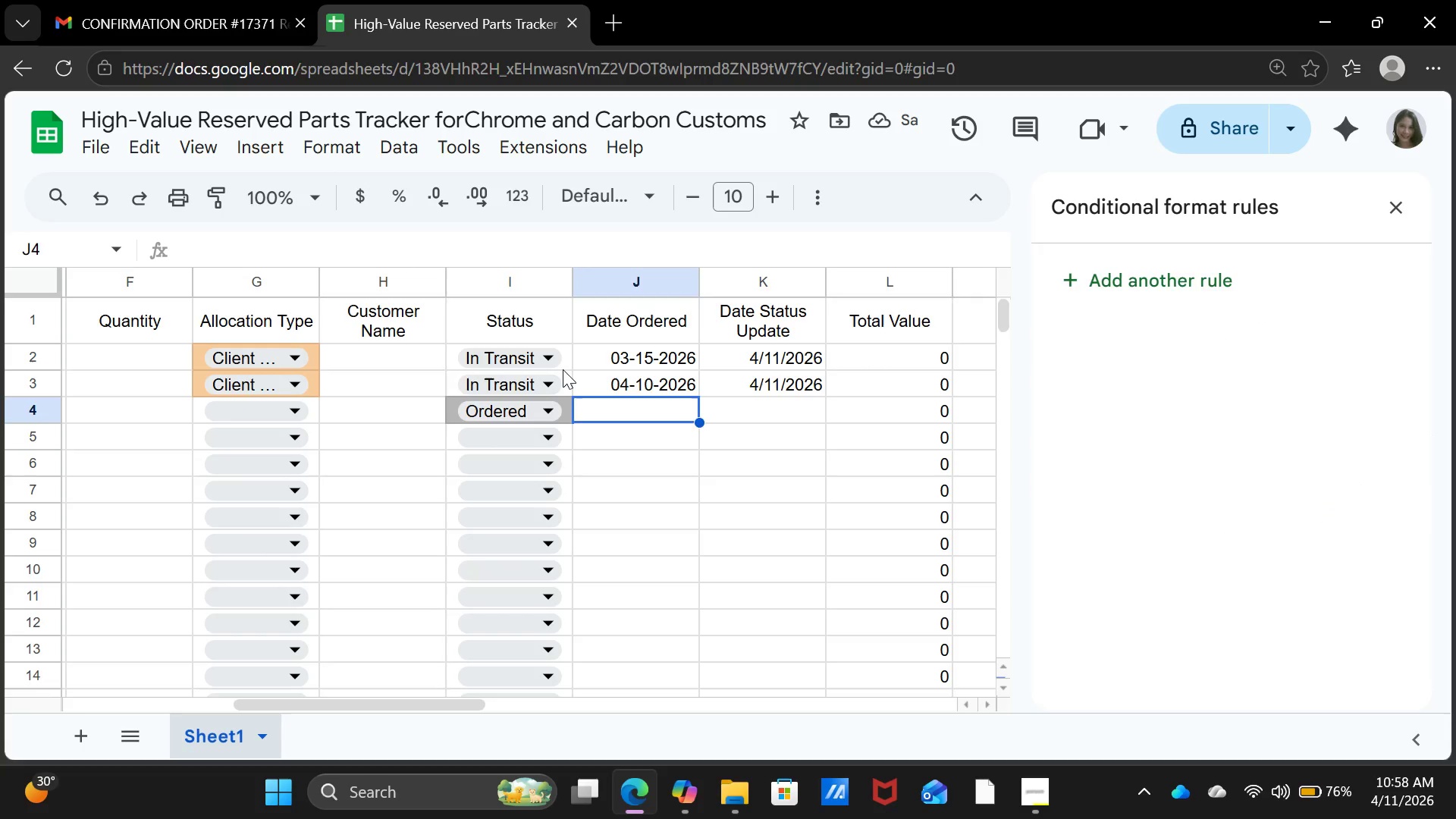 
left_click([563, 364])
 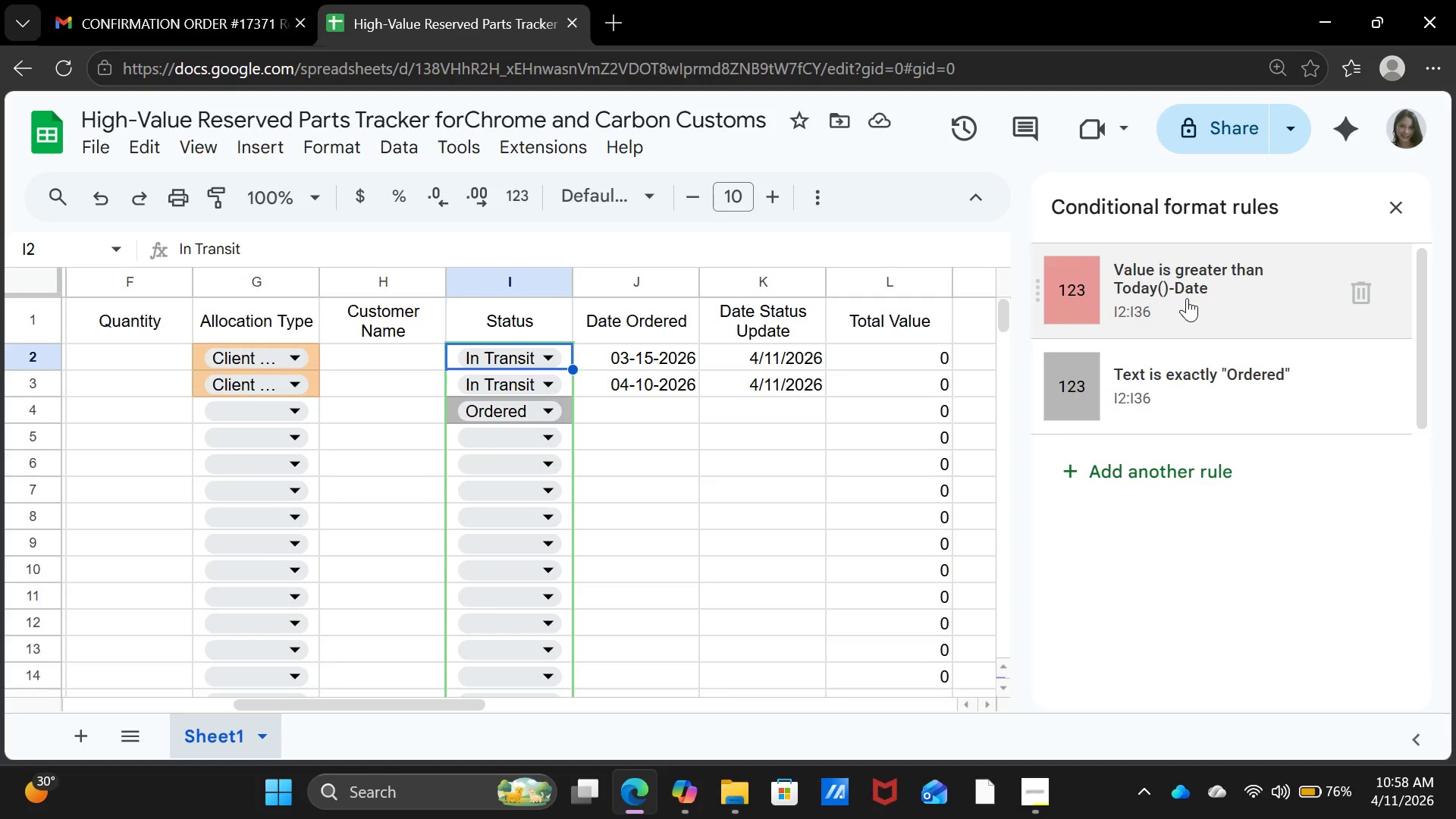 
left_click([1201, 307])
 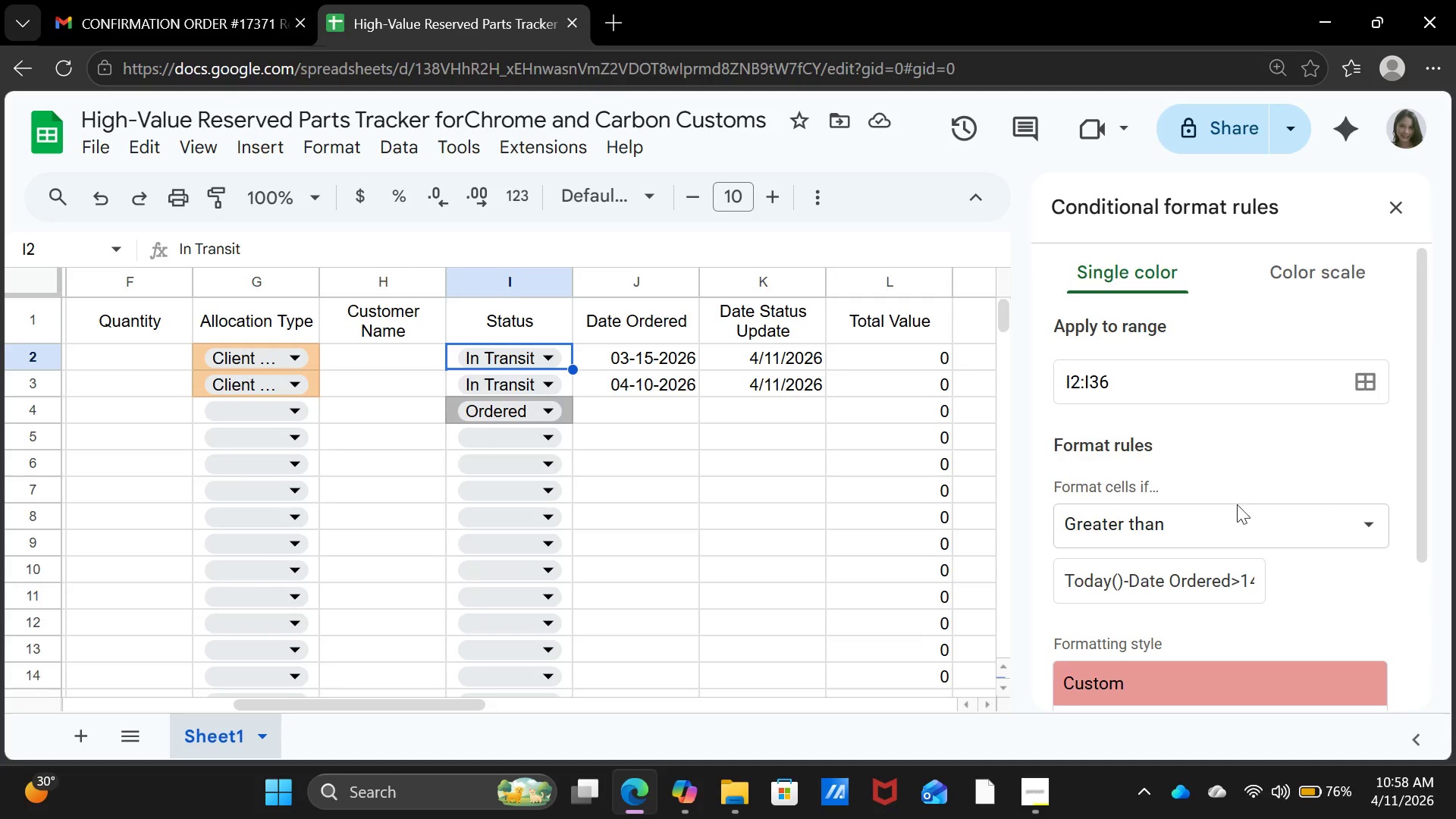 
scroll: coordinate [1235, 580], scroll_direction: down, amount: 1.0
 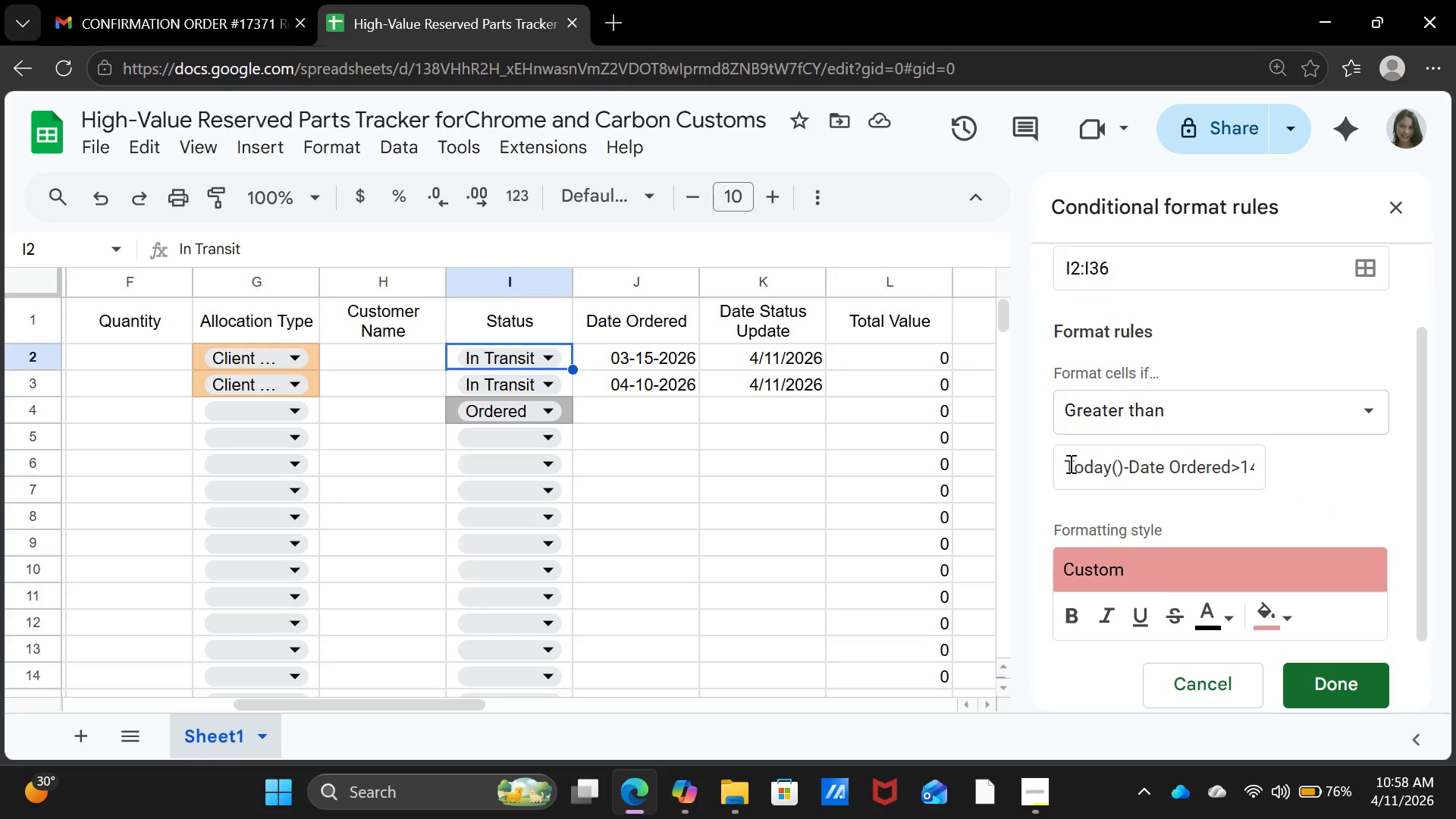 
left_click([1065, 463])
 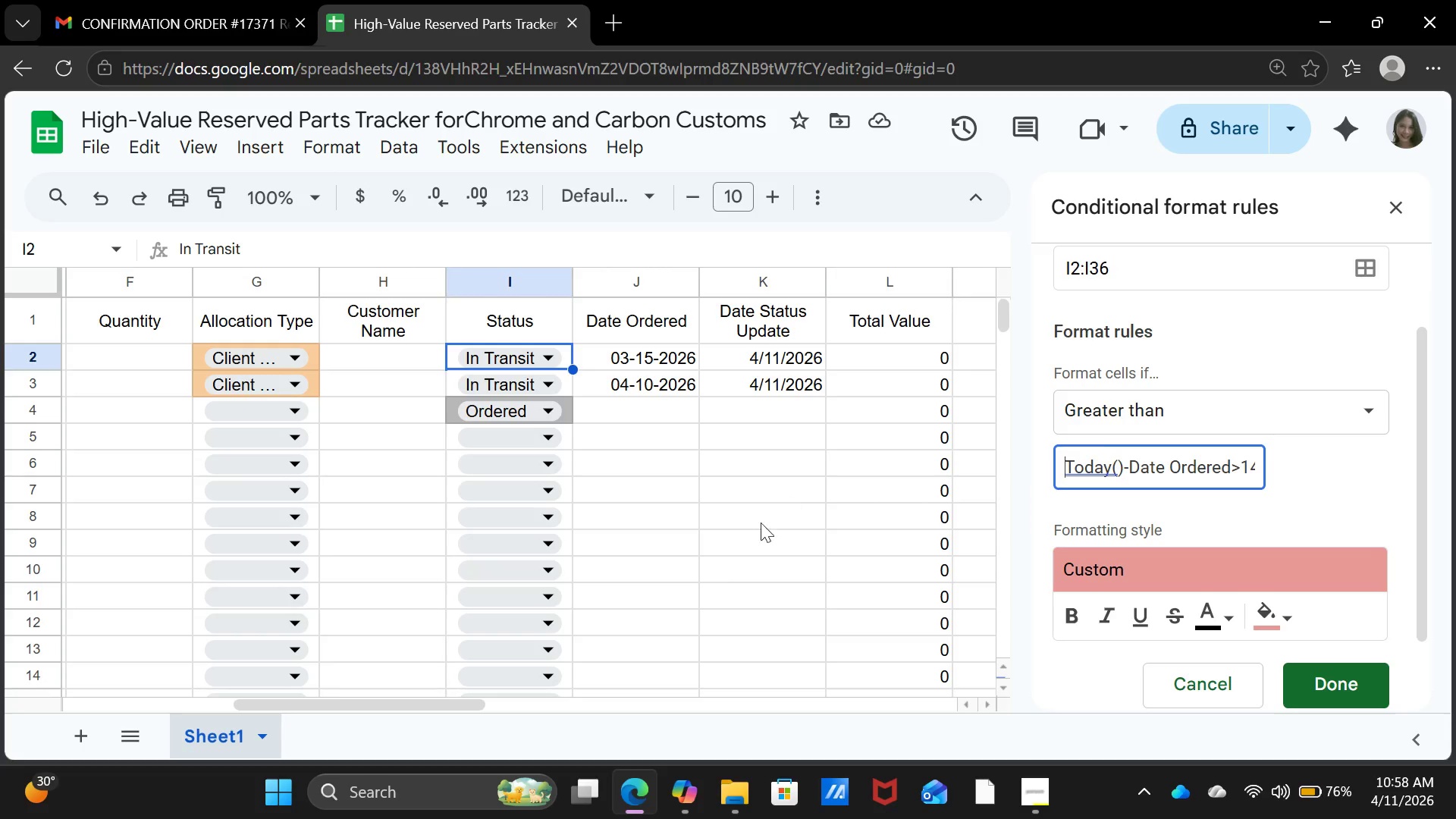 
wait(8.53)
 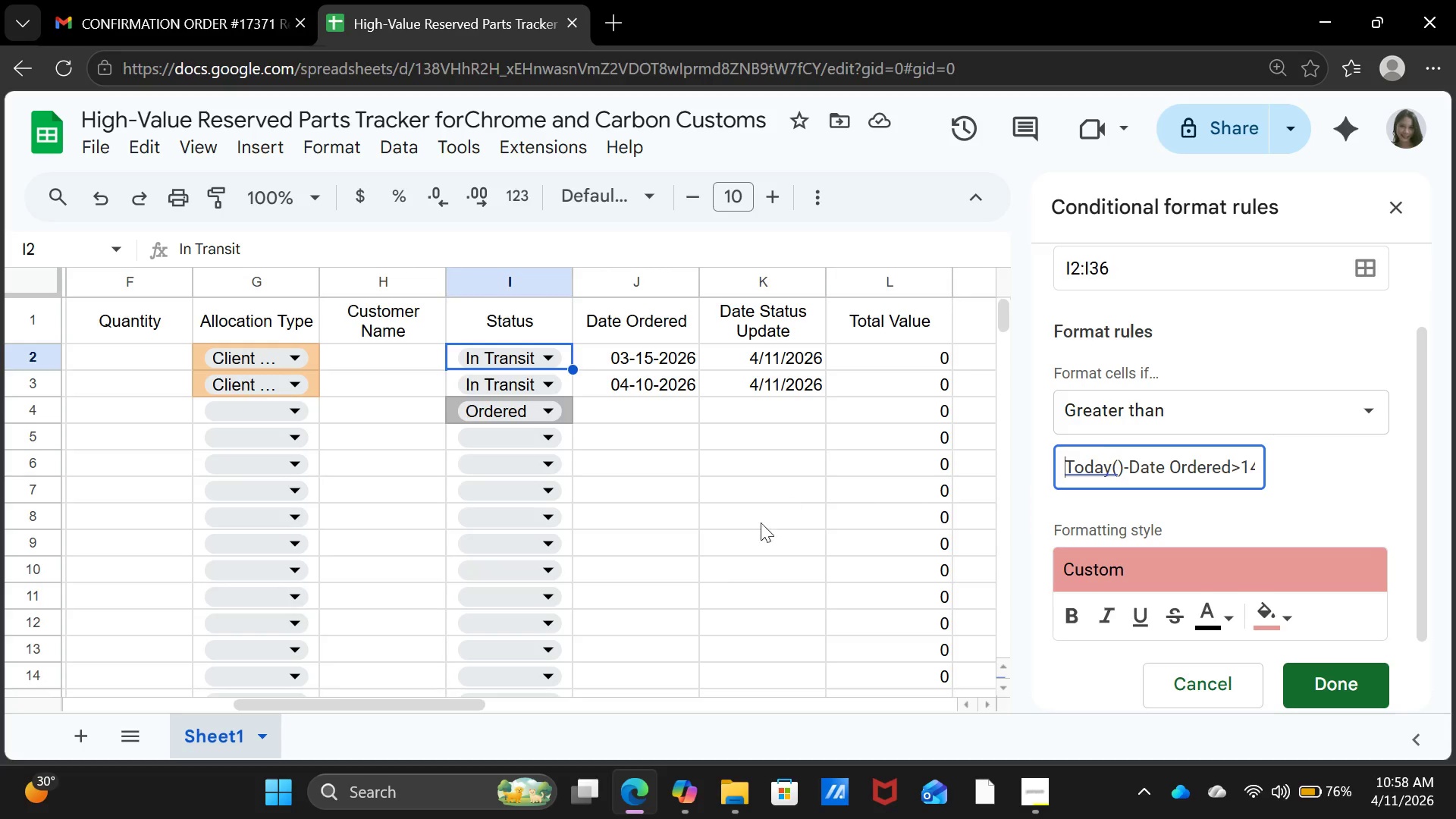 
key(Equal)
 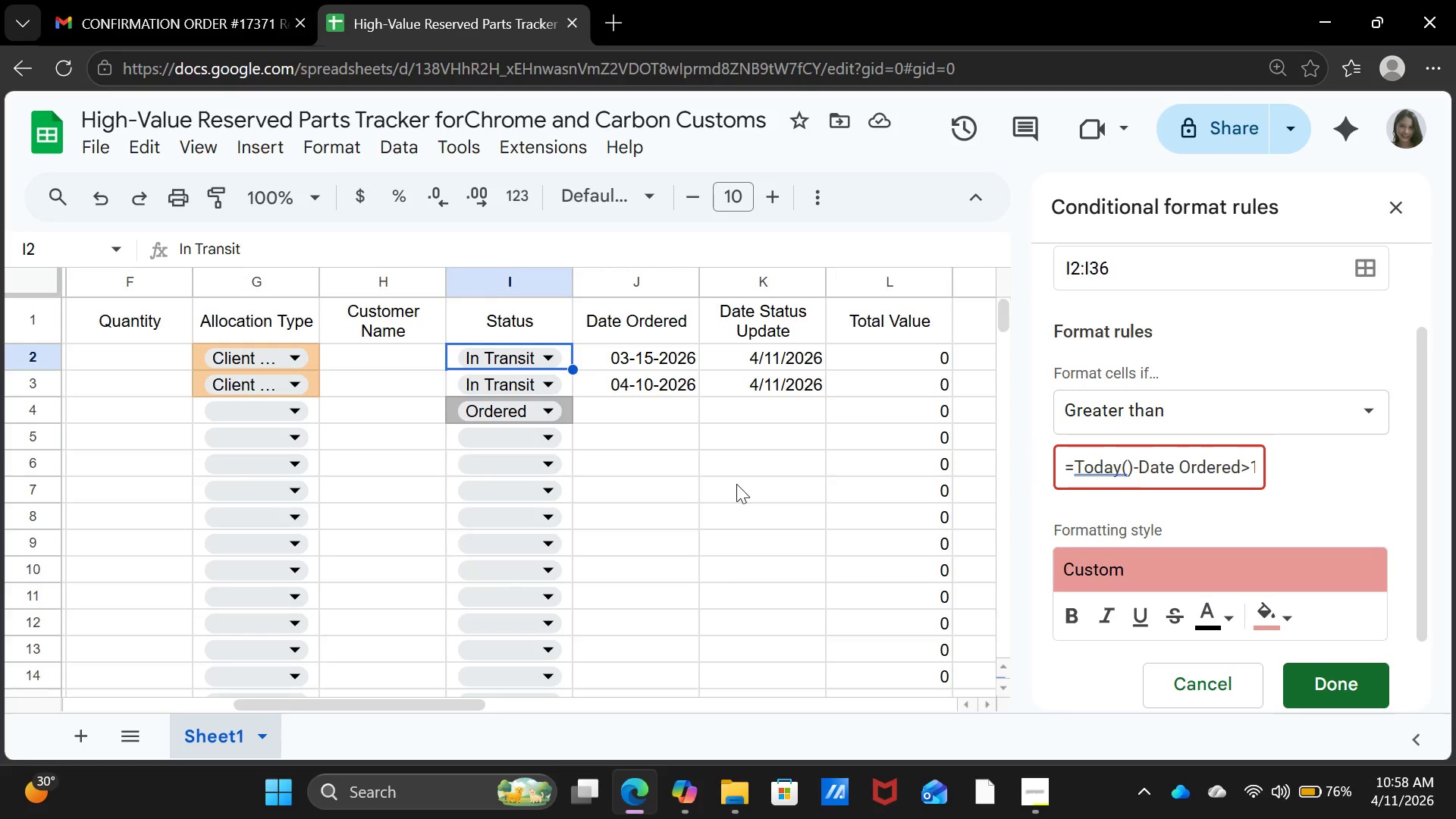 
type(IN)
 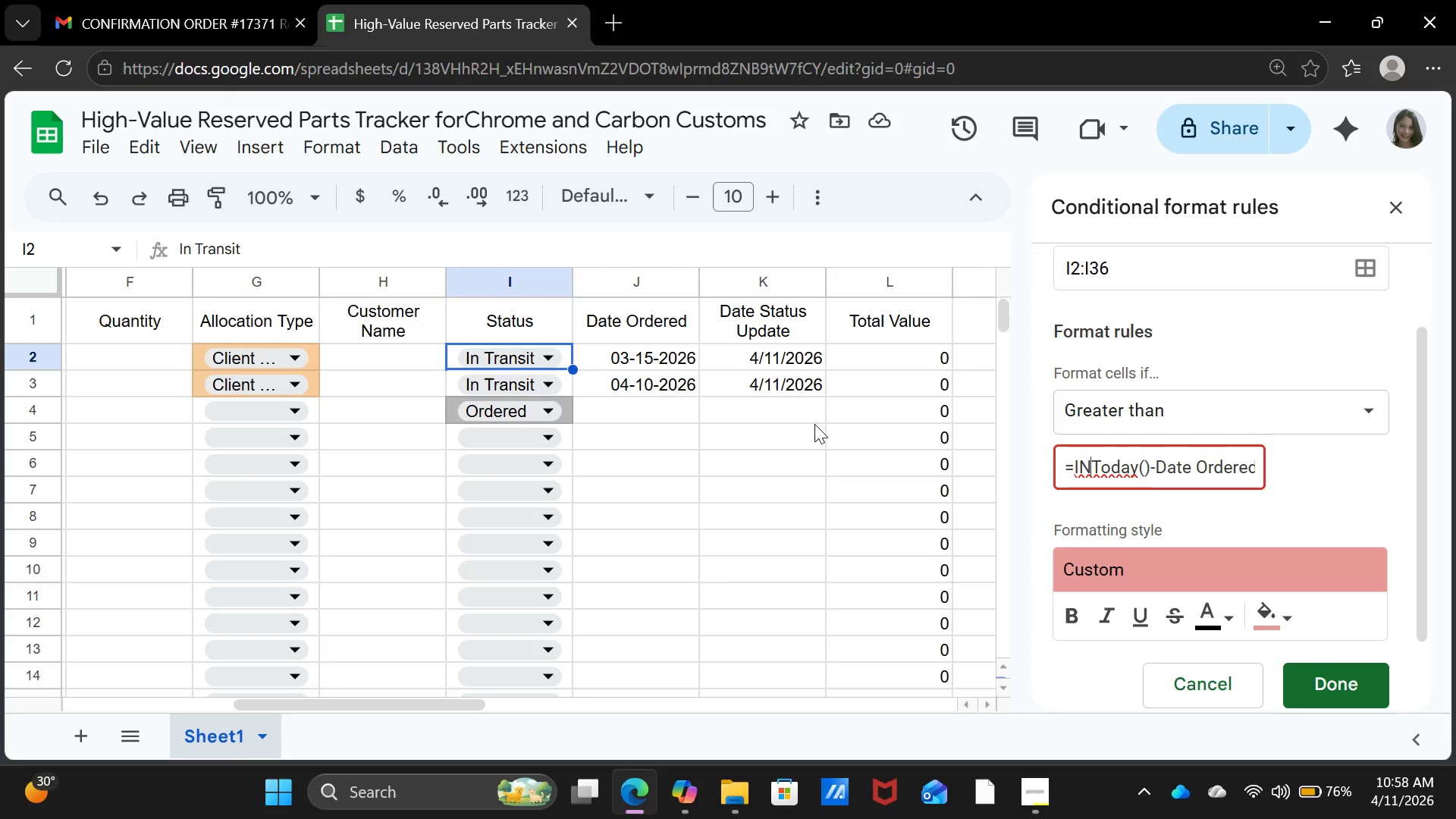 
key(Backspace)
type(n Transit )
 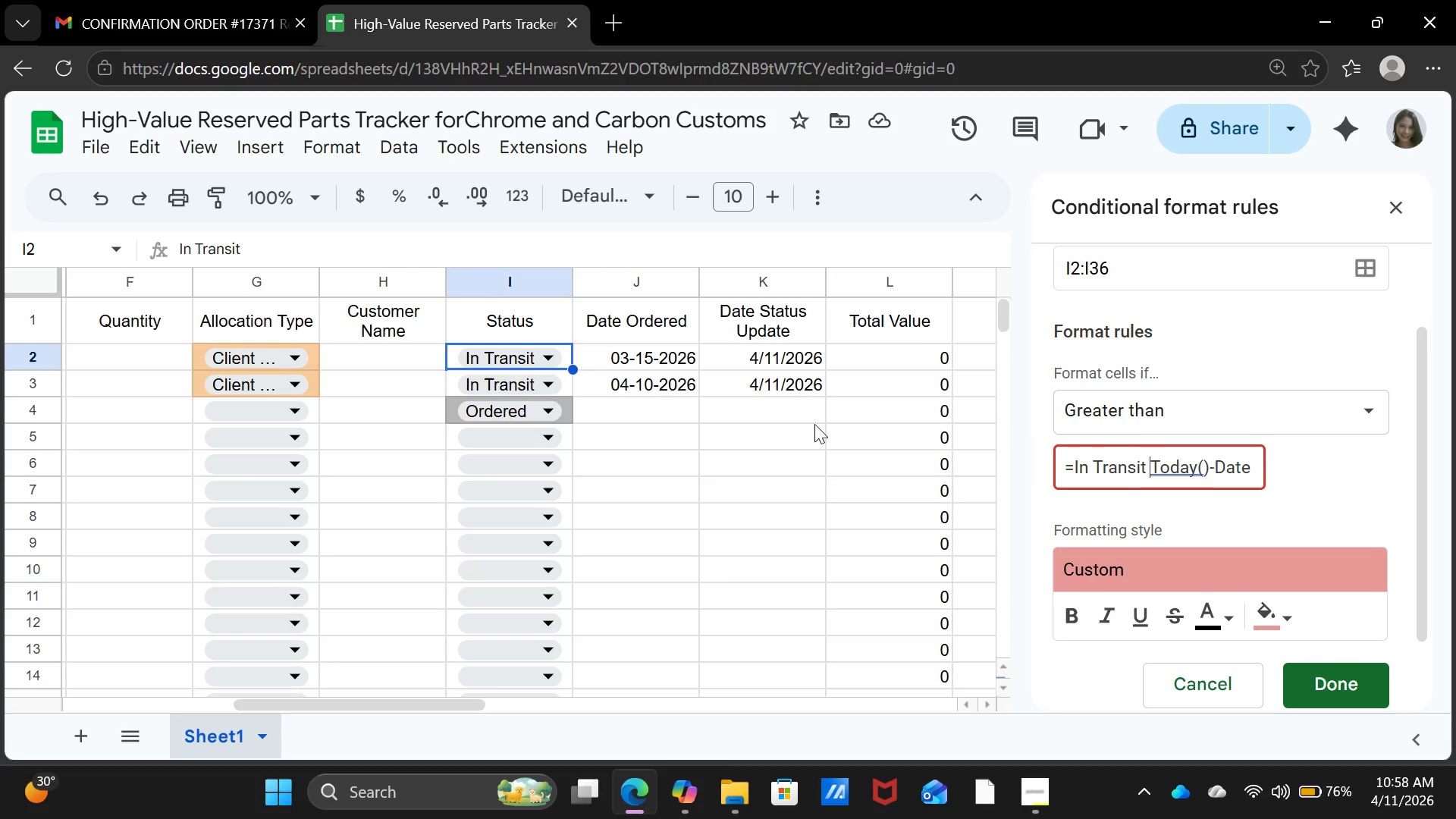 
key(Backspace)
 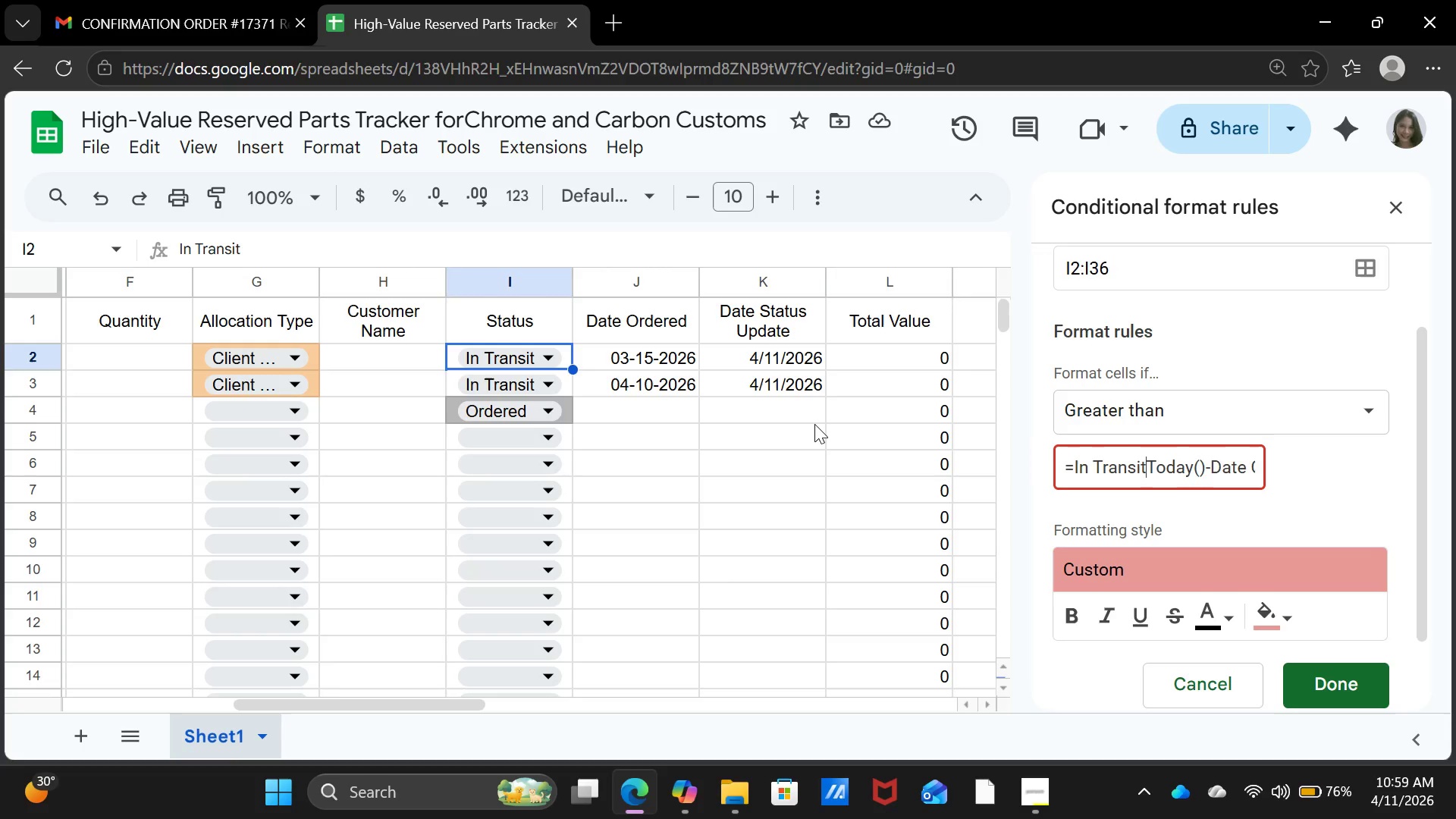 
key(Shift+ShiftRight)
 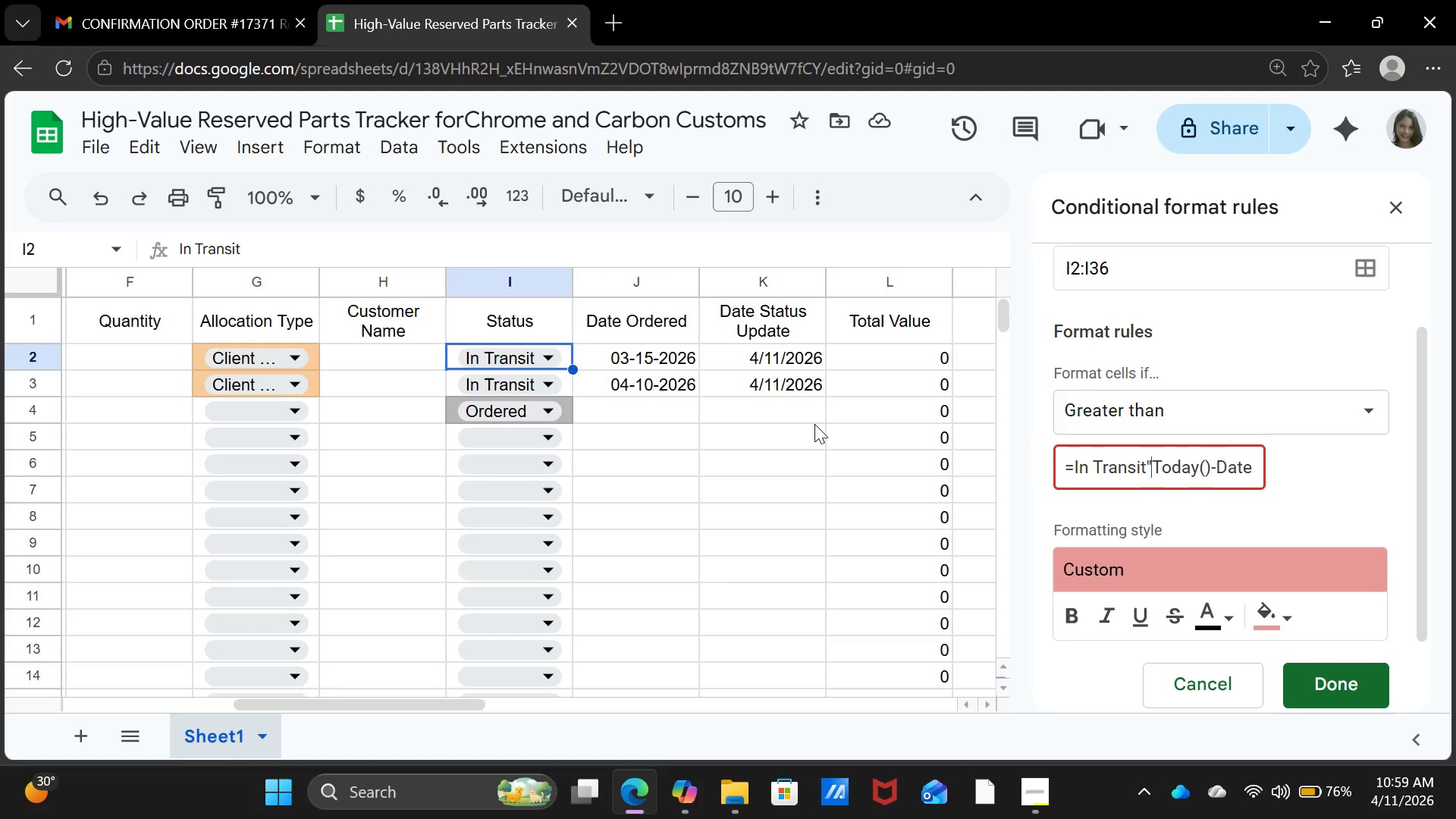 
key(Shift+Quote)
 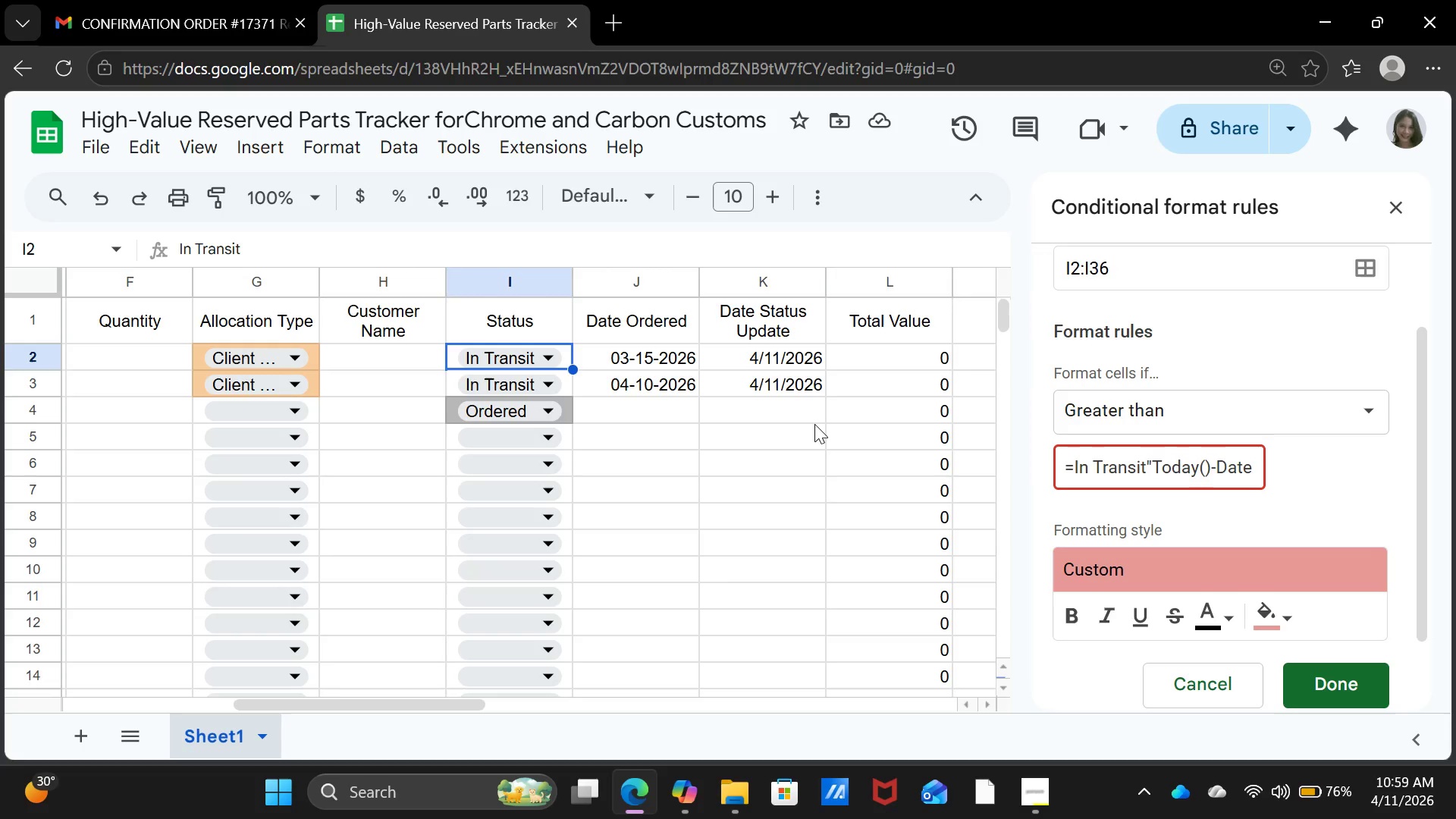 
key(ArrowLeft)
 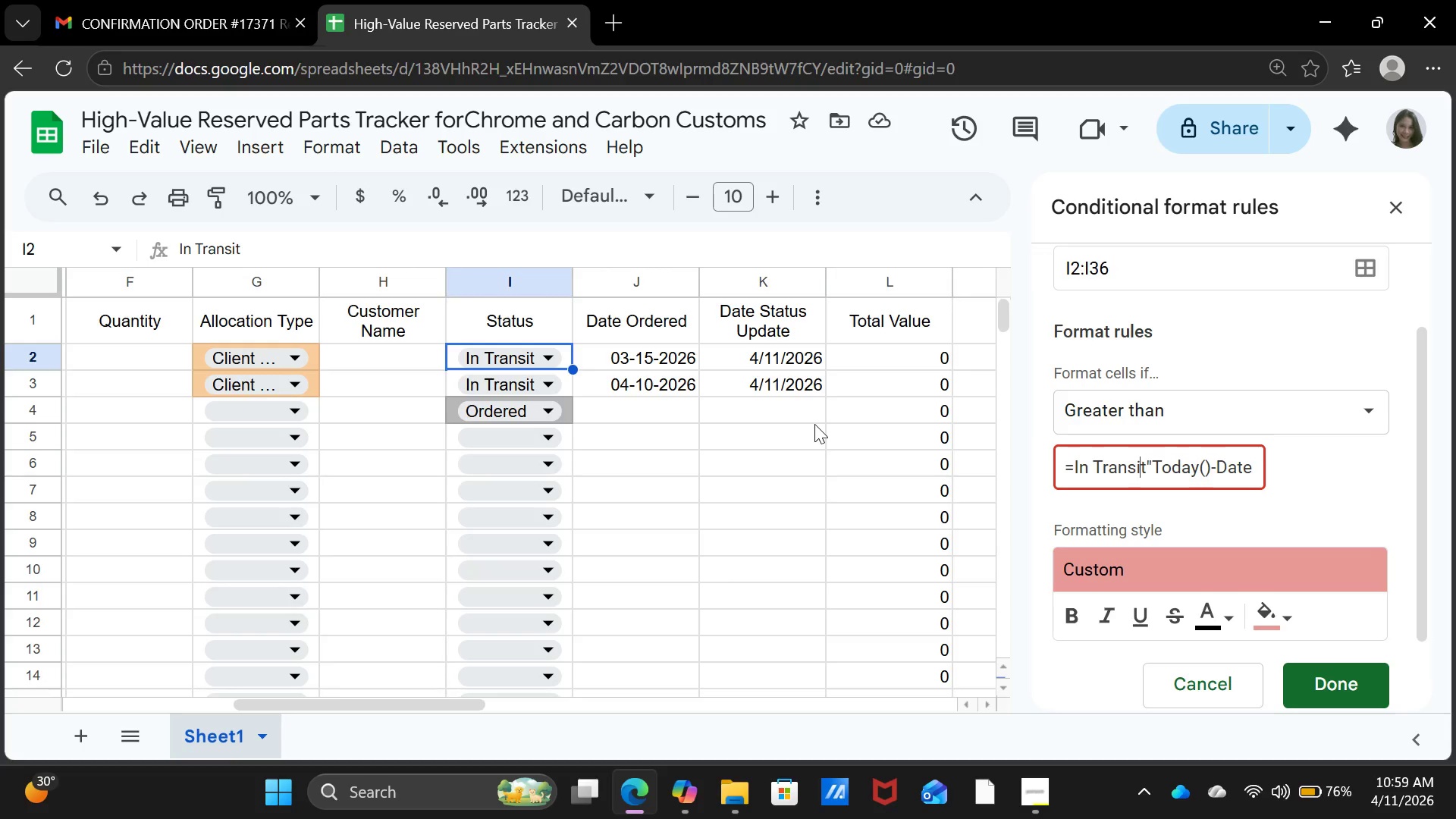 
key(ArrowLeft)
 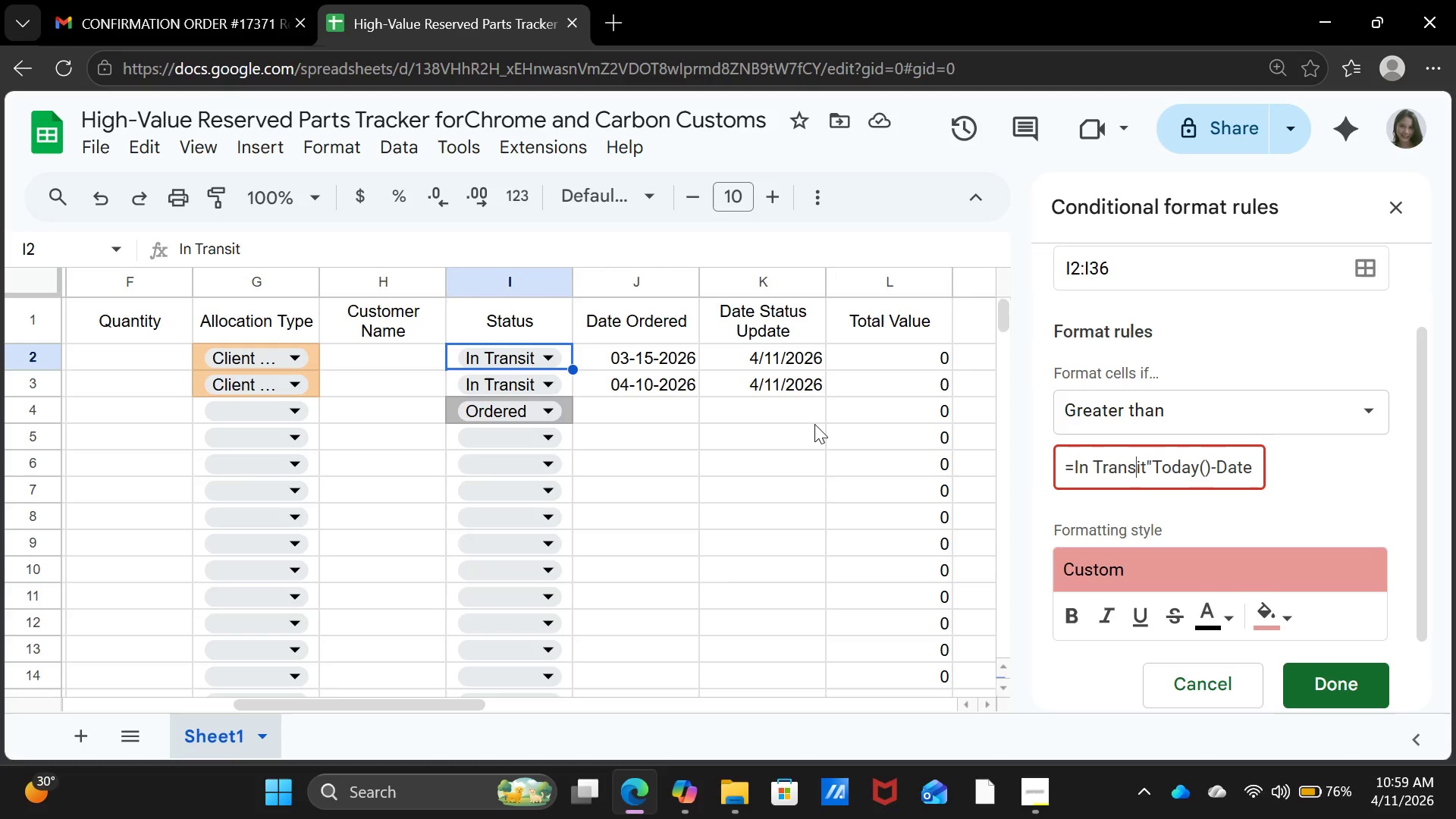 
key(ArrowLeft)
 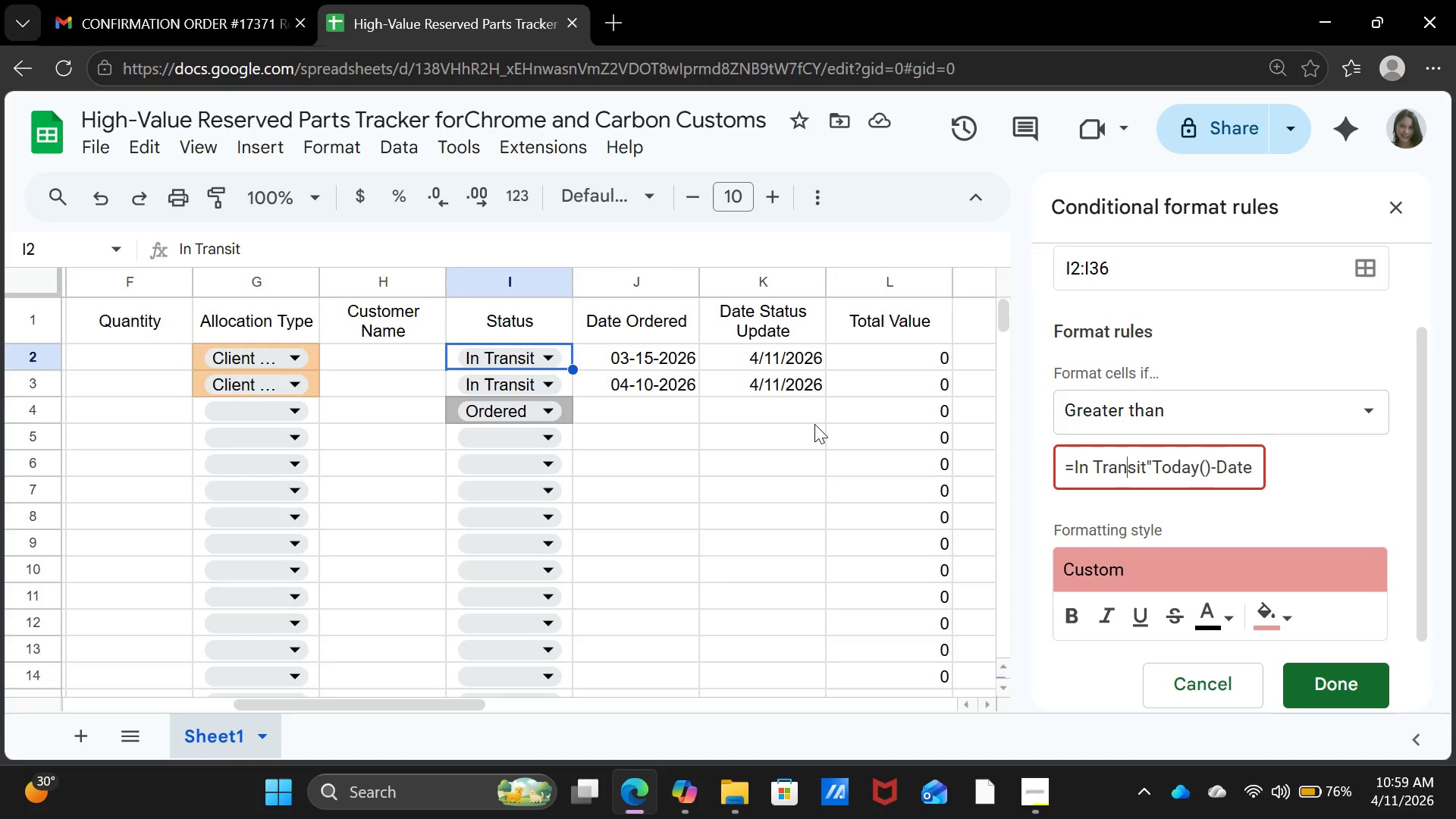 
key(ArrowLeft)
 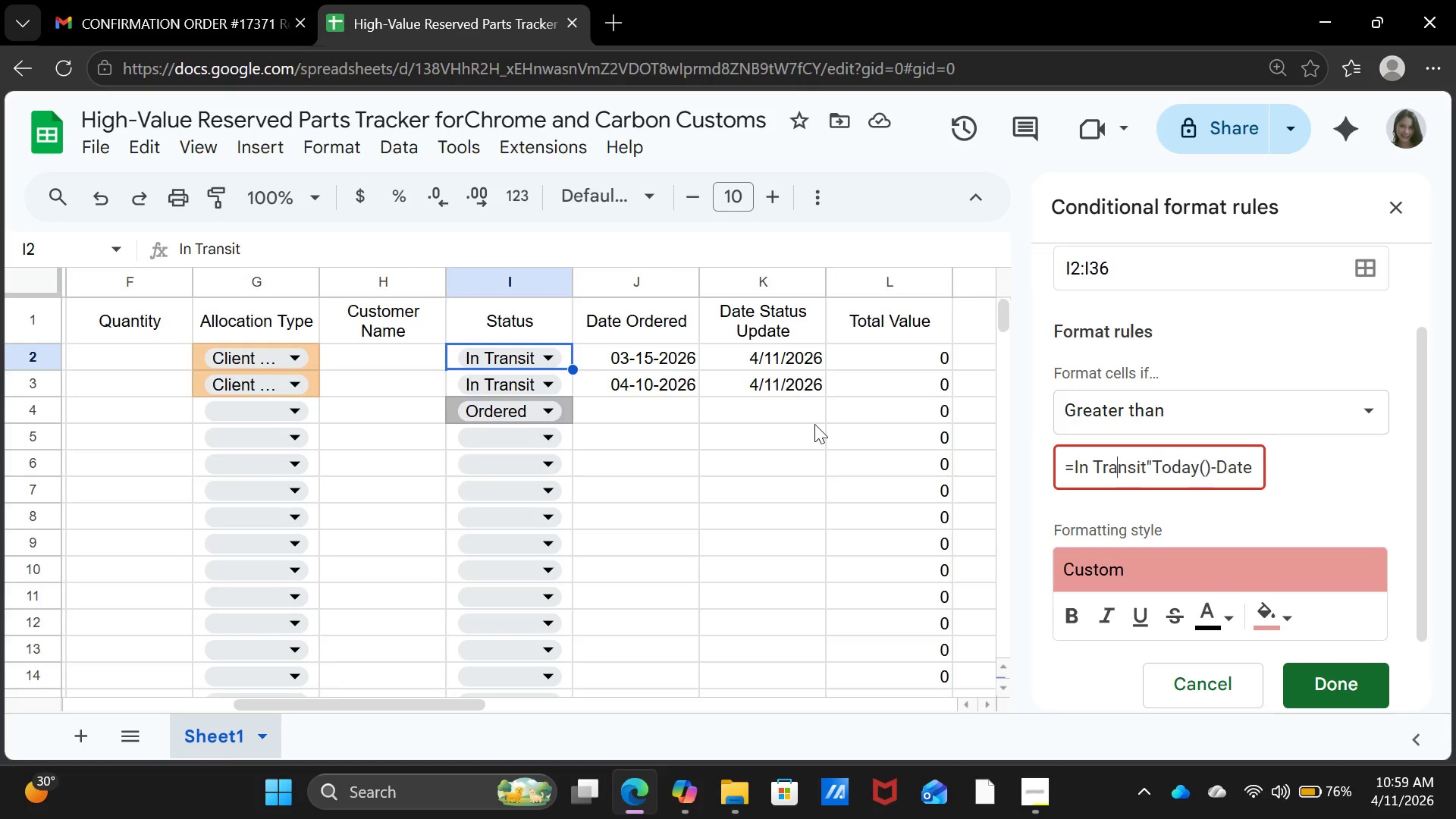 
key(ArrowLeft)
 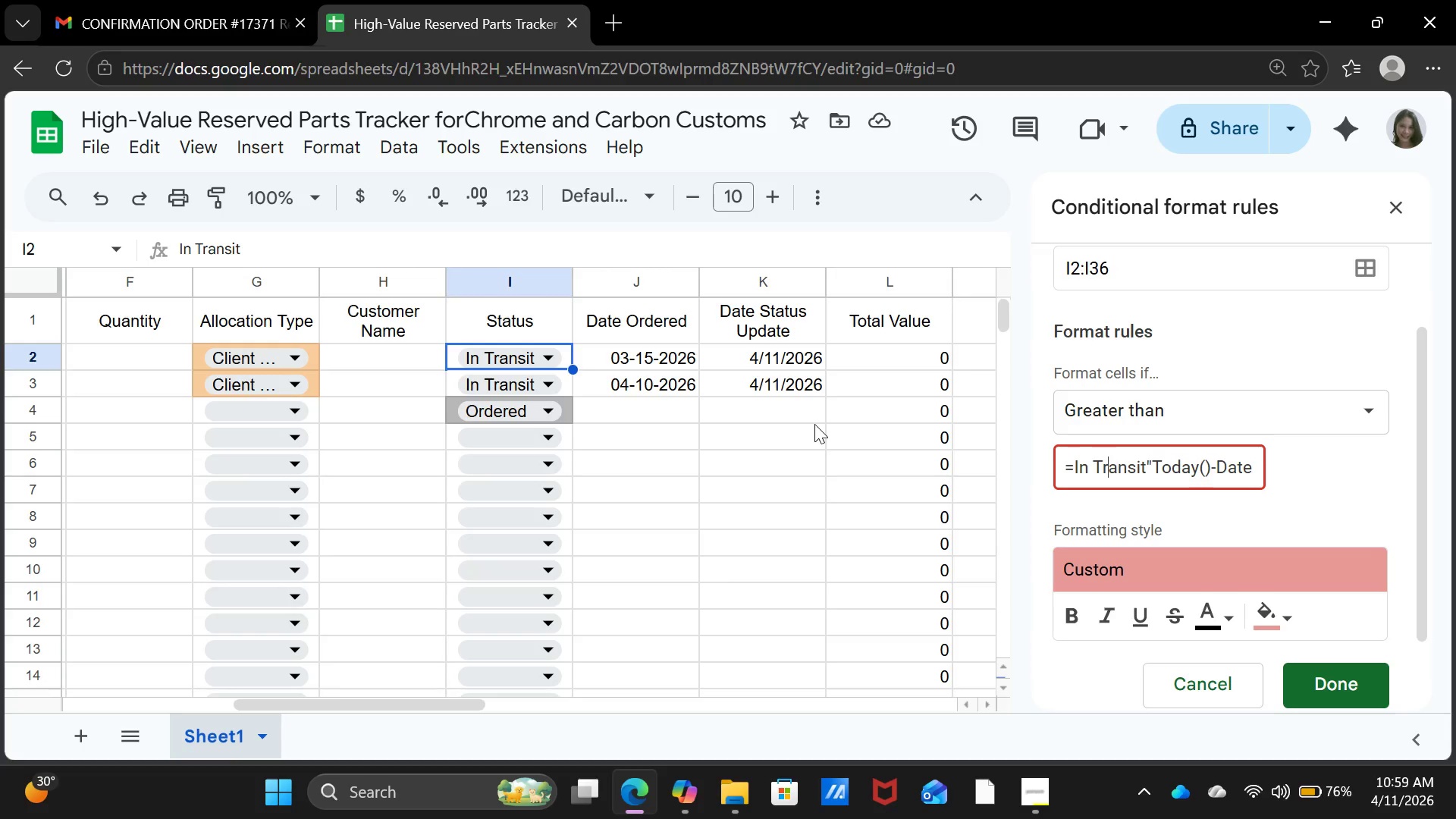 
key(ArrowLeft)
 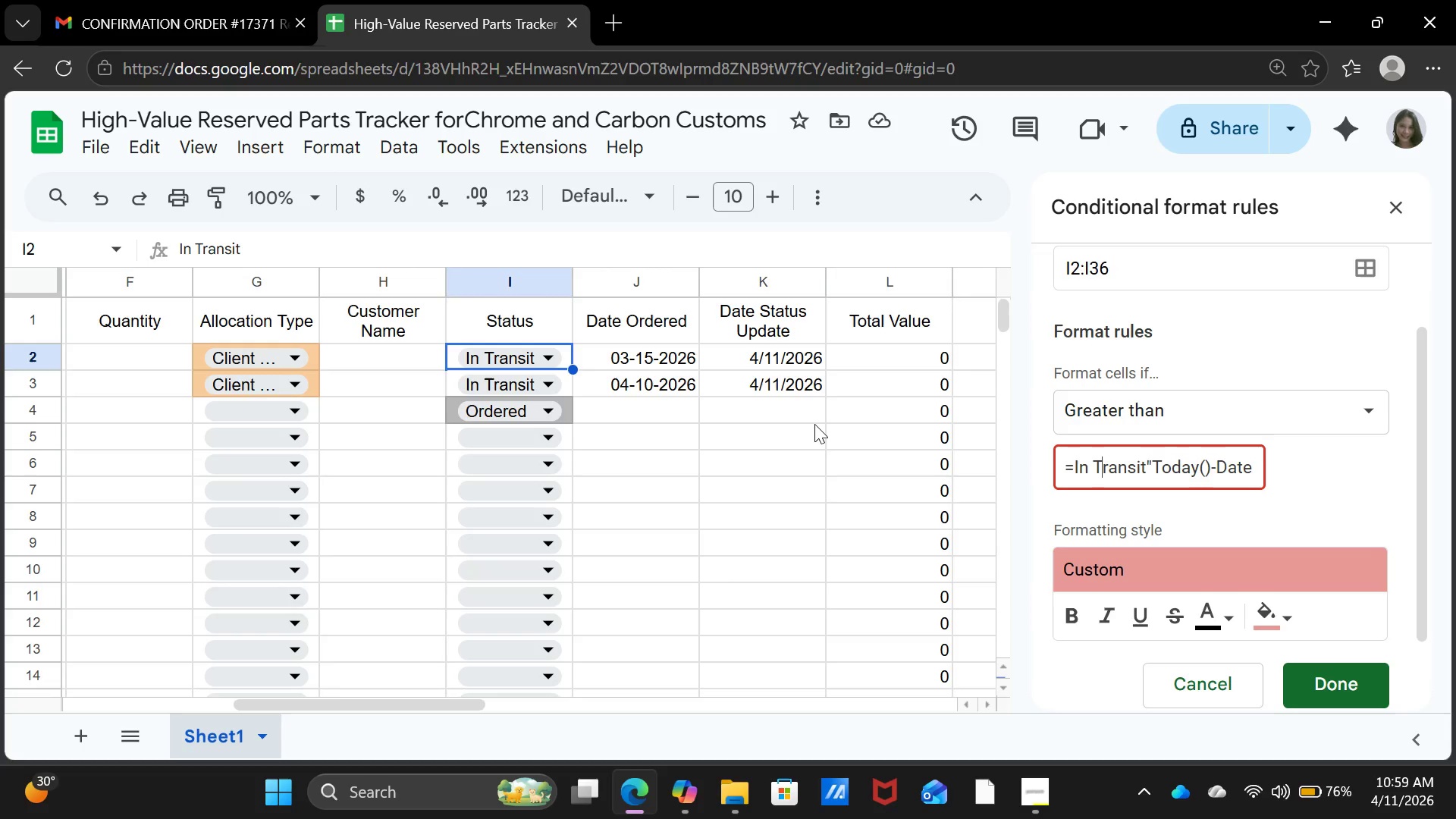 
key(ArrowLeft)
 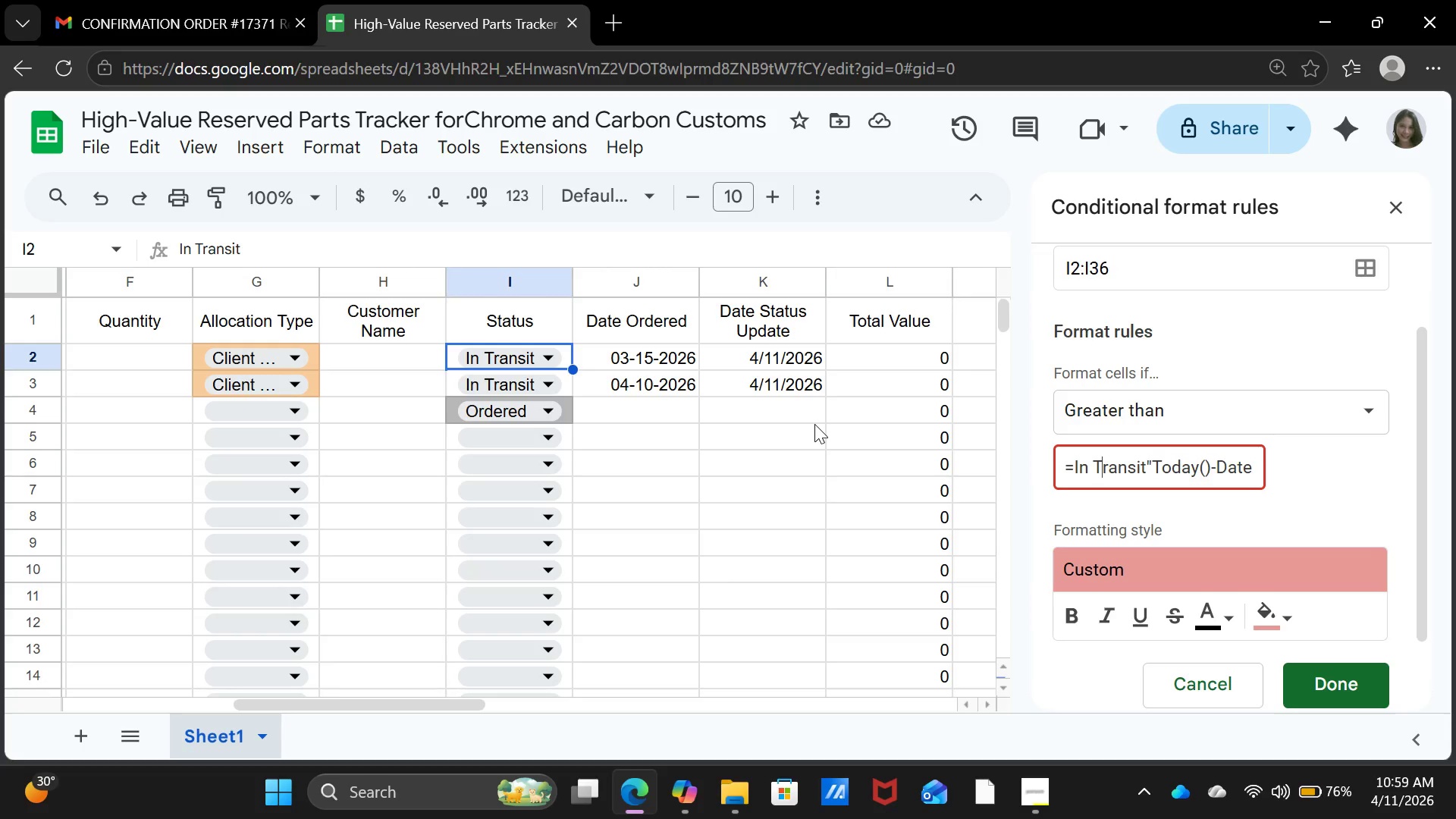 
key(ArrowLeft)
 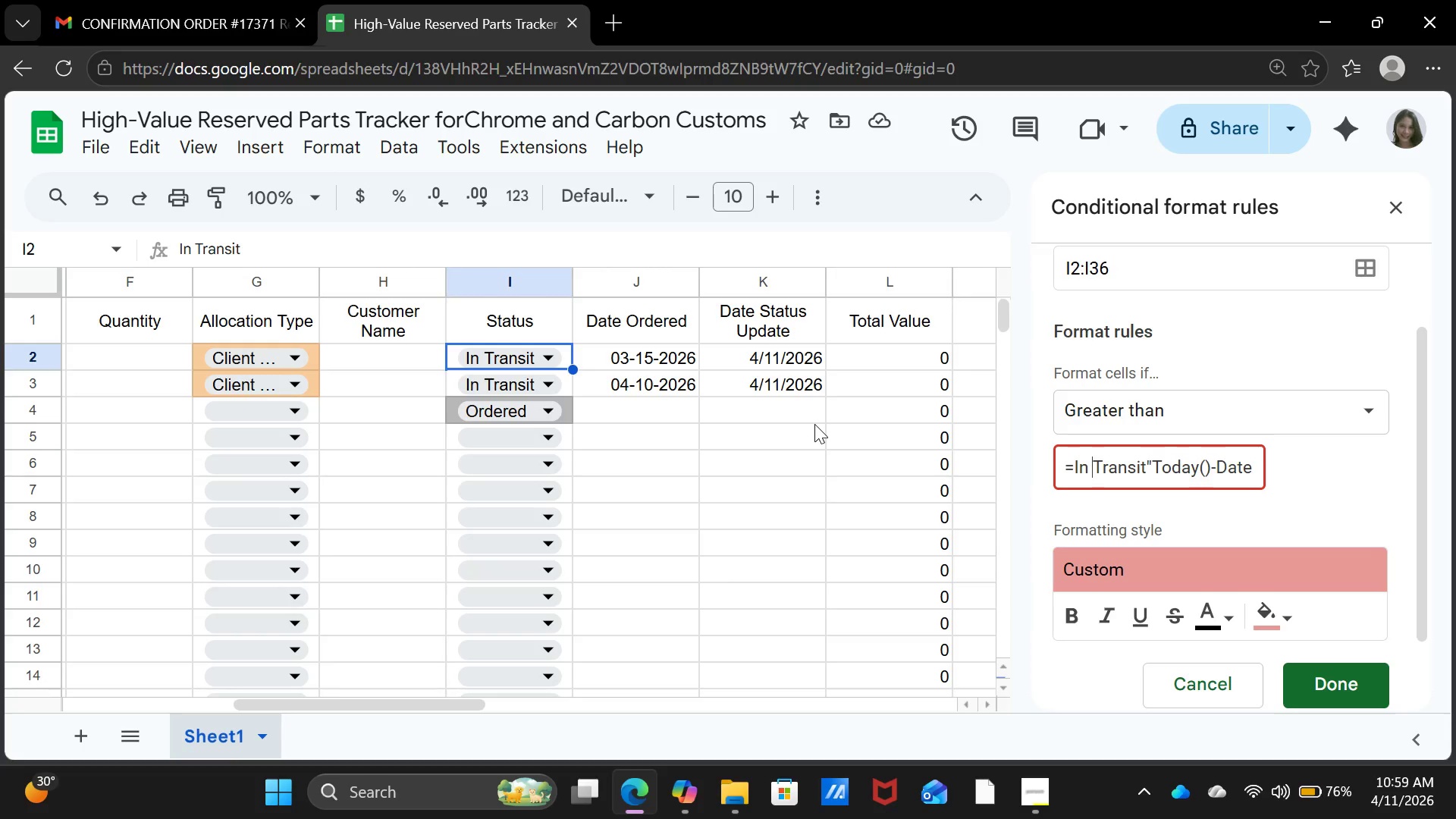 
key(ArrowLeft)
 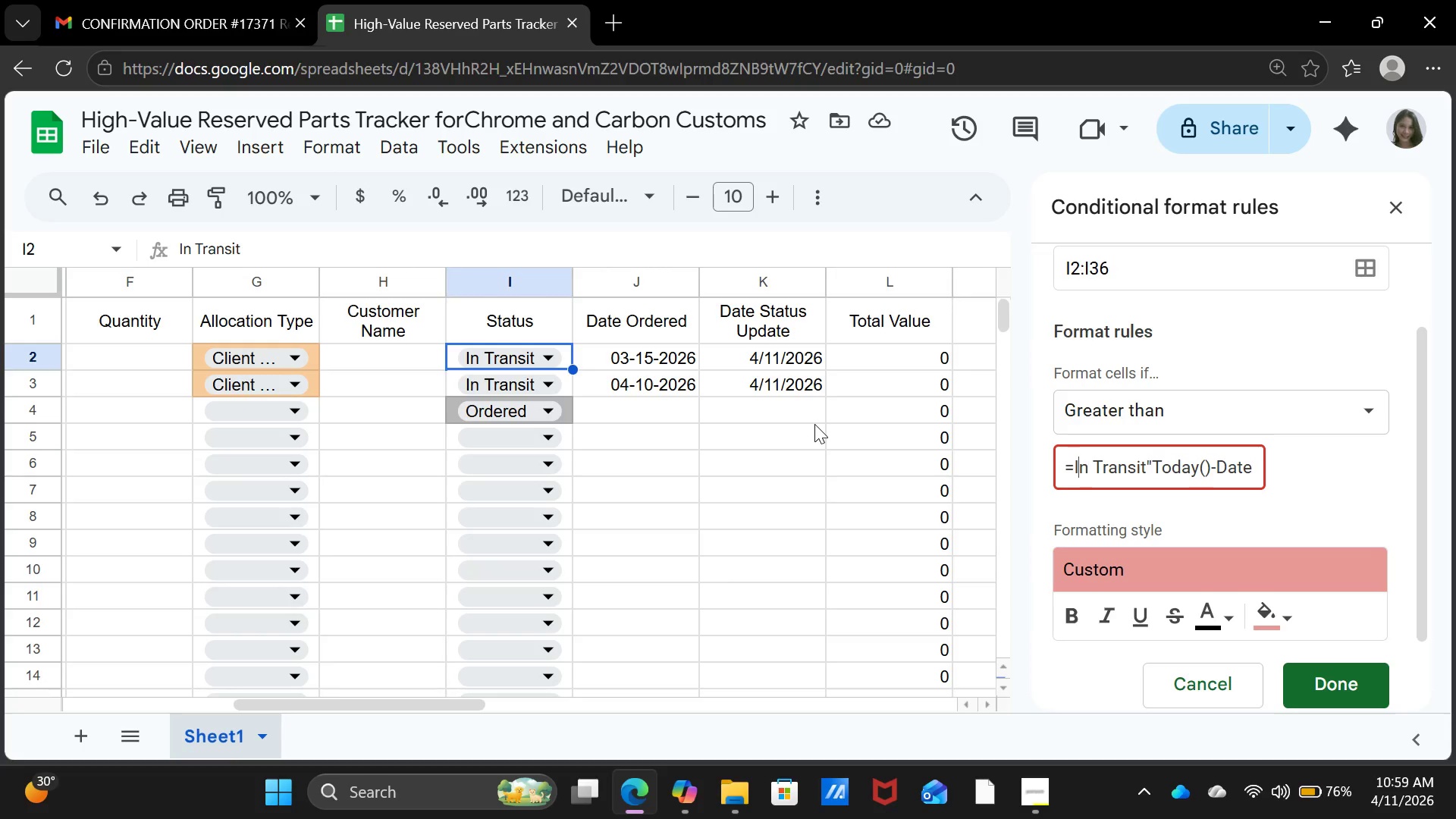 
key(ArrowLeft)
 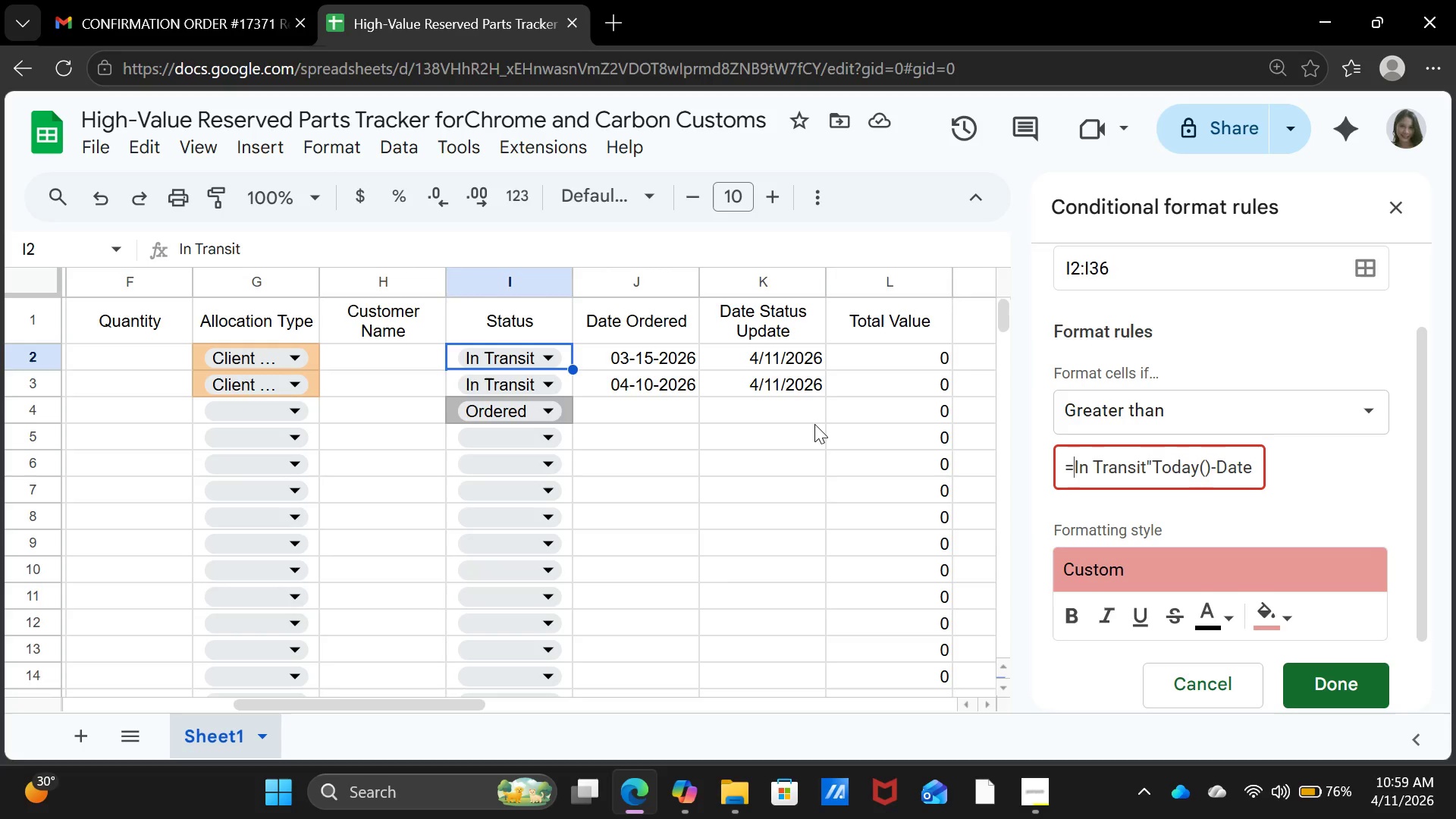 
key(ArrowLeft)
 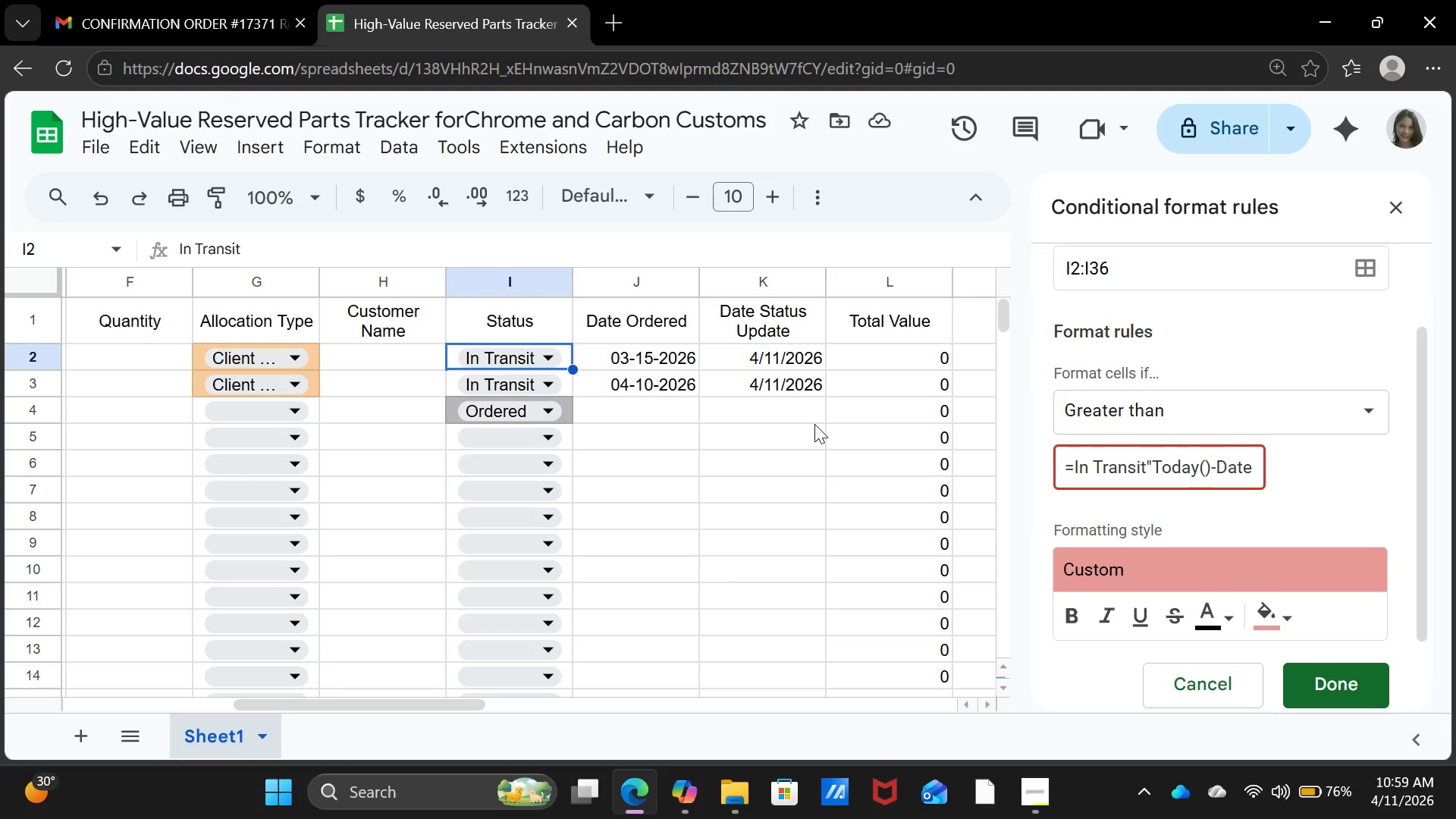 
key(Shift+ShiftRight)
 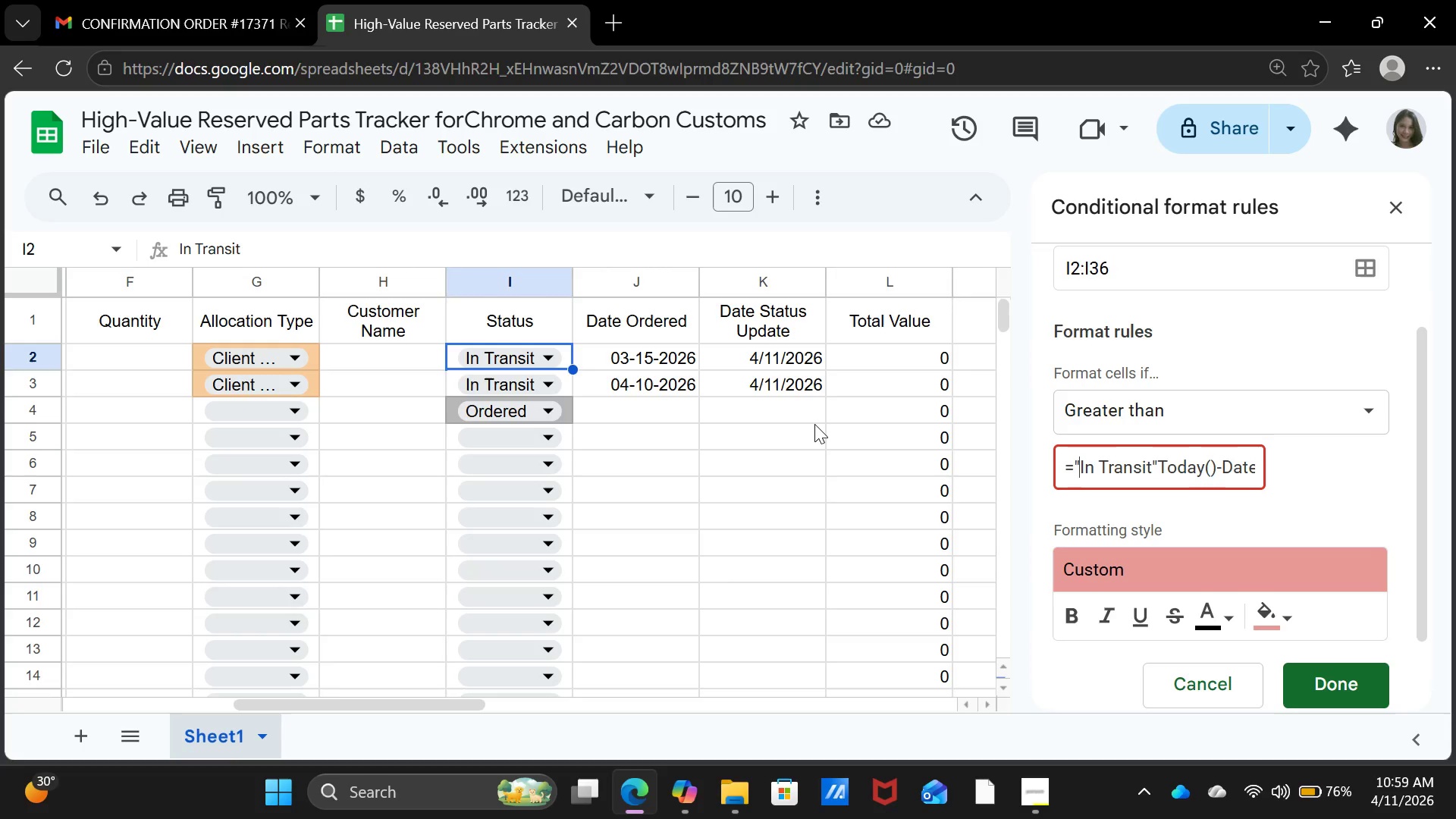 
key(Shift+Quote)
 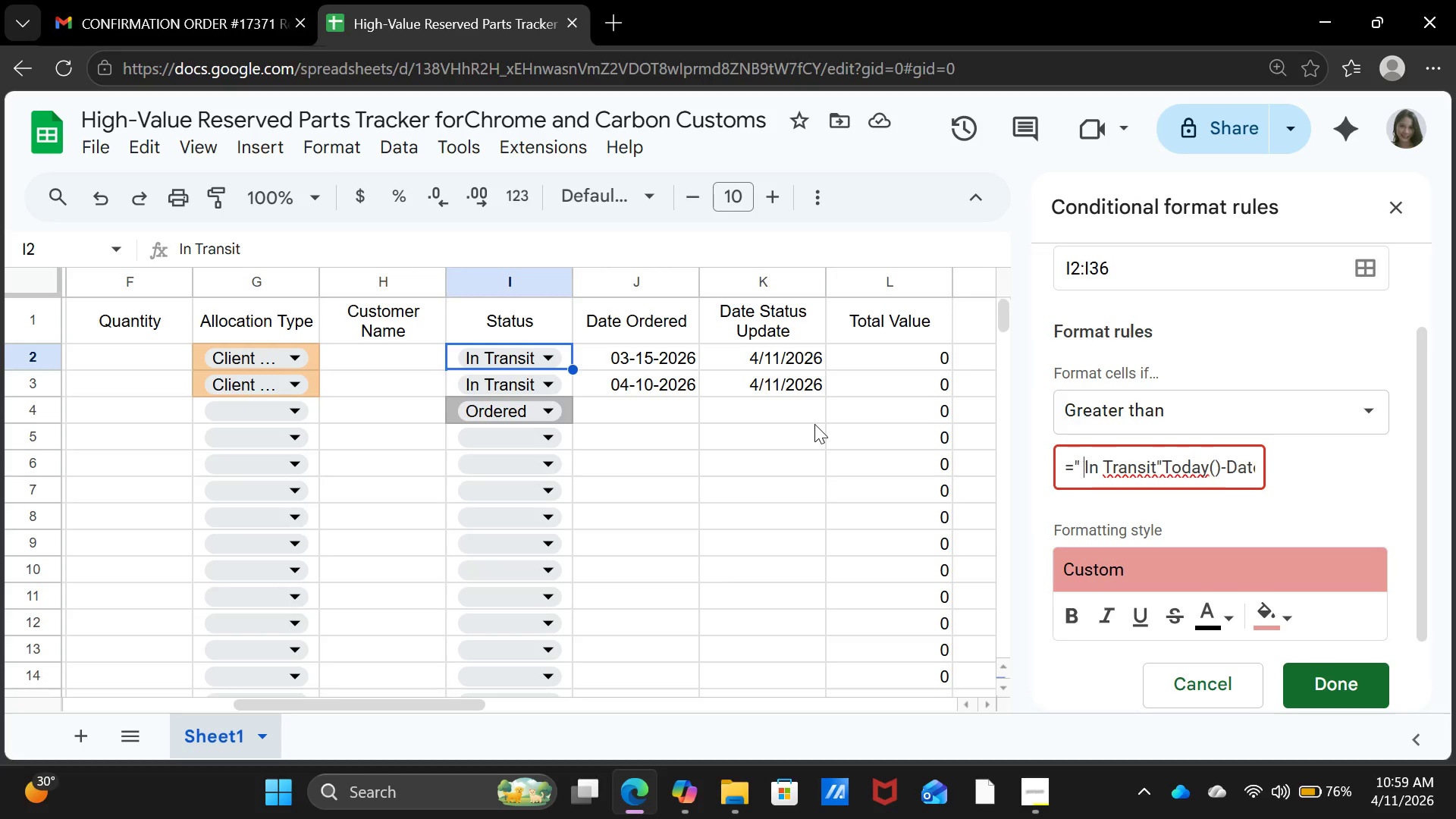 
key(Space)
 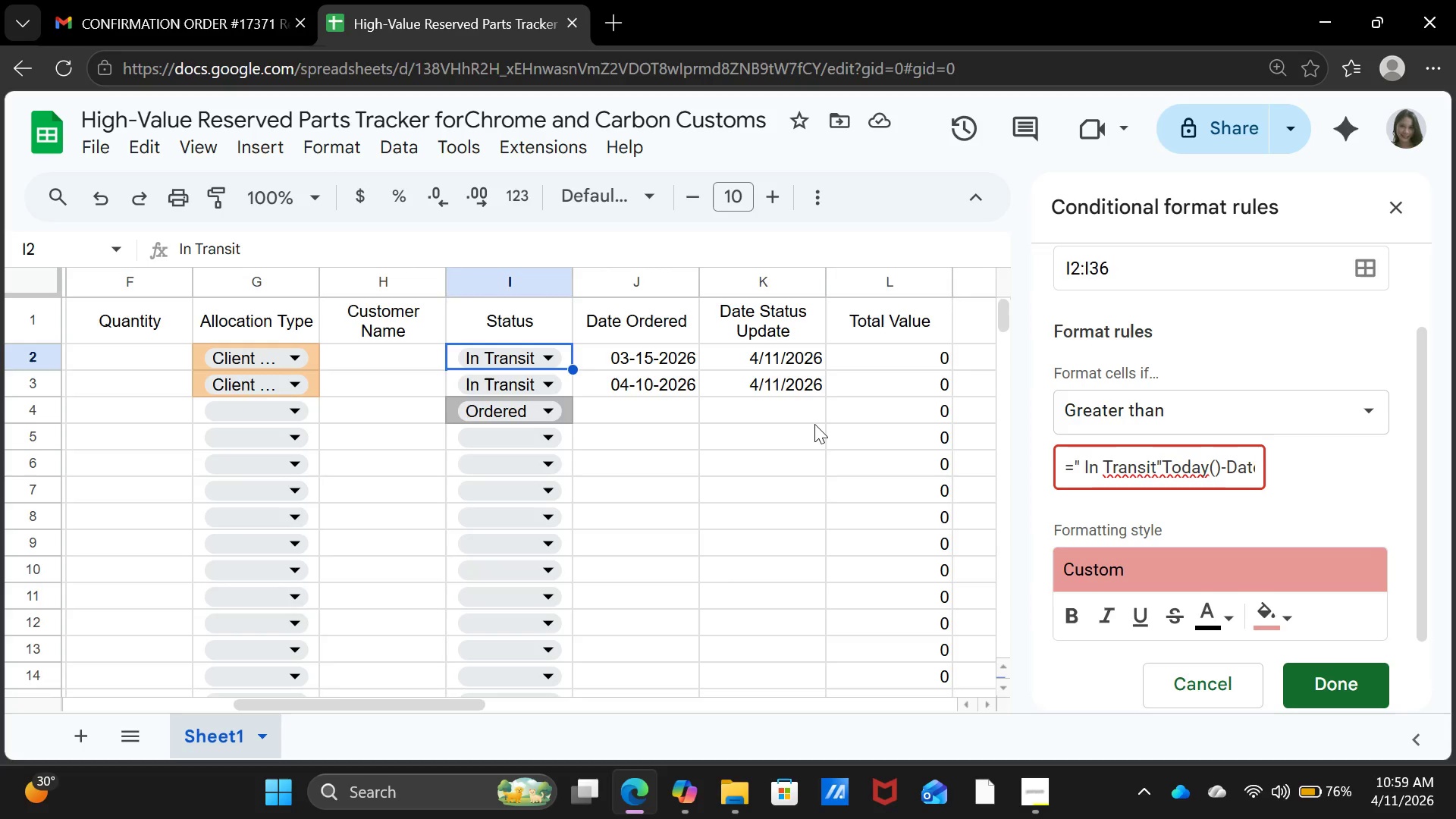 
key(Backspace)
 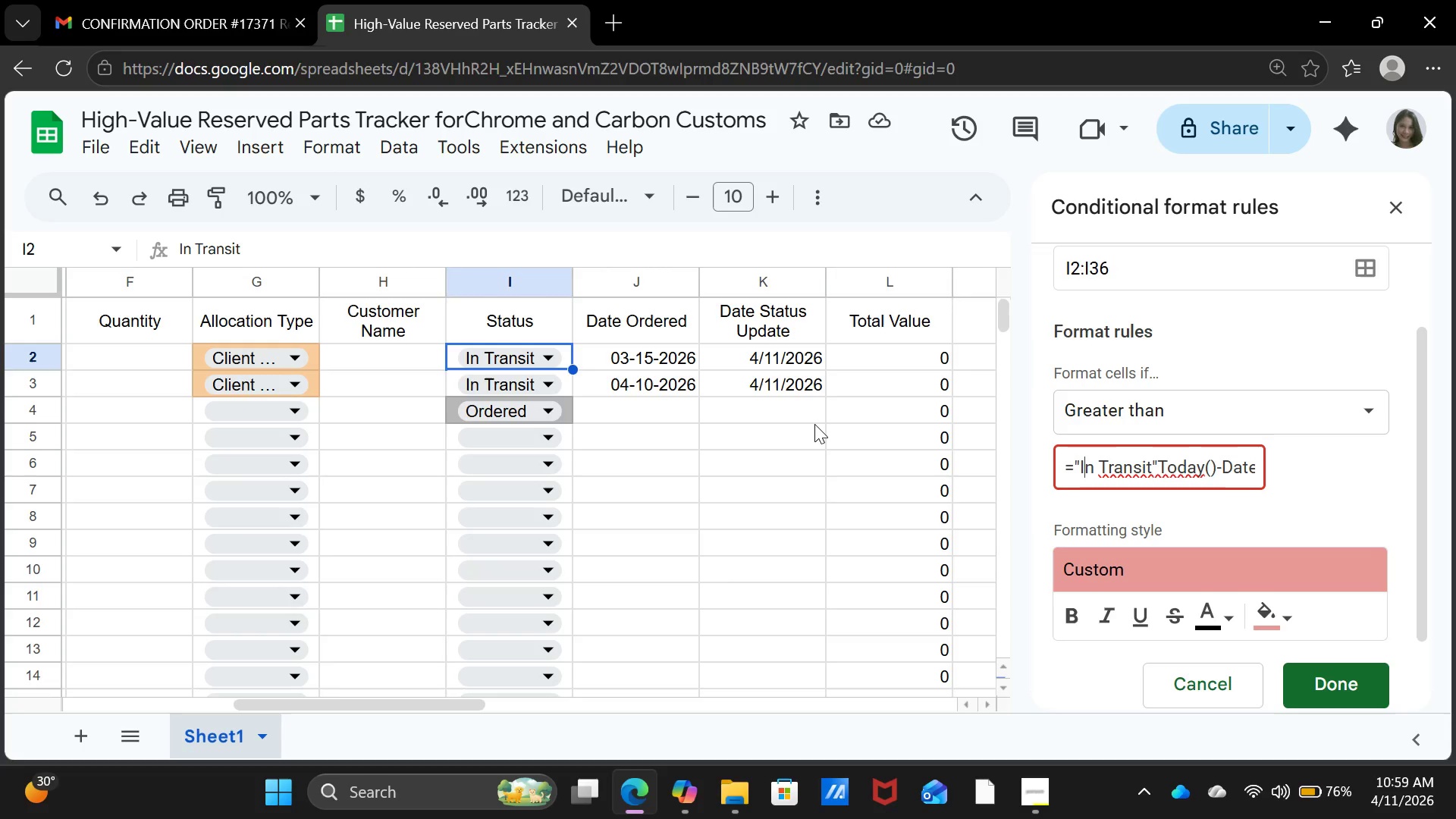 
key(ArrowRight)
 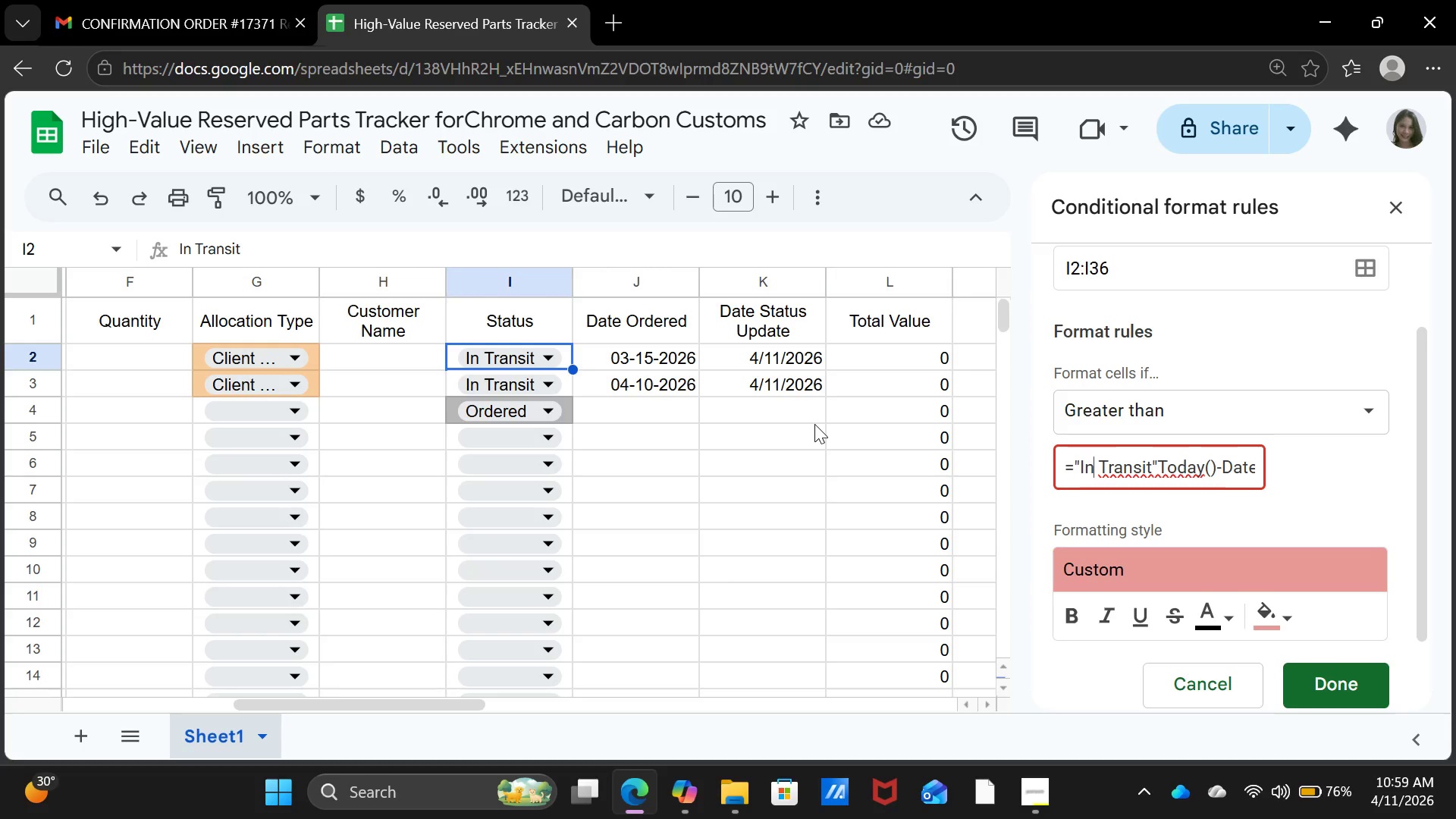 
key(ArrowRight)
 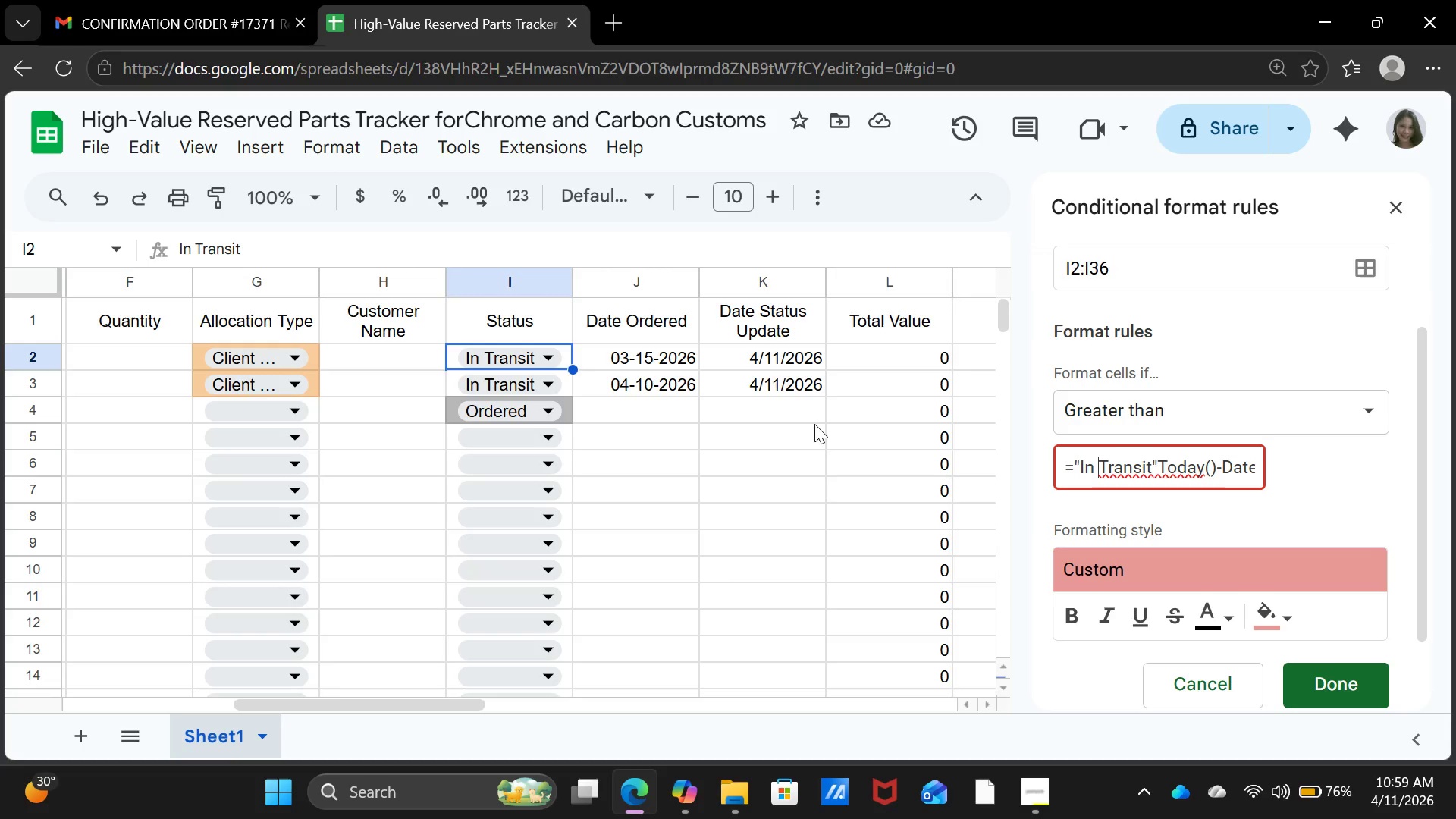 
key(ArrowRight)
 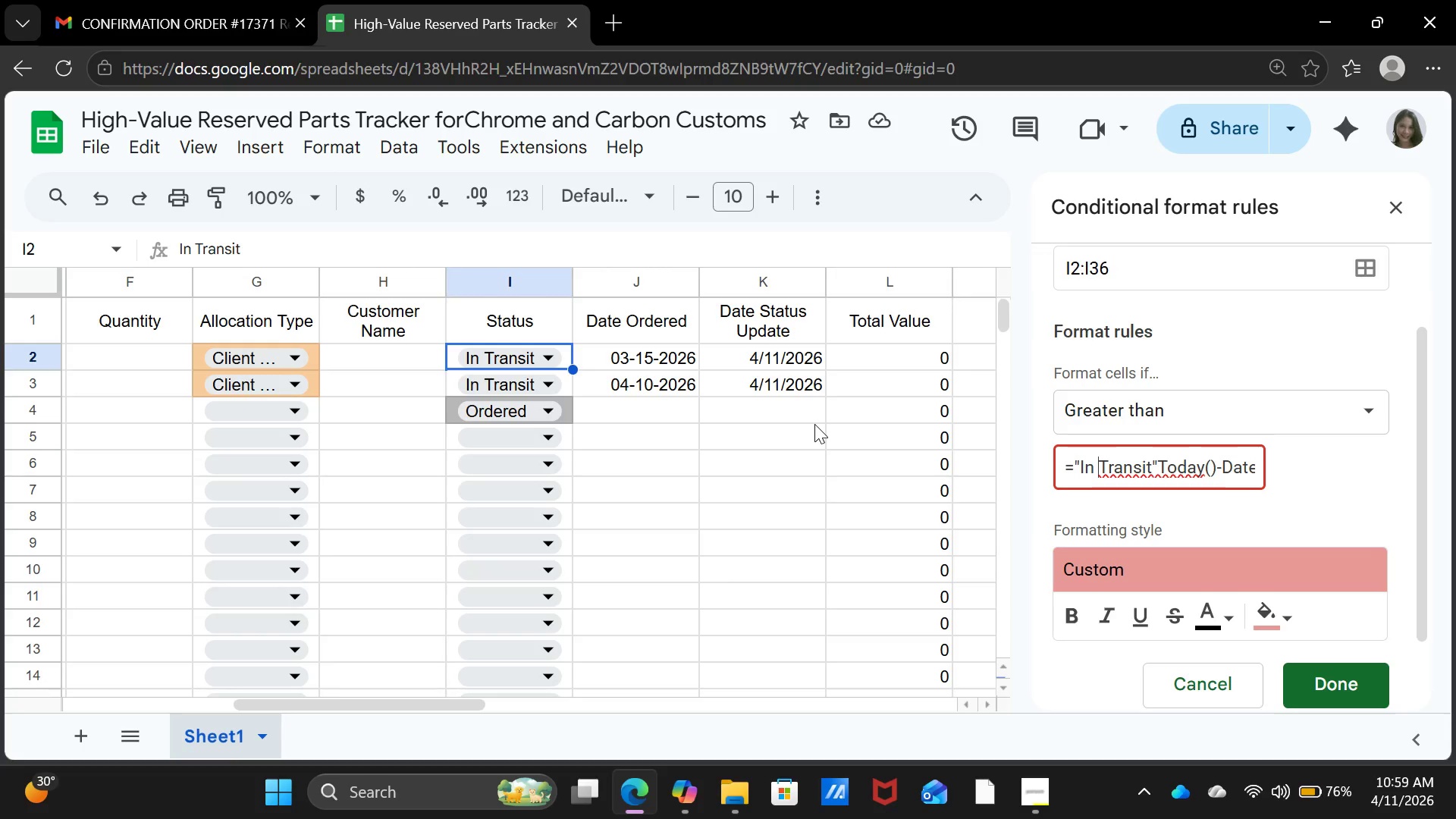 
key(ArrowRight)
 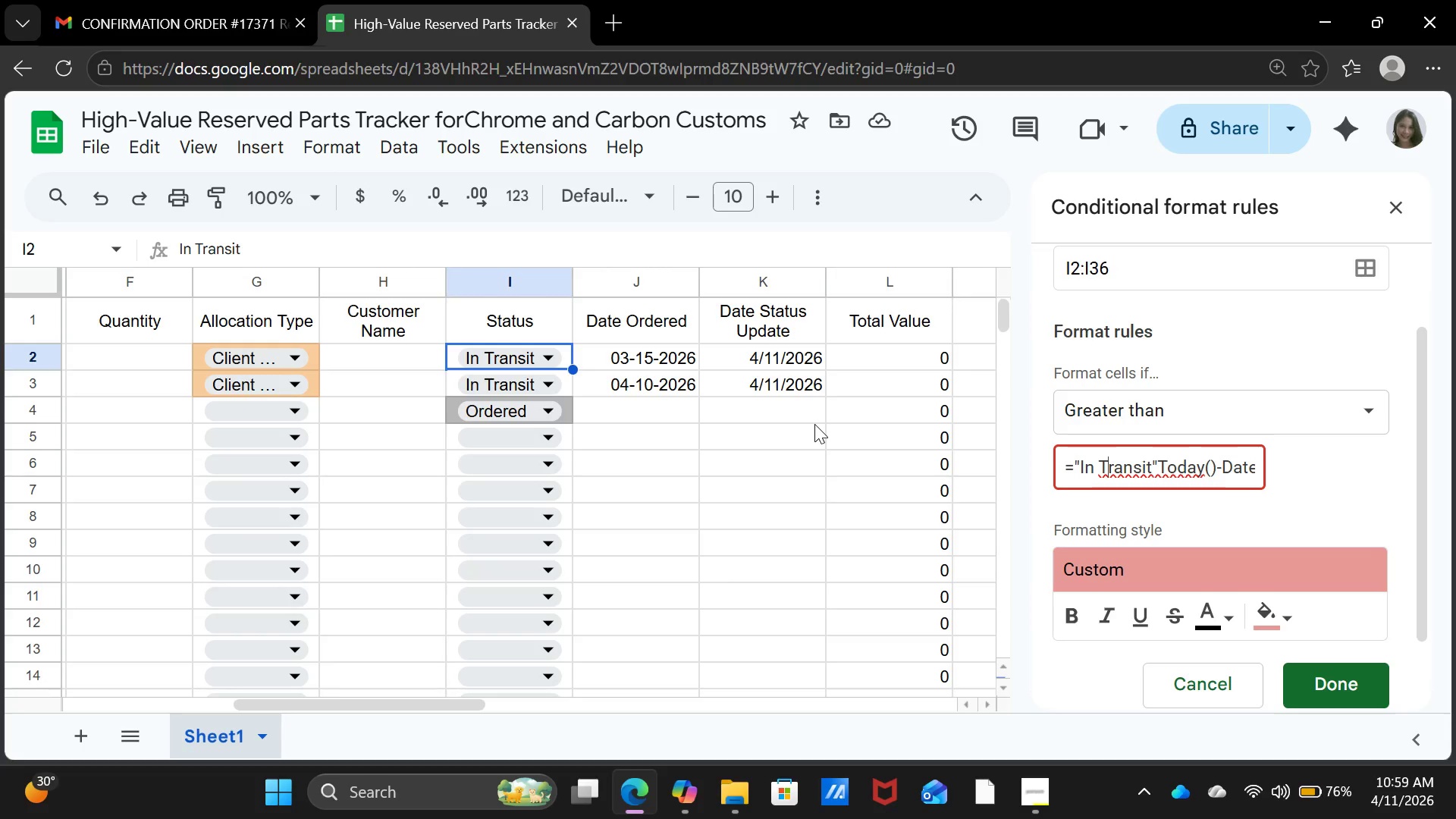 
key(ArrowRight)
 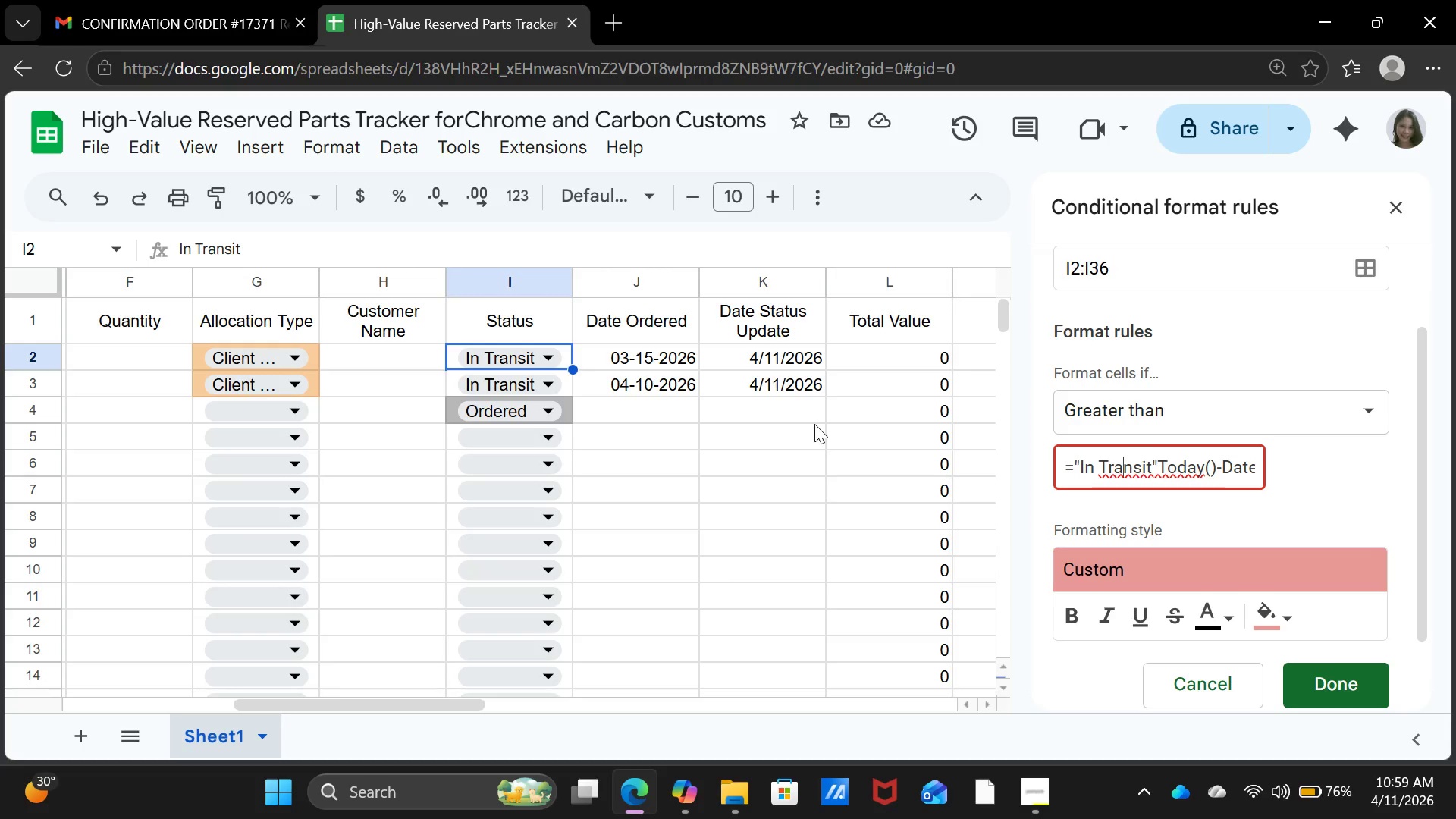 
key(ArrowRight)
 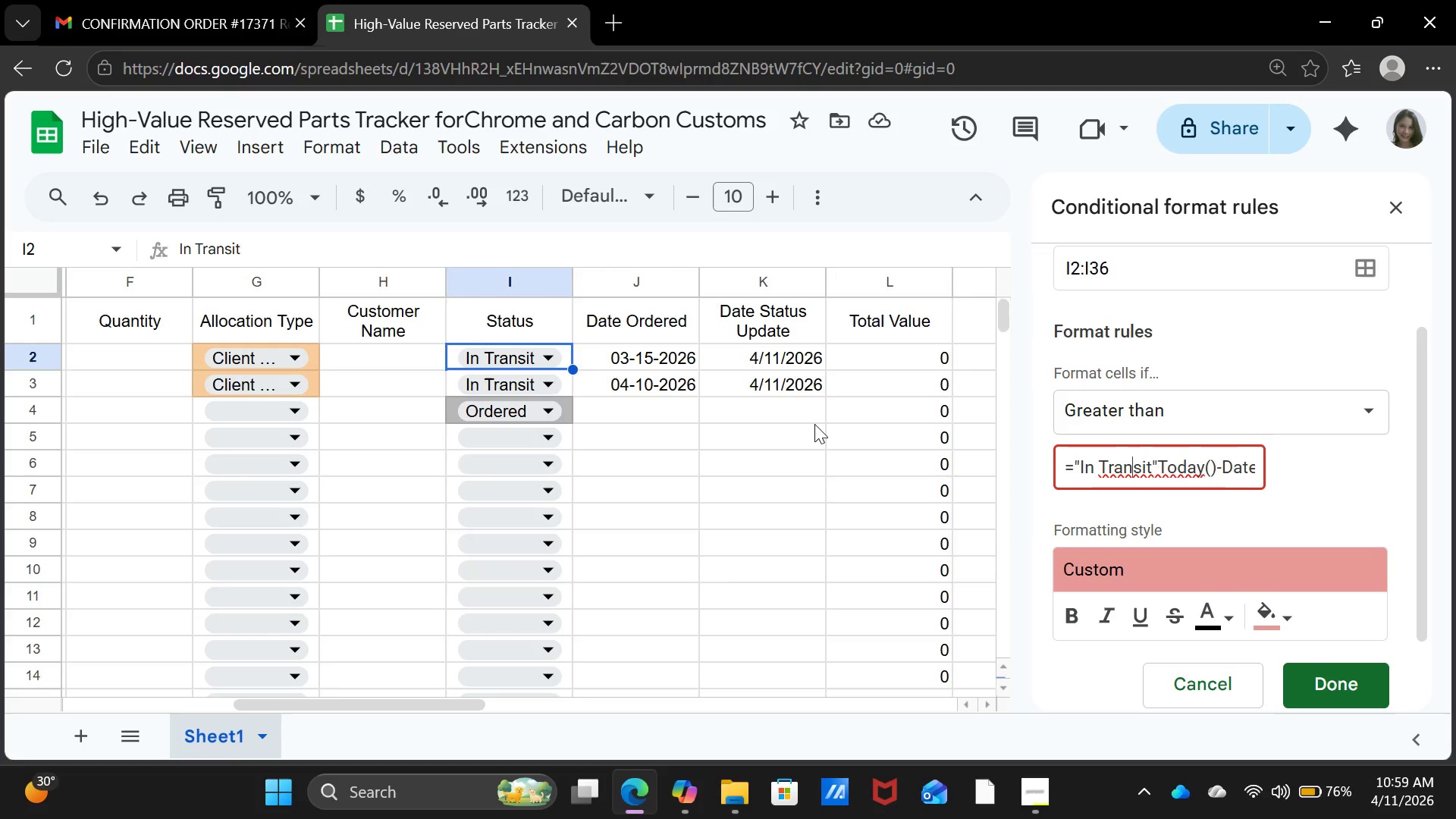 
key(ArrowRight)
 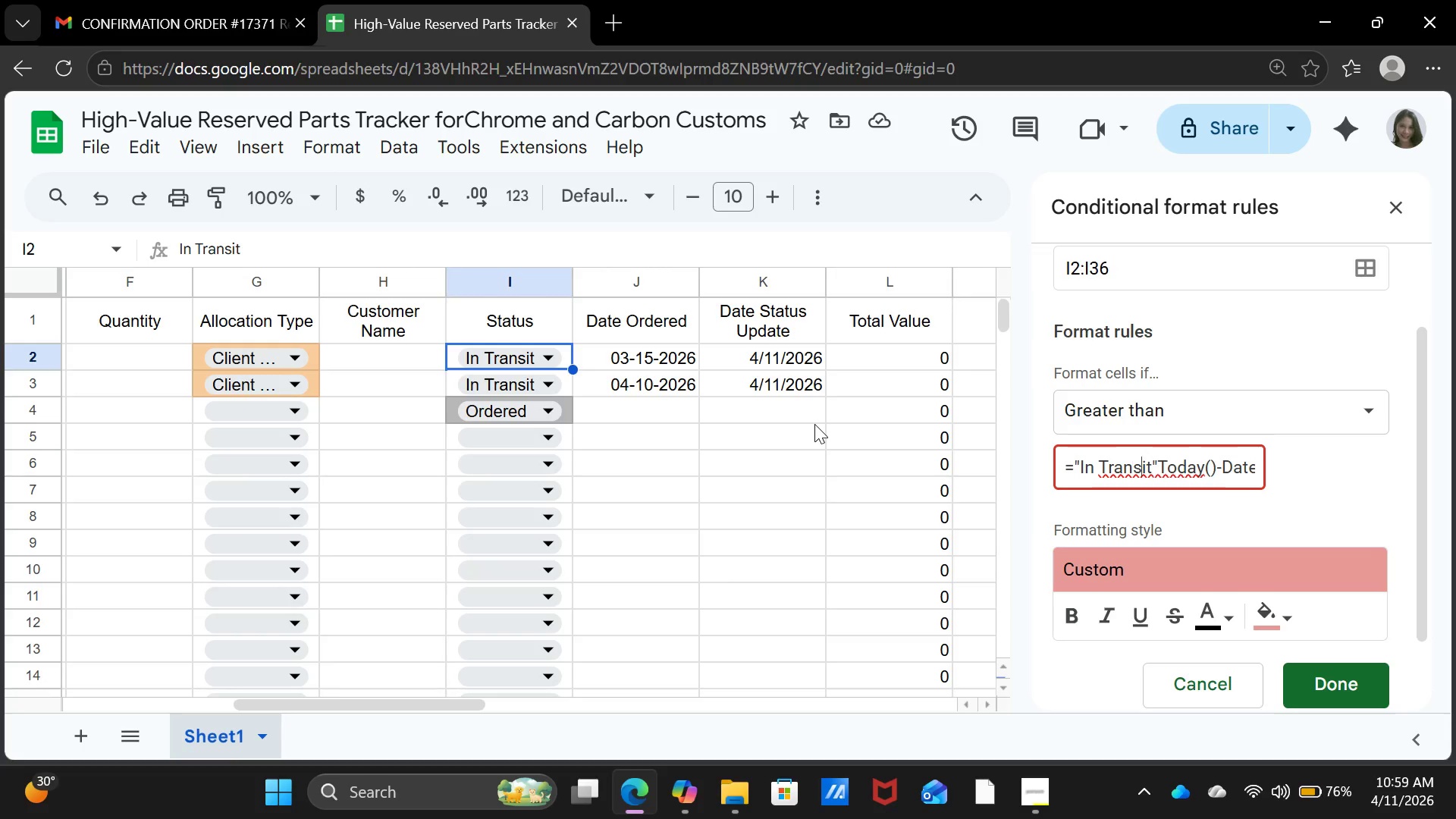 
key(ArrowRight)
 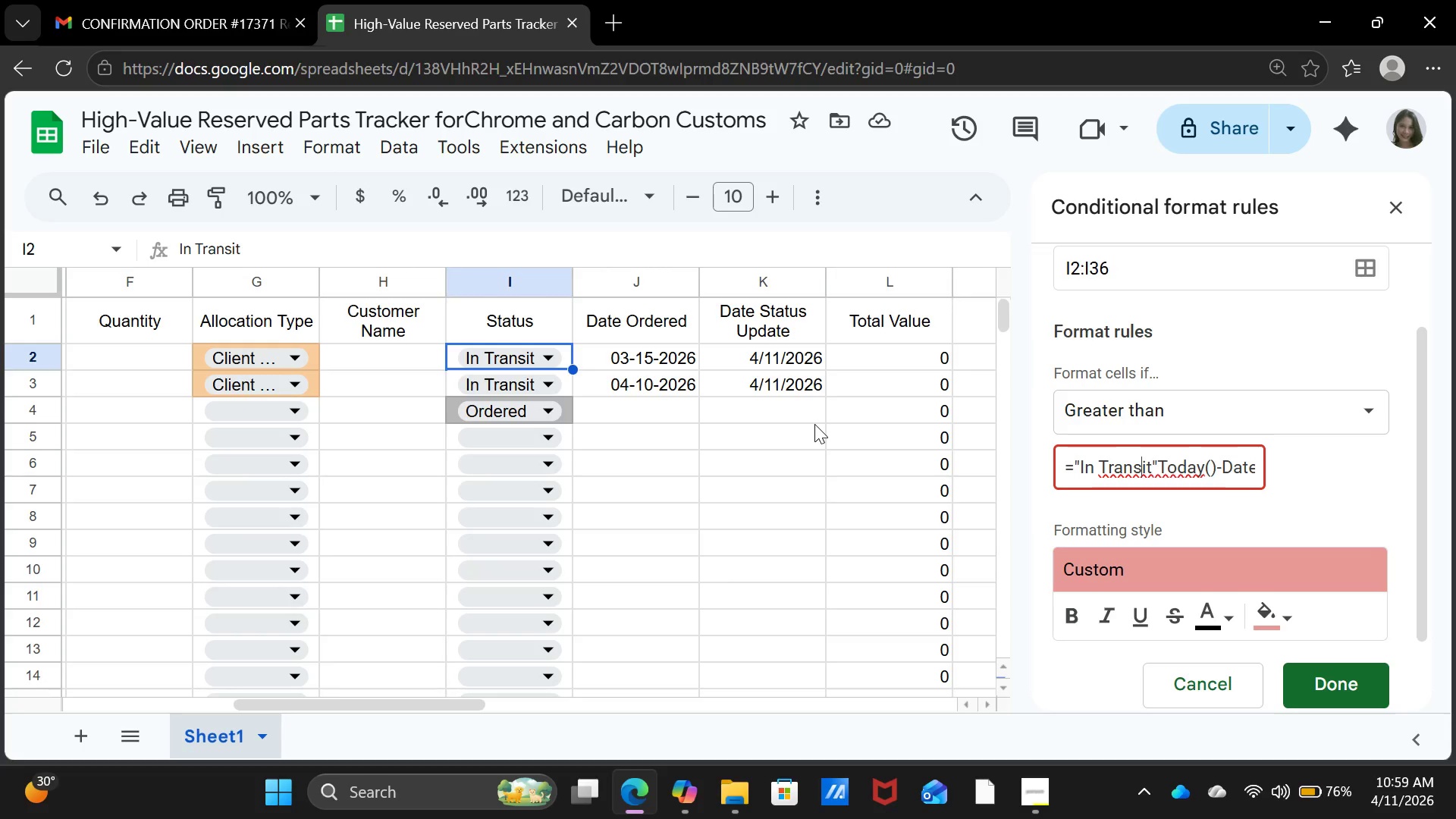 
key(ArrowRight)
 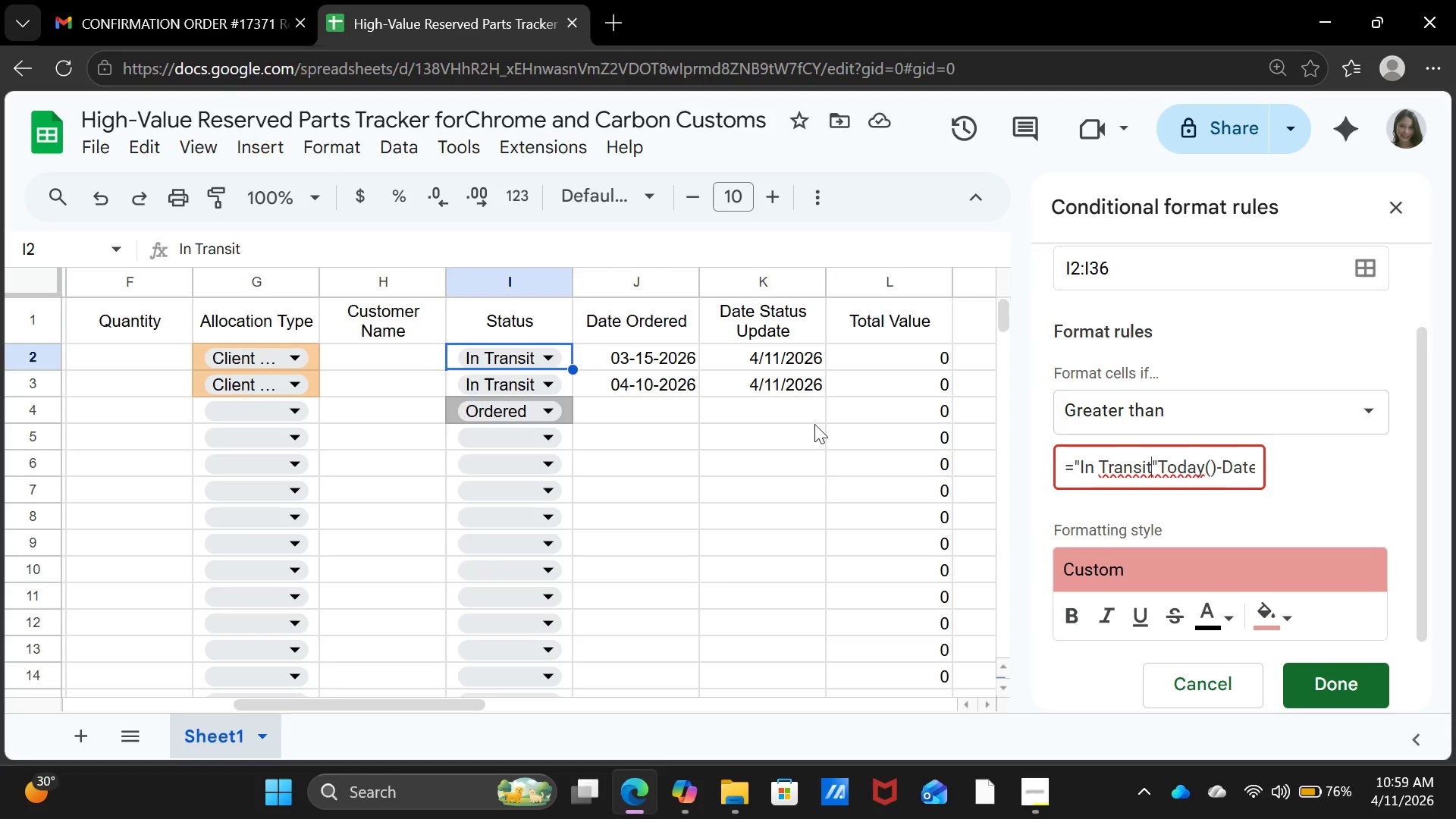 
key(ArrowRight)
 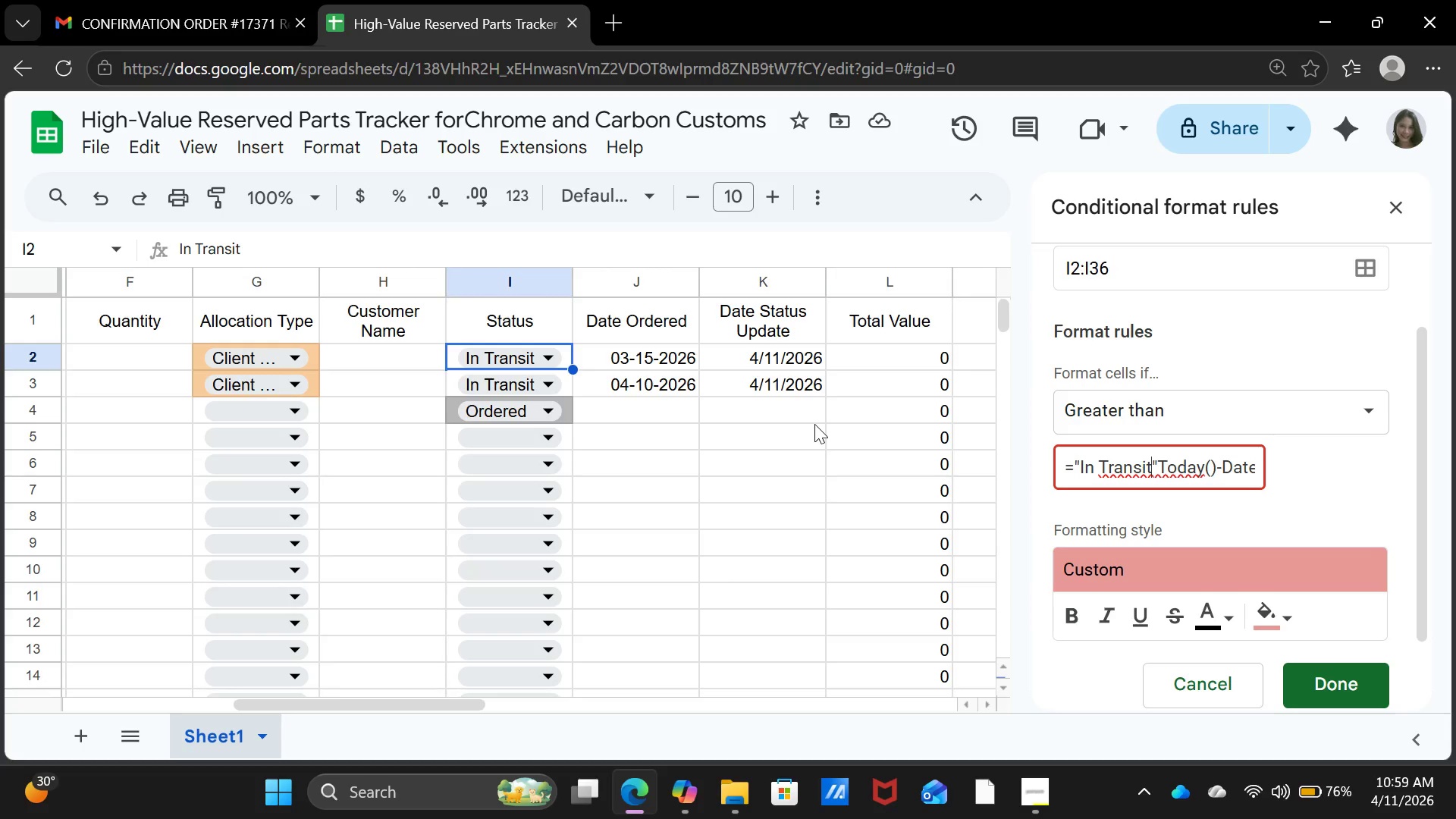 
key(ArrowRight)
 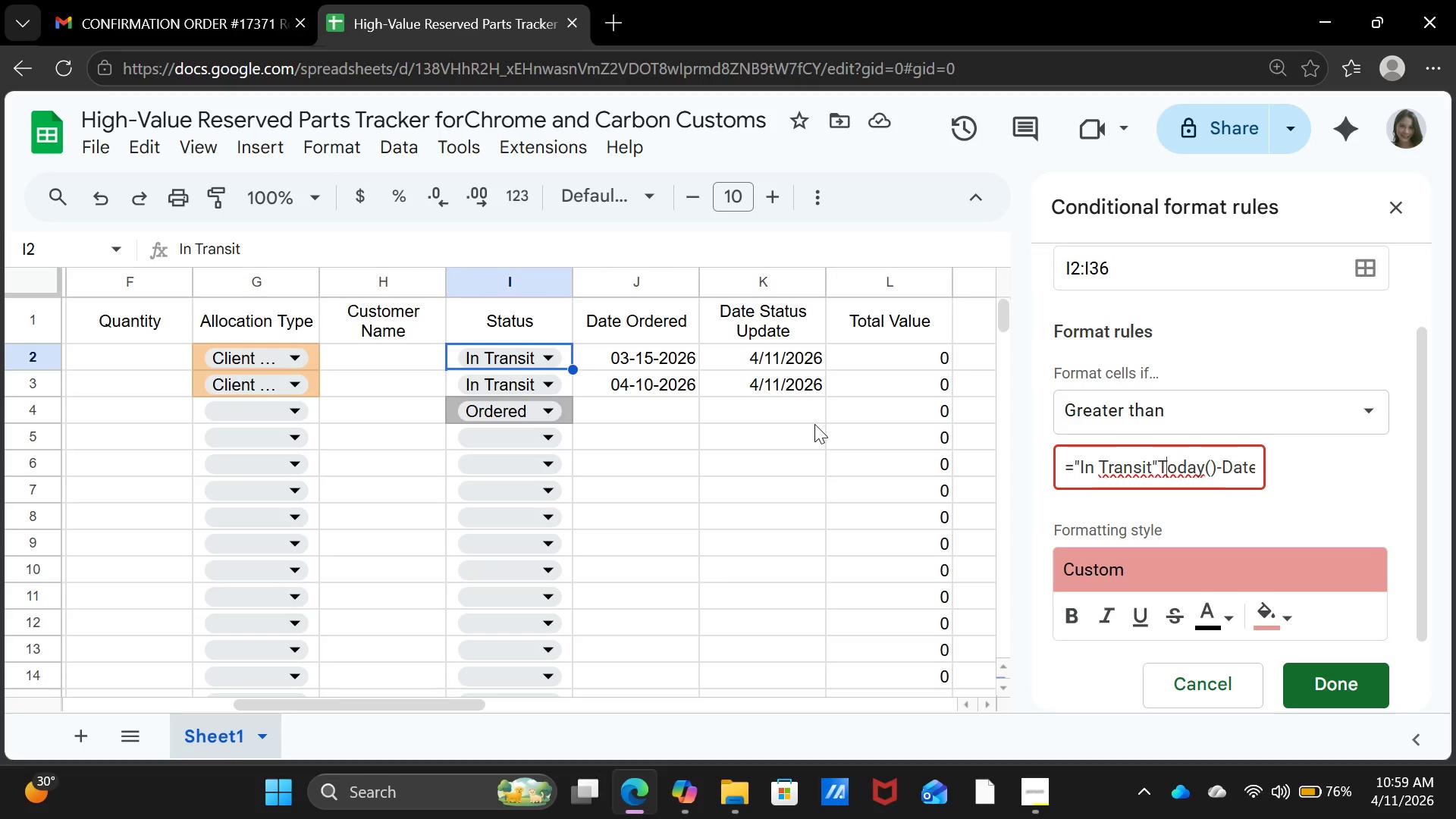 
key(ArrowRight)
 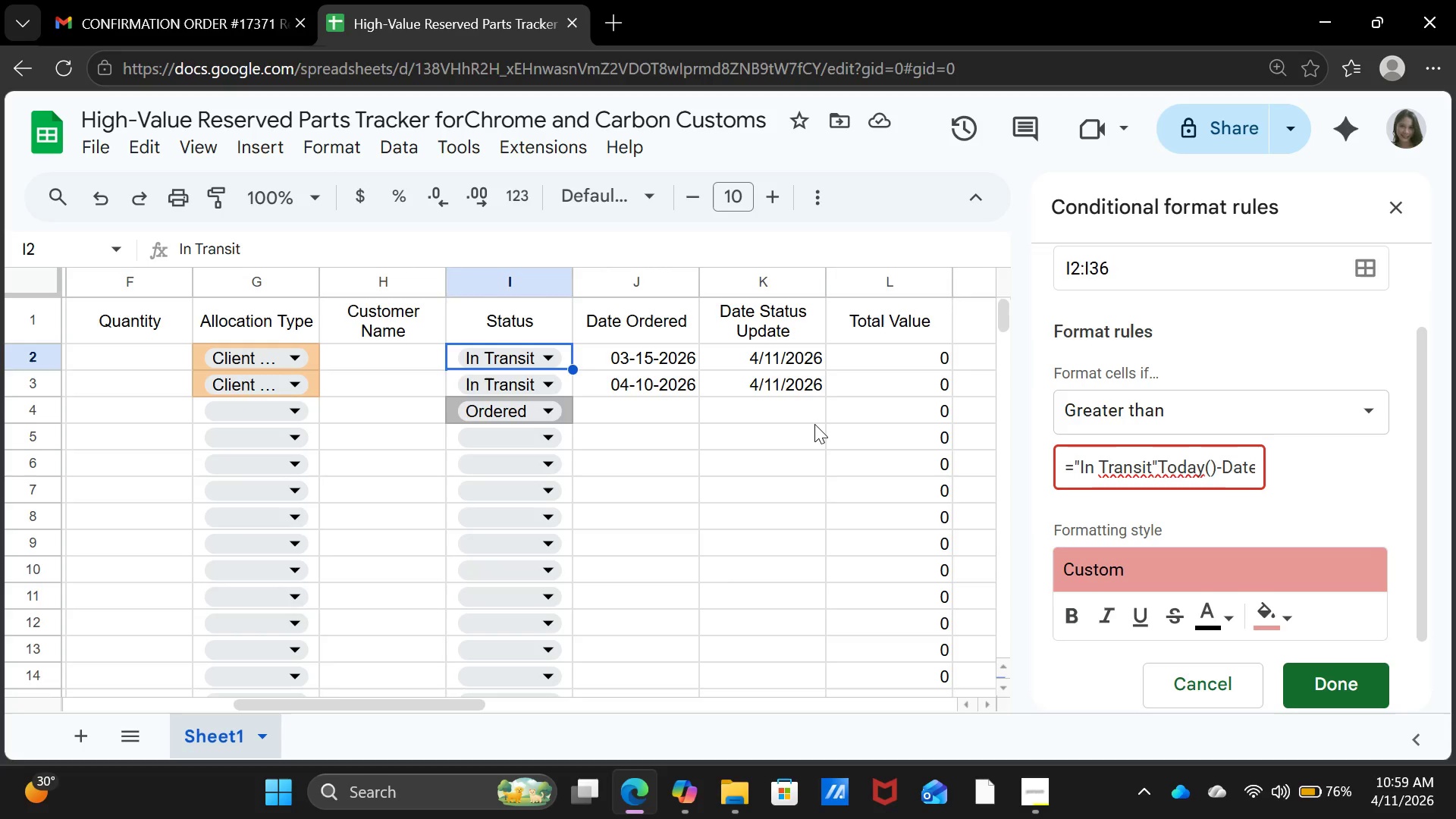 
key(ArrowLeft)
 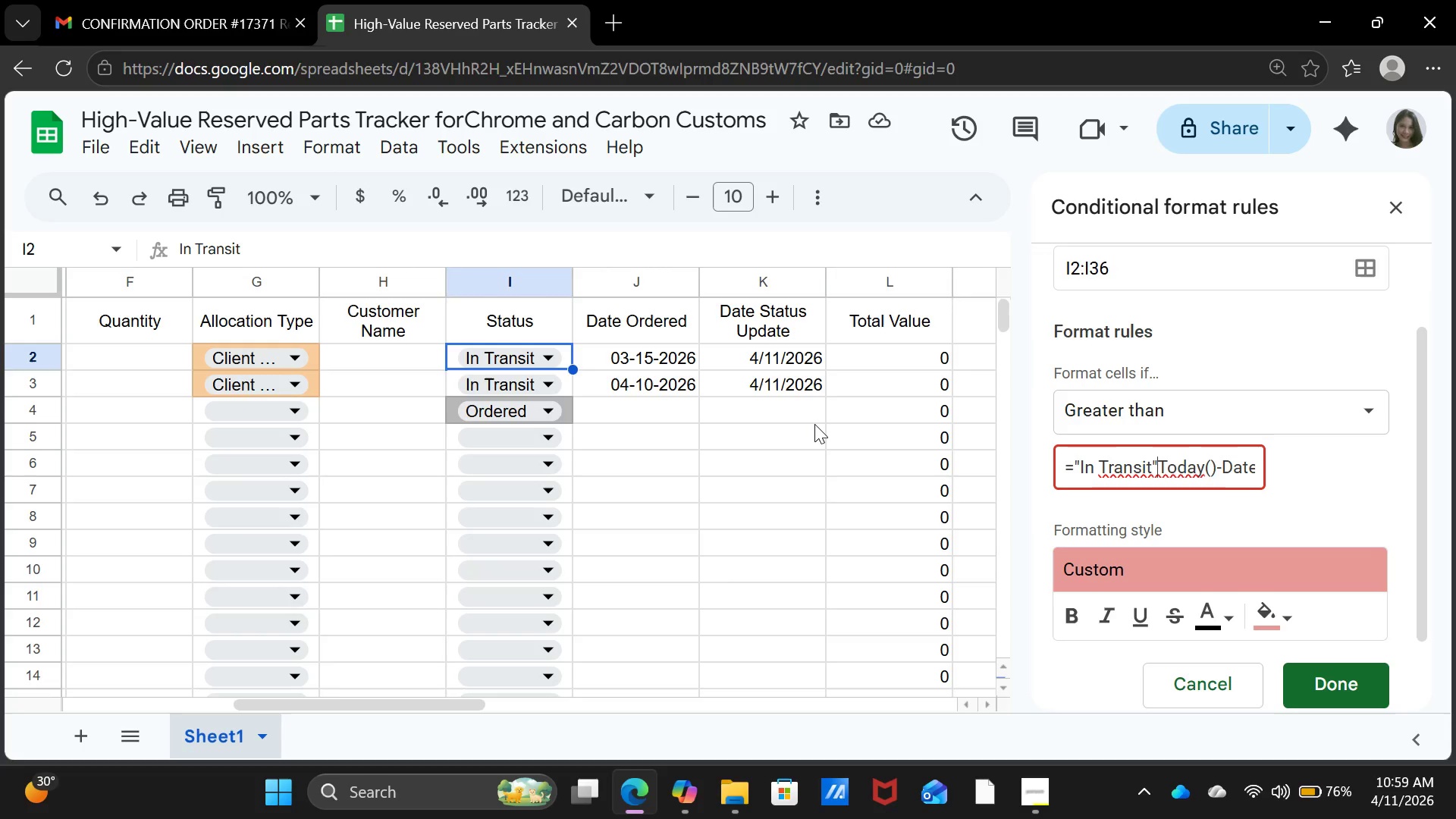 
wait(13.81)
 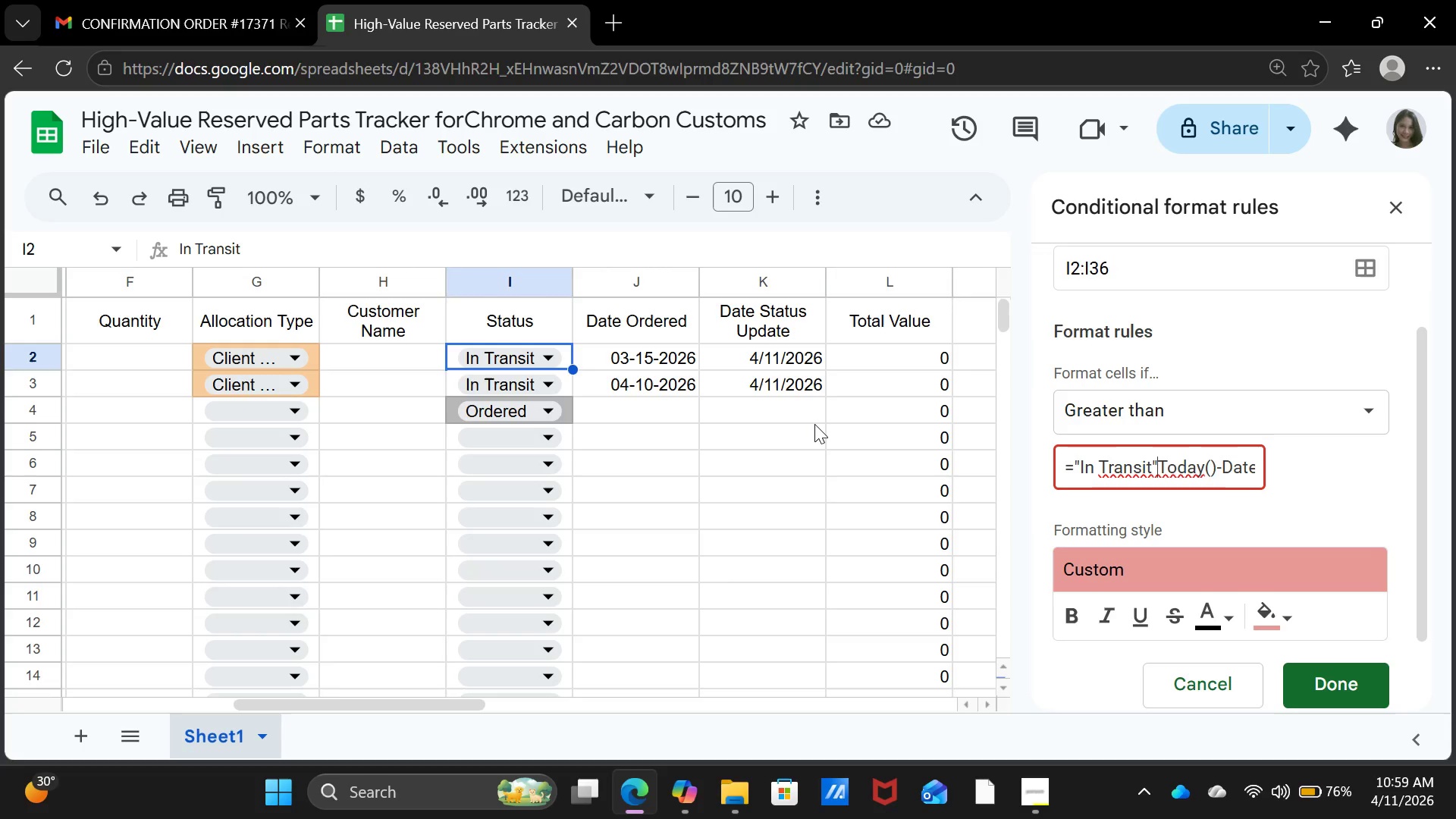 
type( AND )
 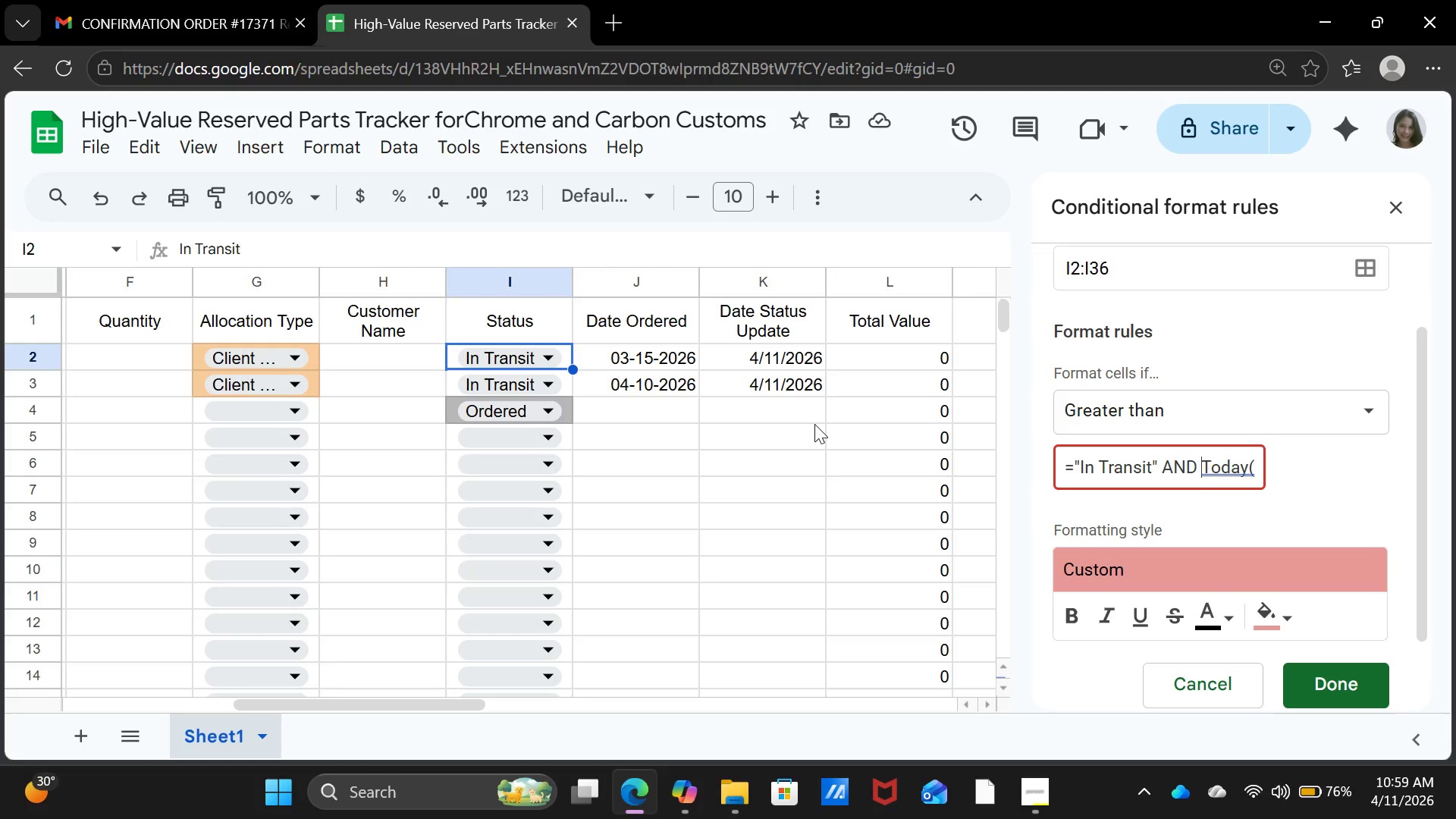 
wait(6.11)
 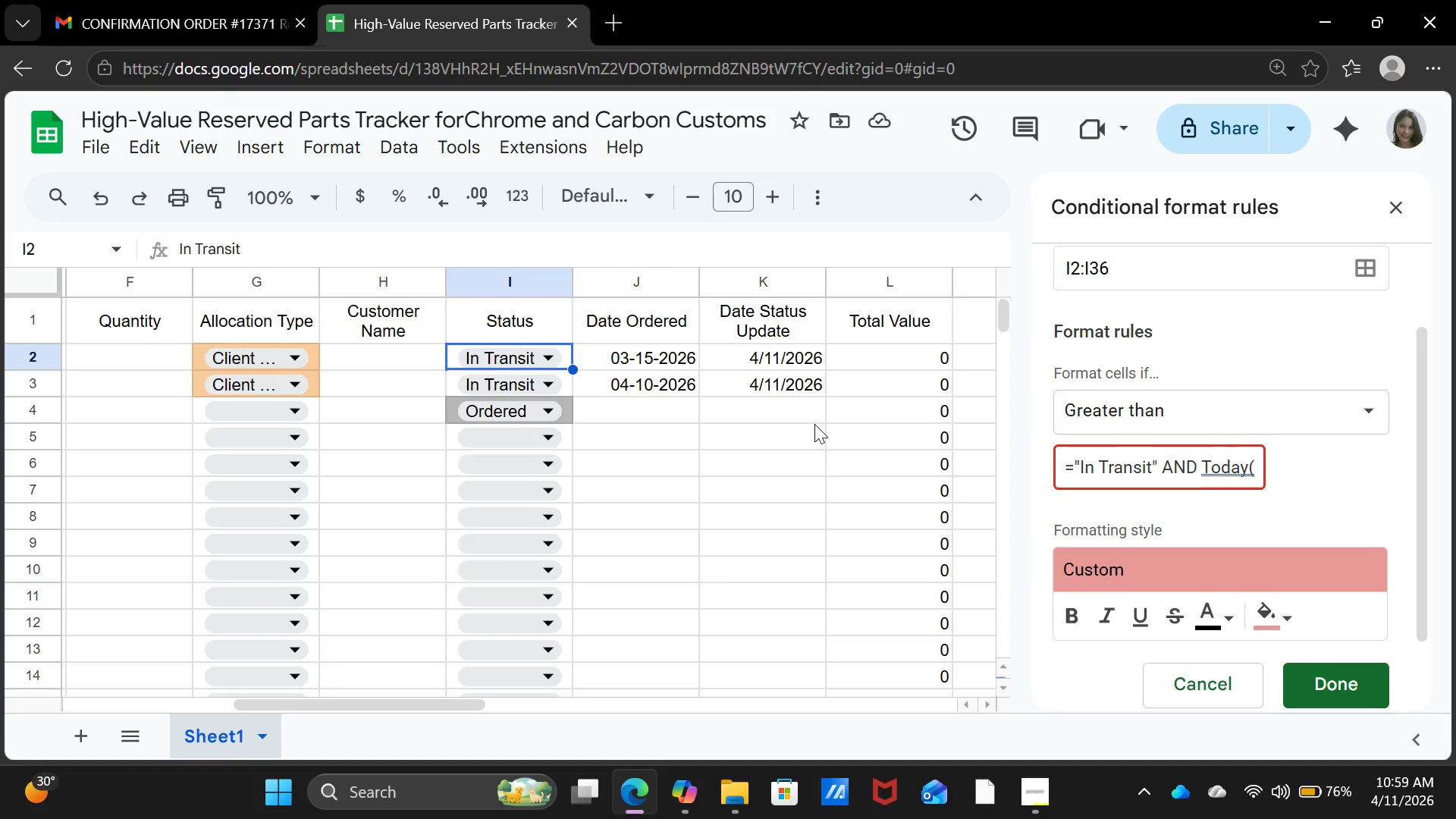 
left_click([1360, 698])
 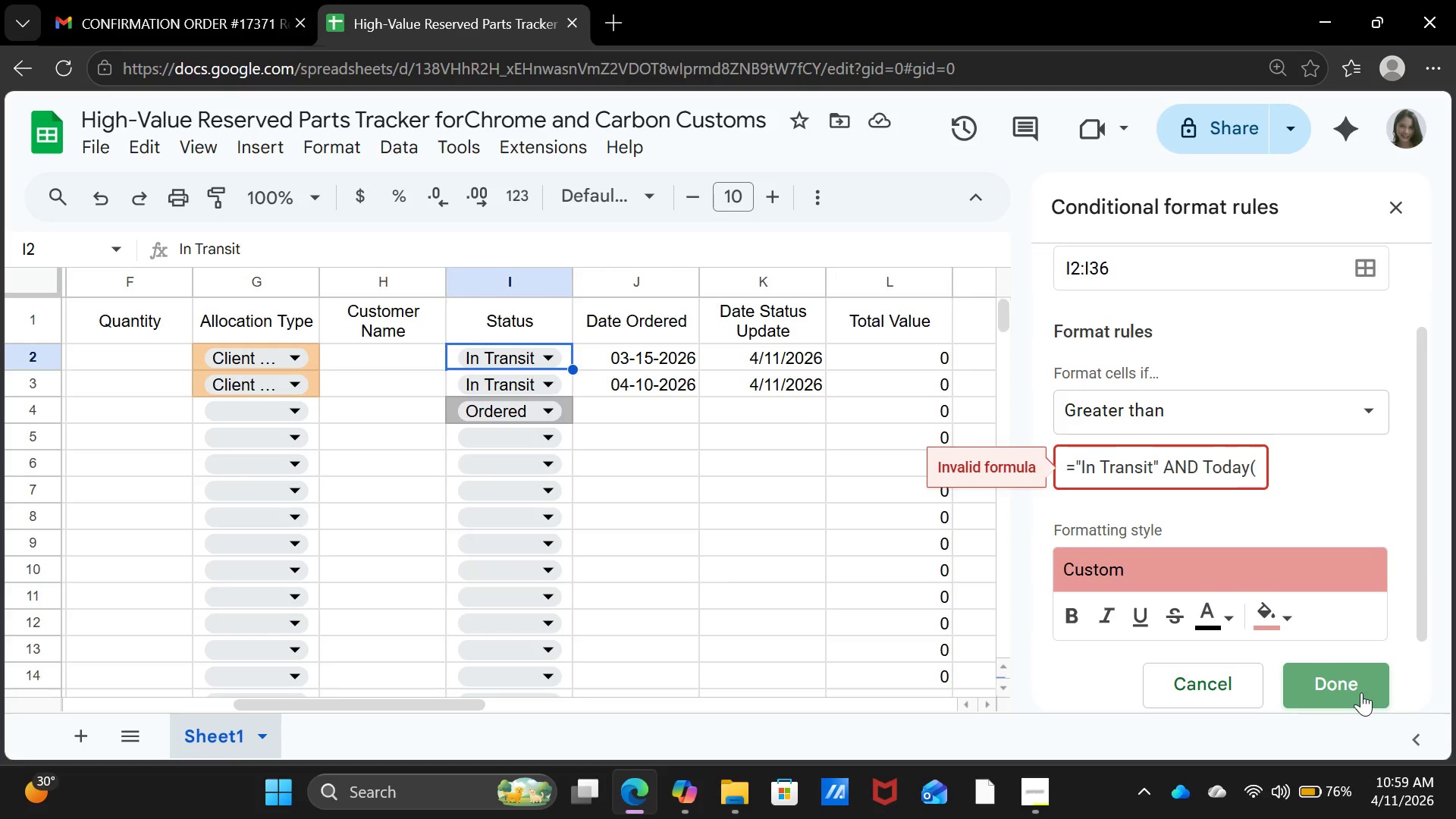 
left_click([1361, 692])
 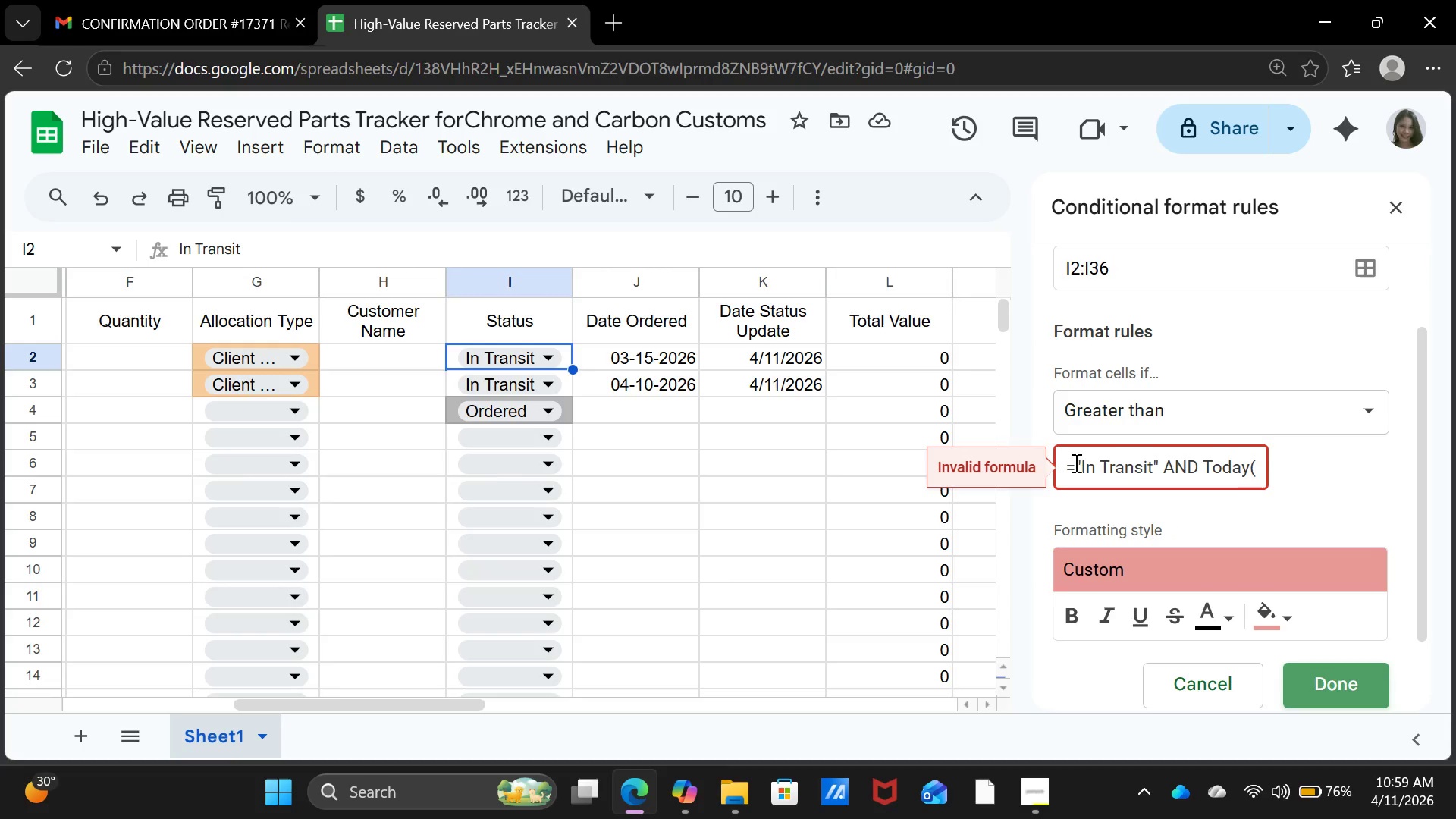 
left_click([1076, 463])
 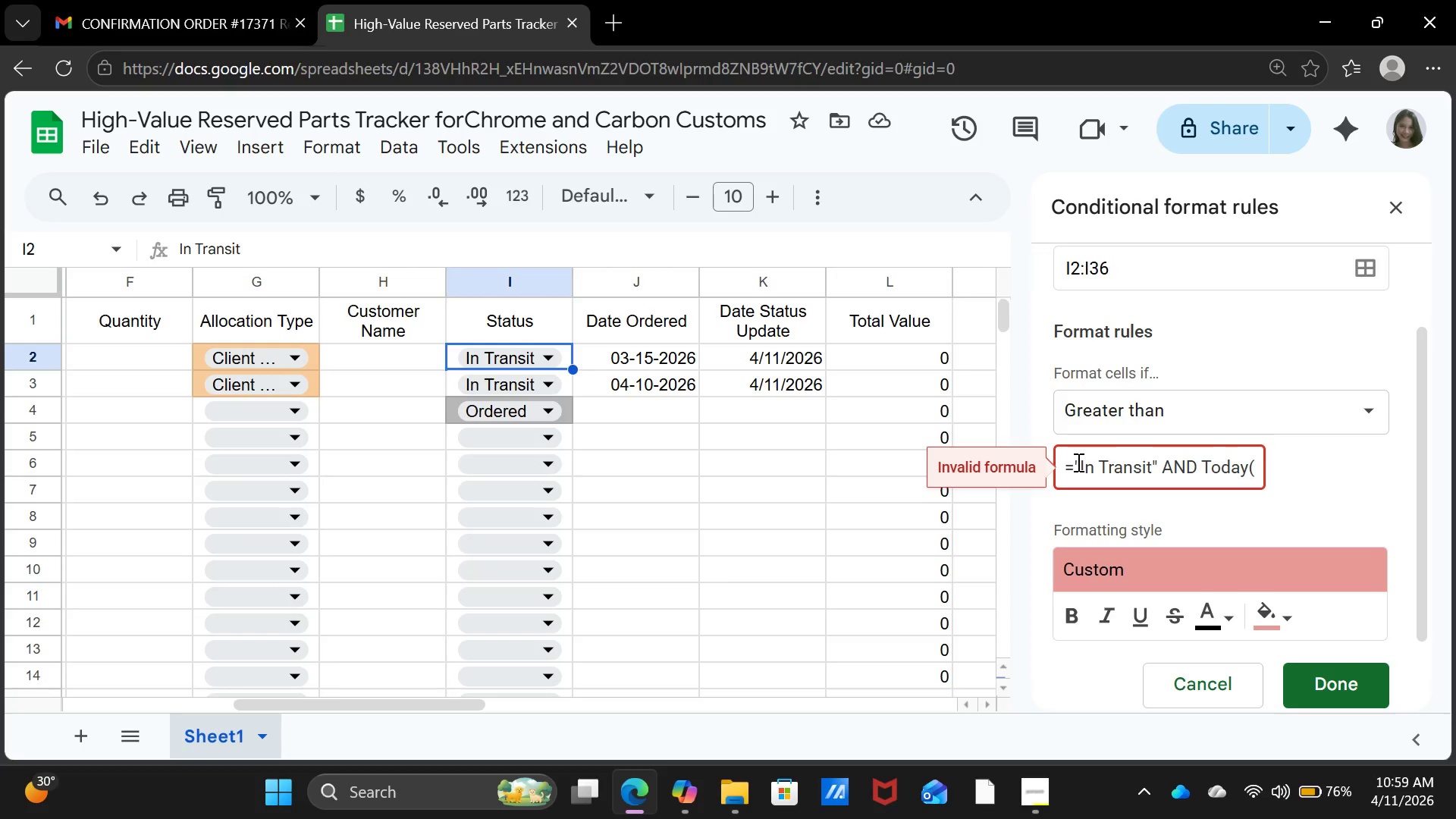 
key(Backspace)
 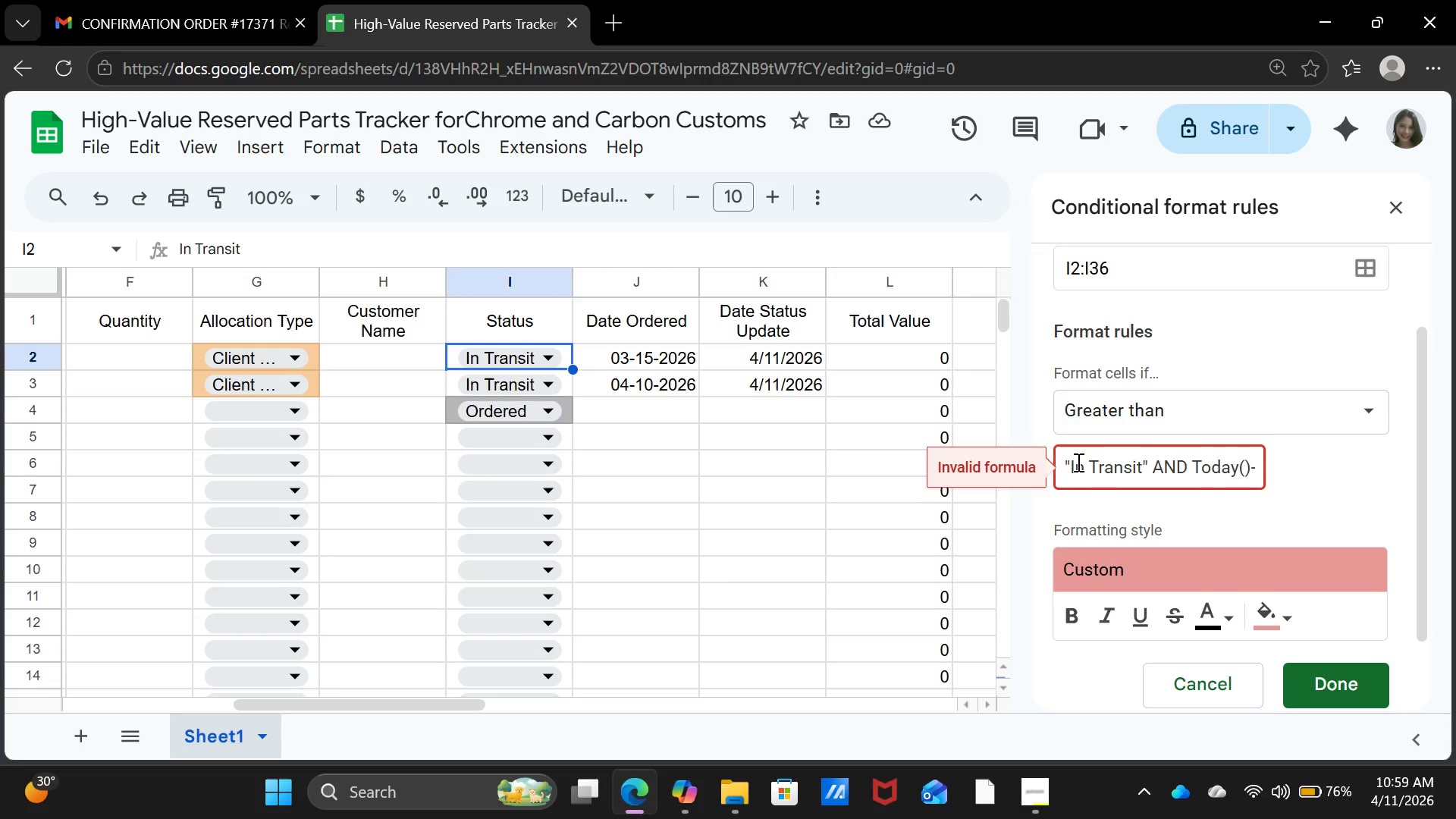 
key(Backspace)
 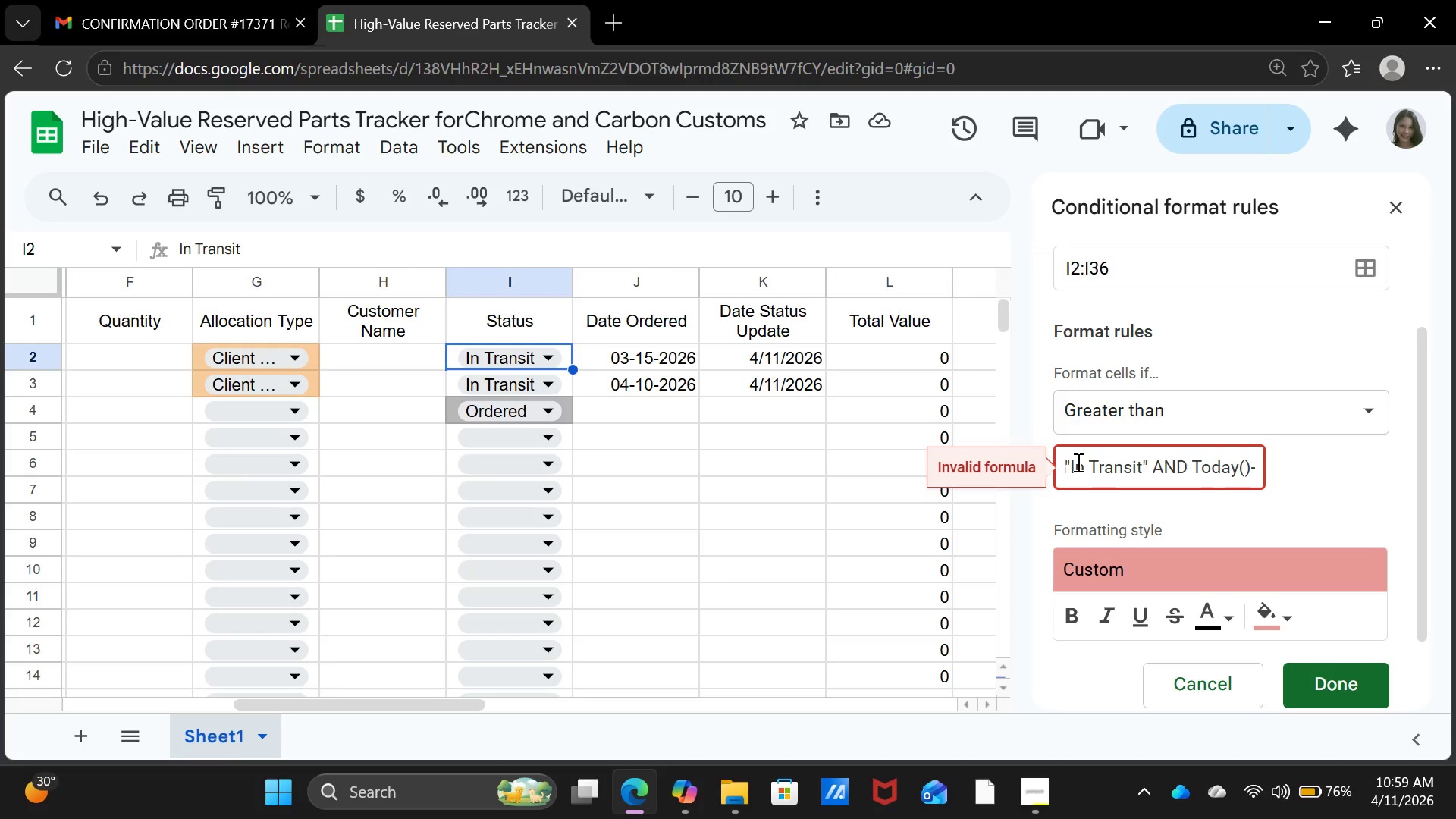 
key(Backspace)
 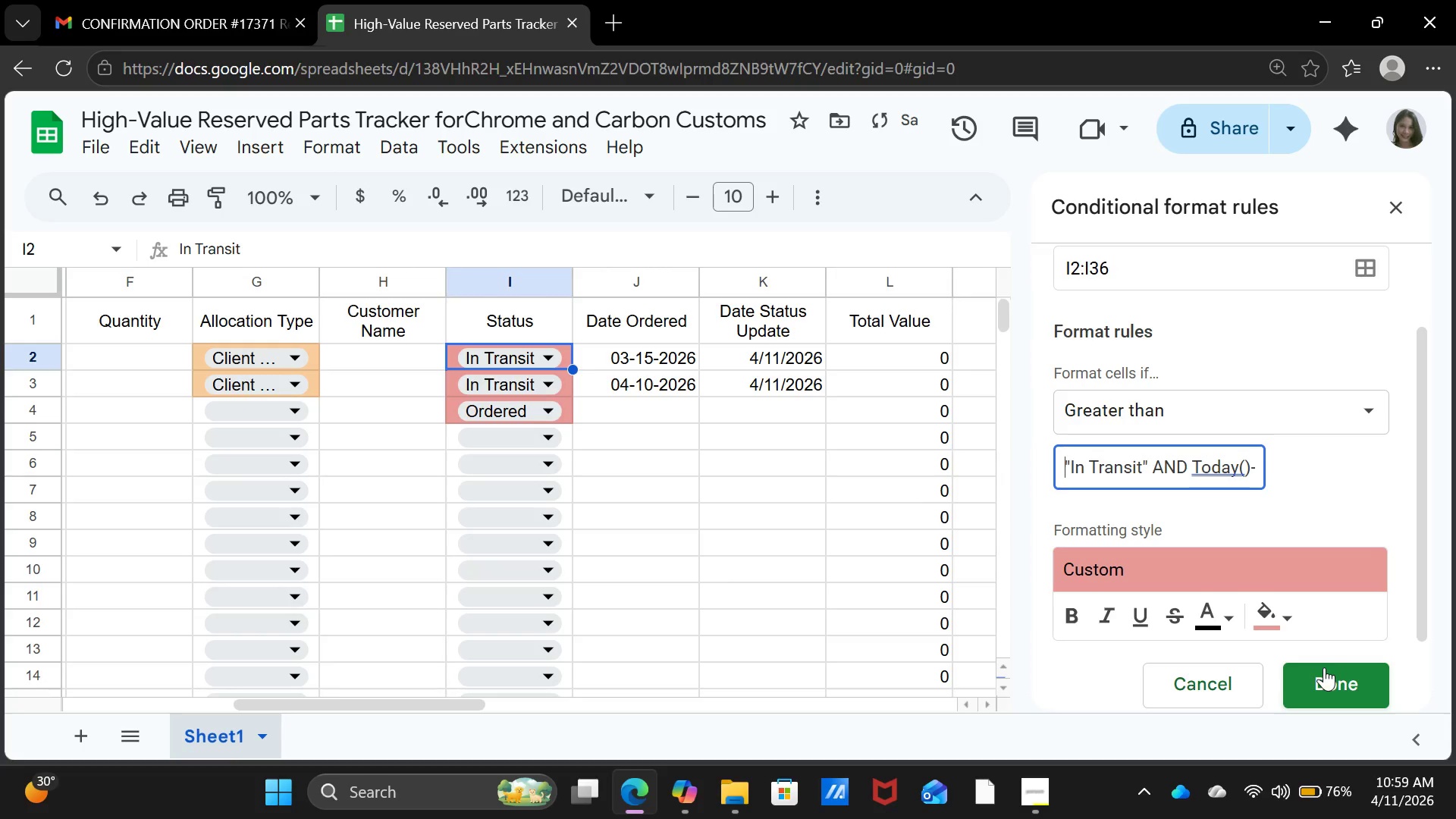 
left_click([1320, 683])
 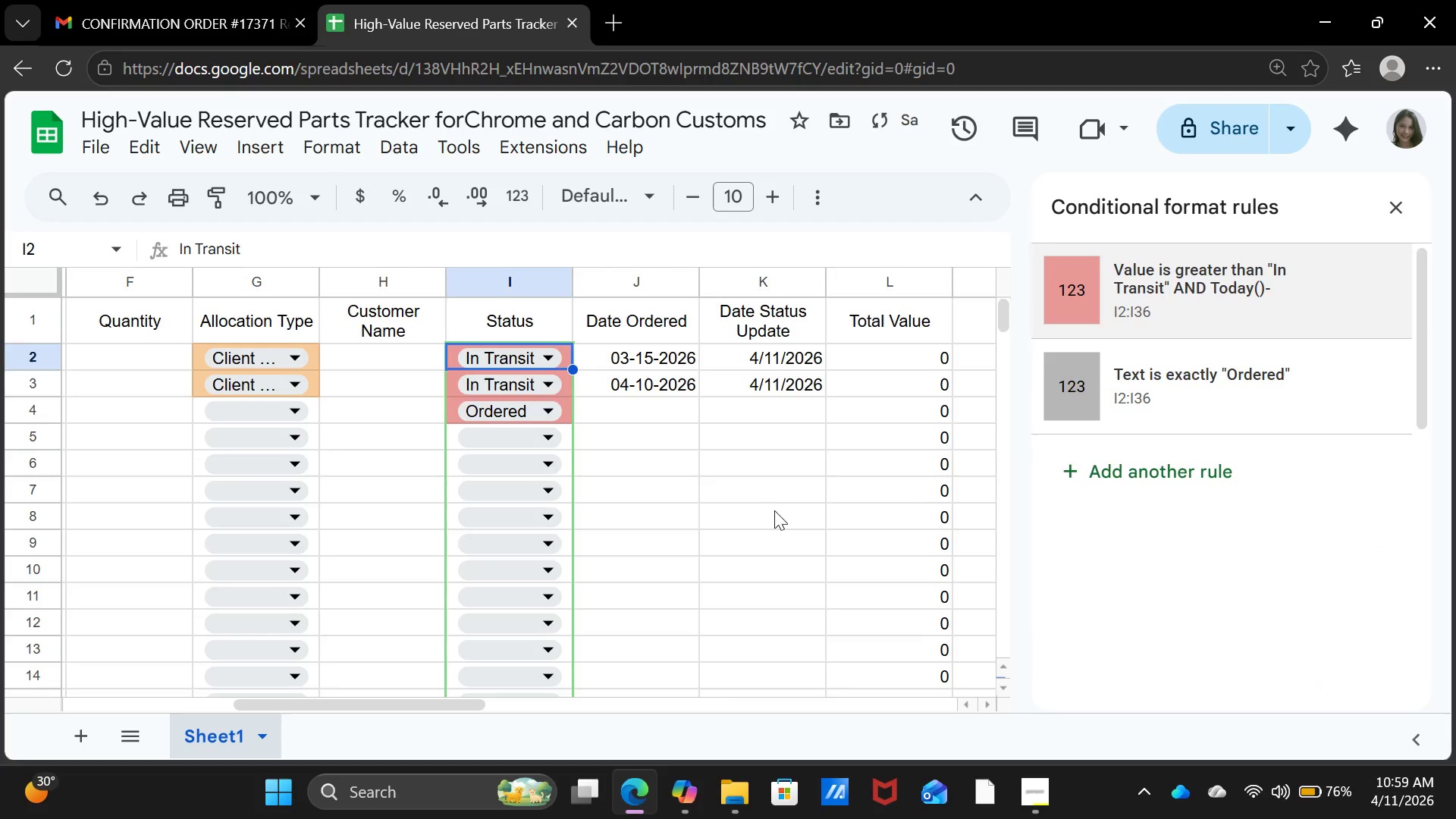 
left_click([755, 493])
 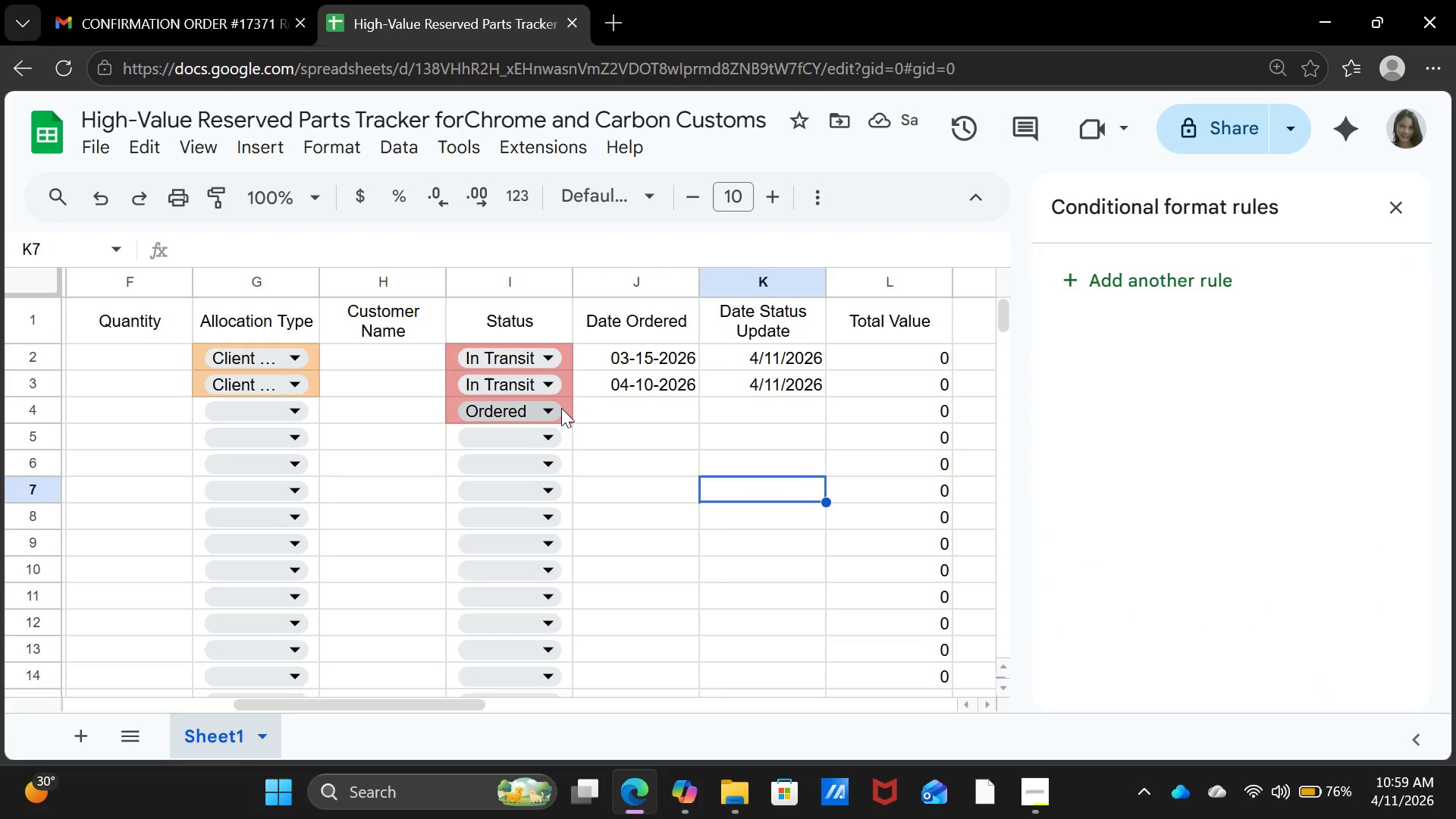 
left_click([561, 408])
 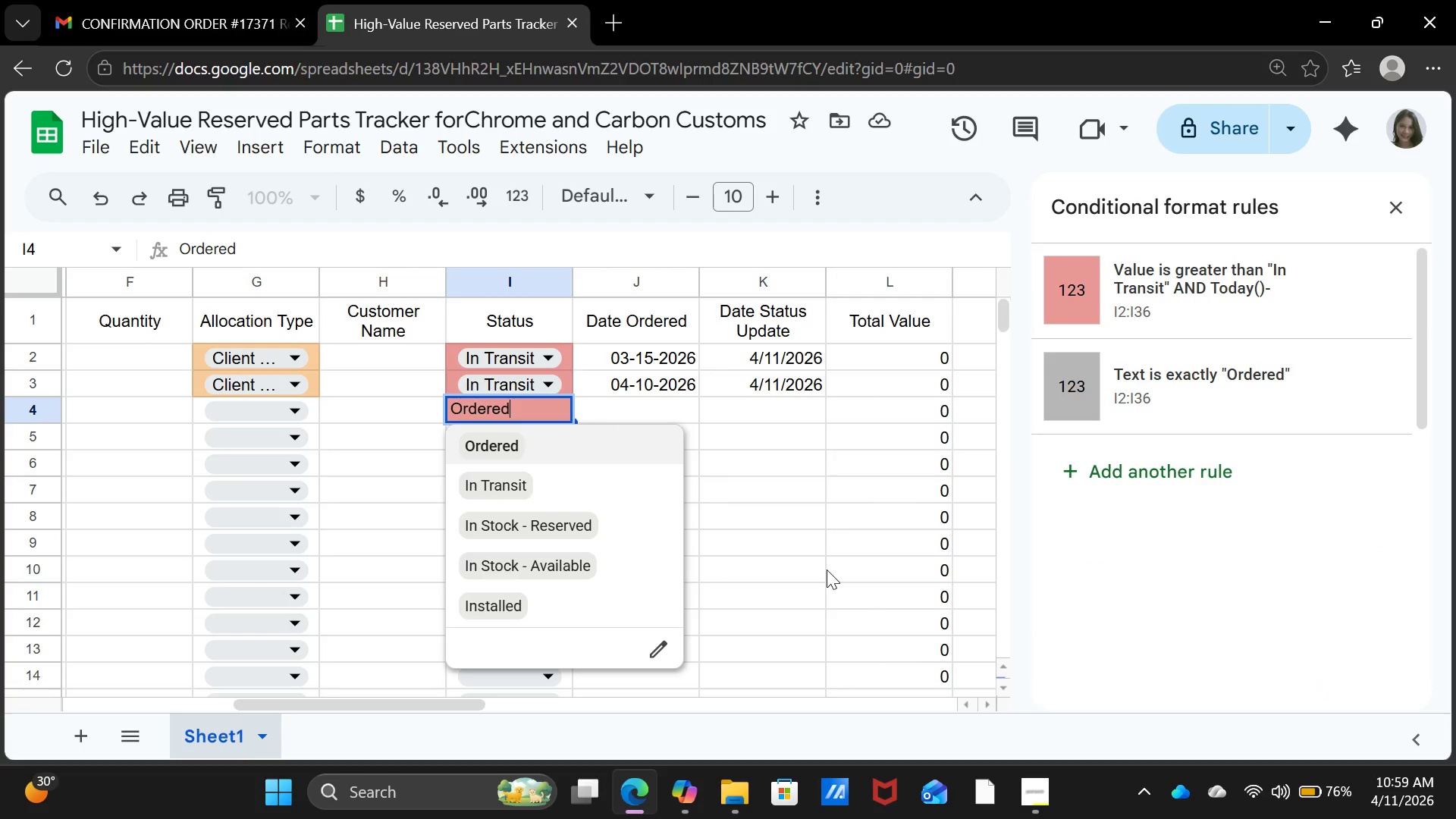 
left_click([827, 570])
 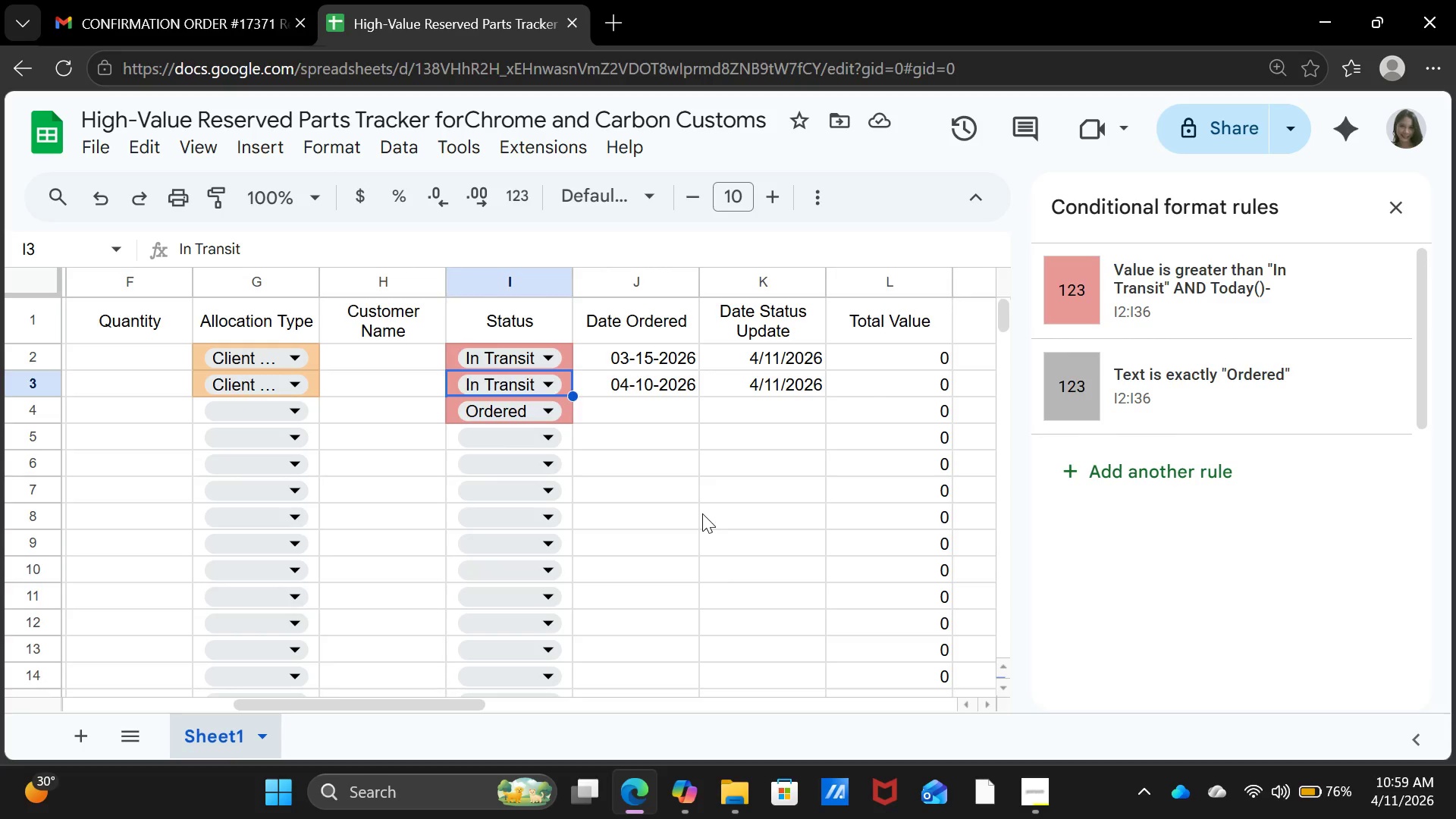 
left_click([637, 459])
 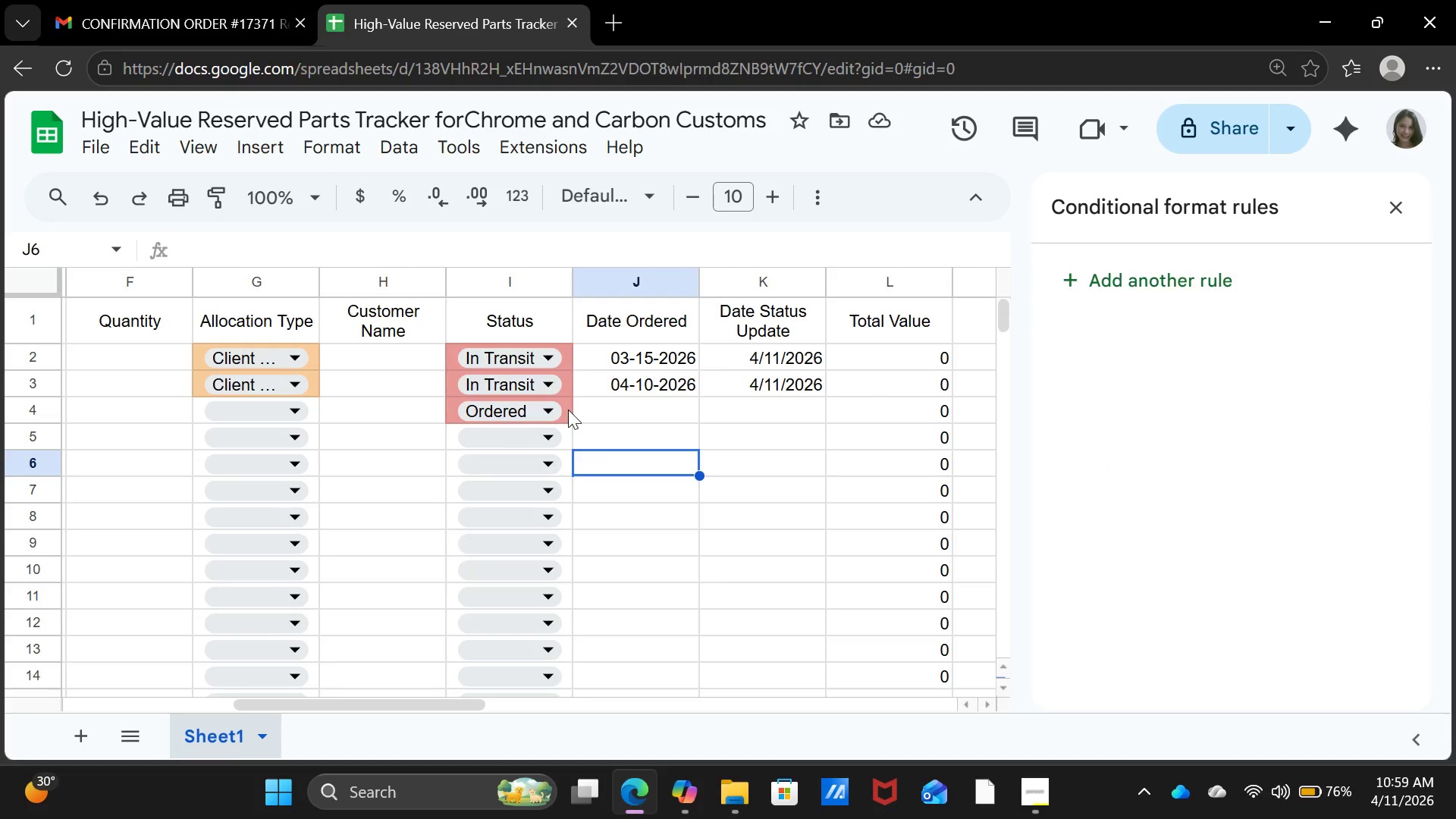 
left_click([568, 410])
 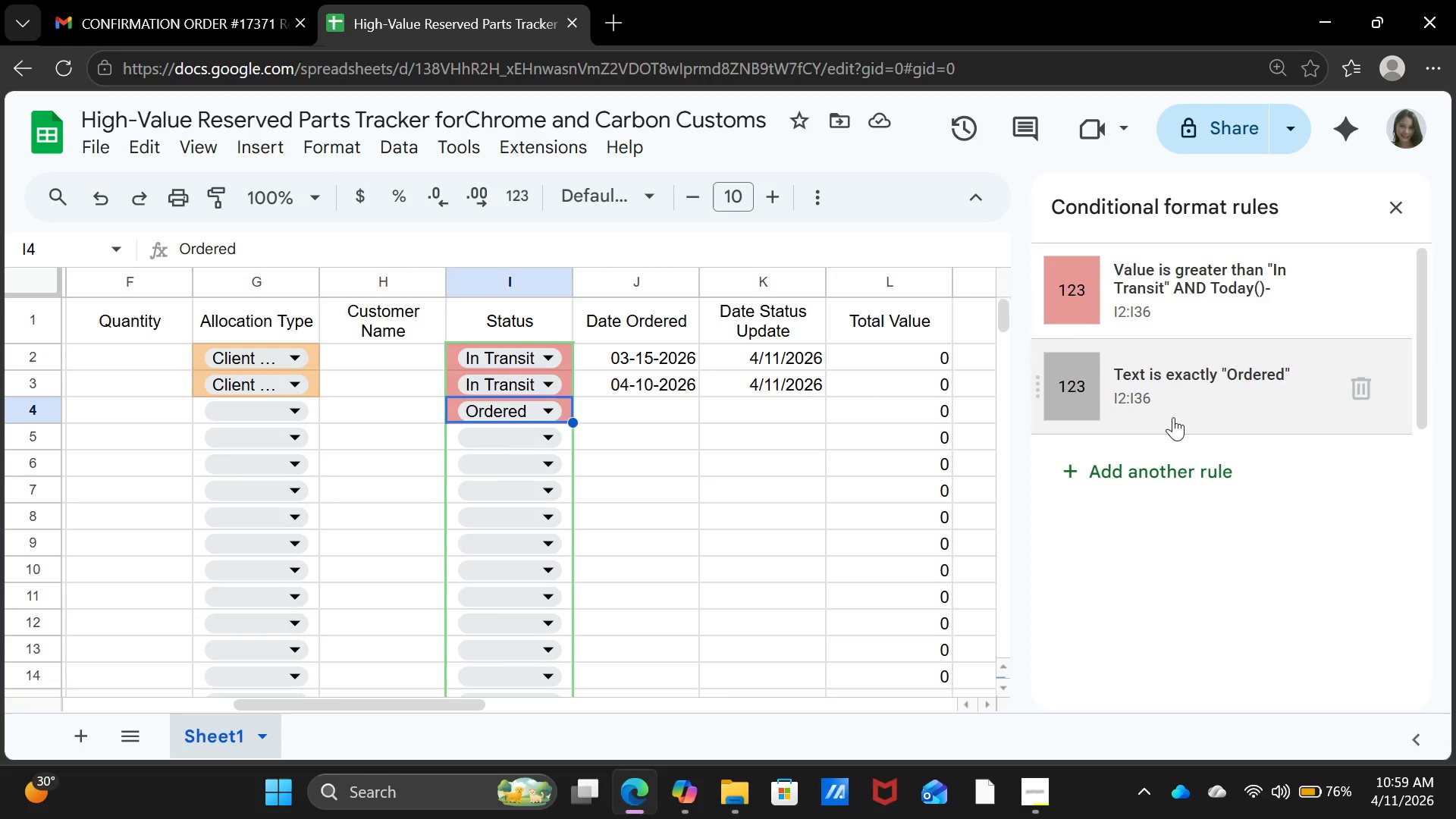 
left_click([1252, 400])
 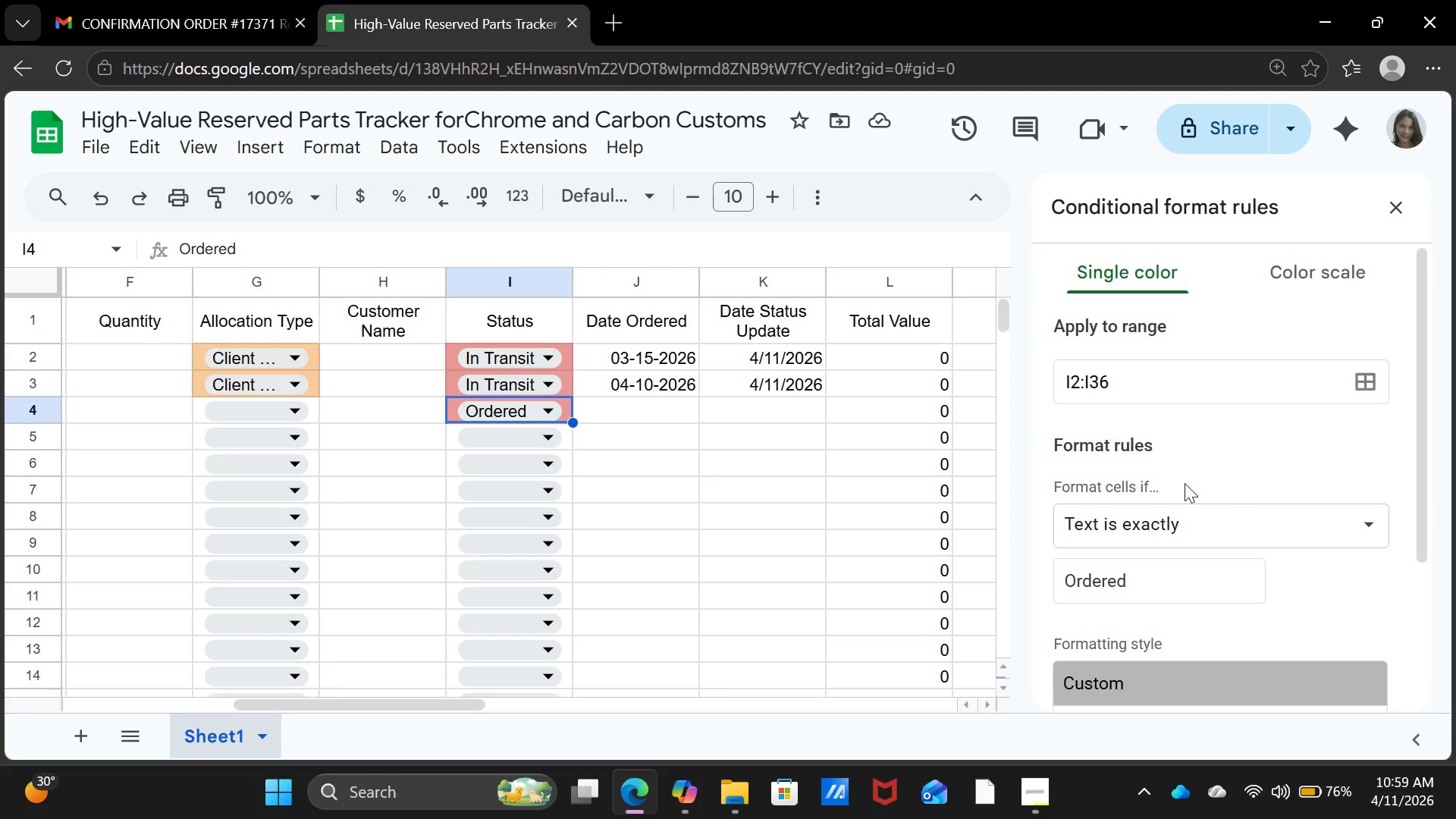 
scroll: coordinate [1168, 580], scroll_direction: down, amount: 5.0
 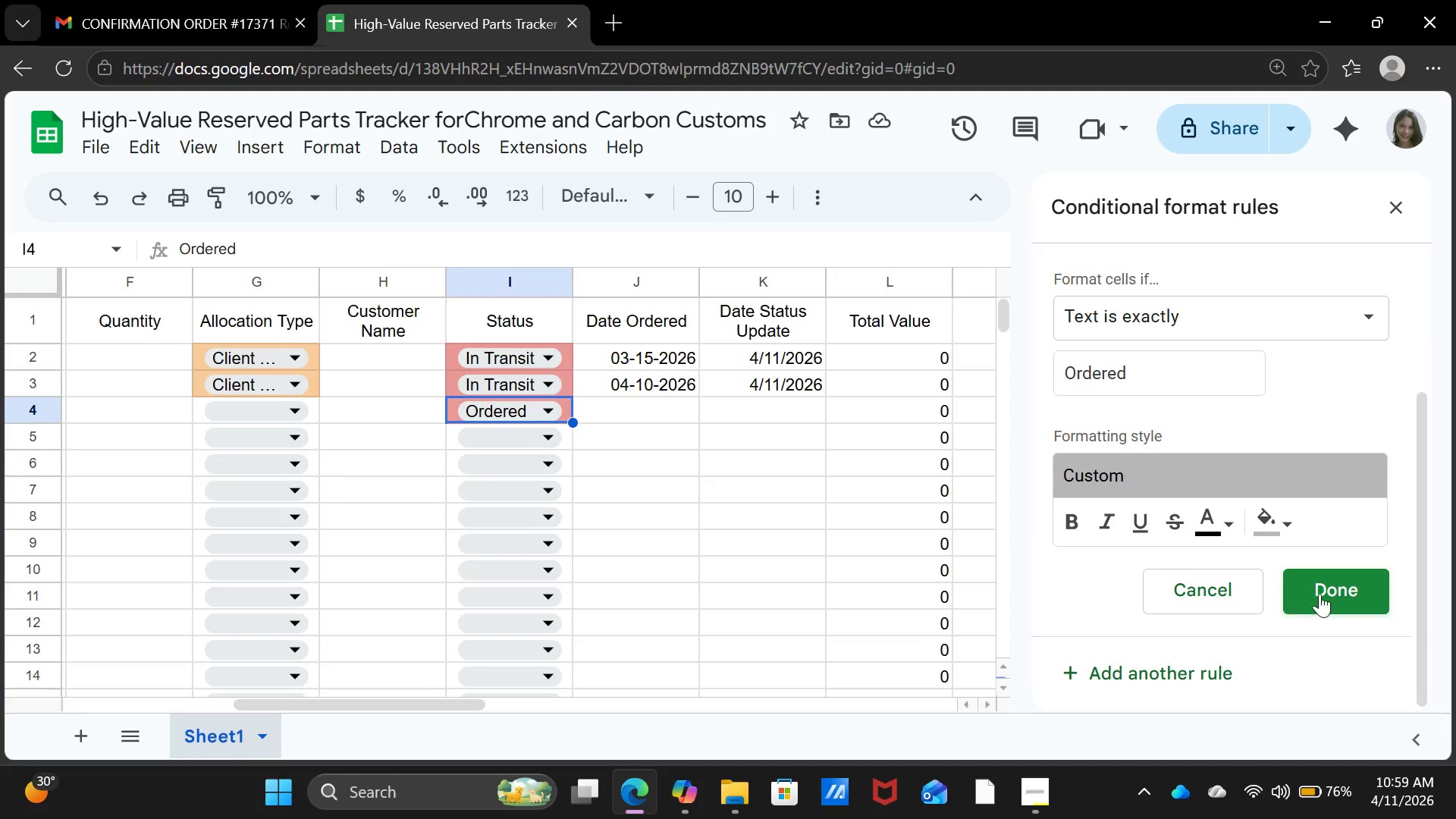 
left_click([1320, 594])
 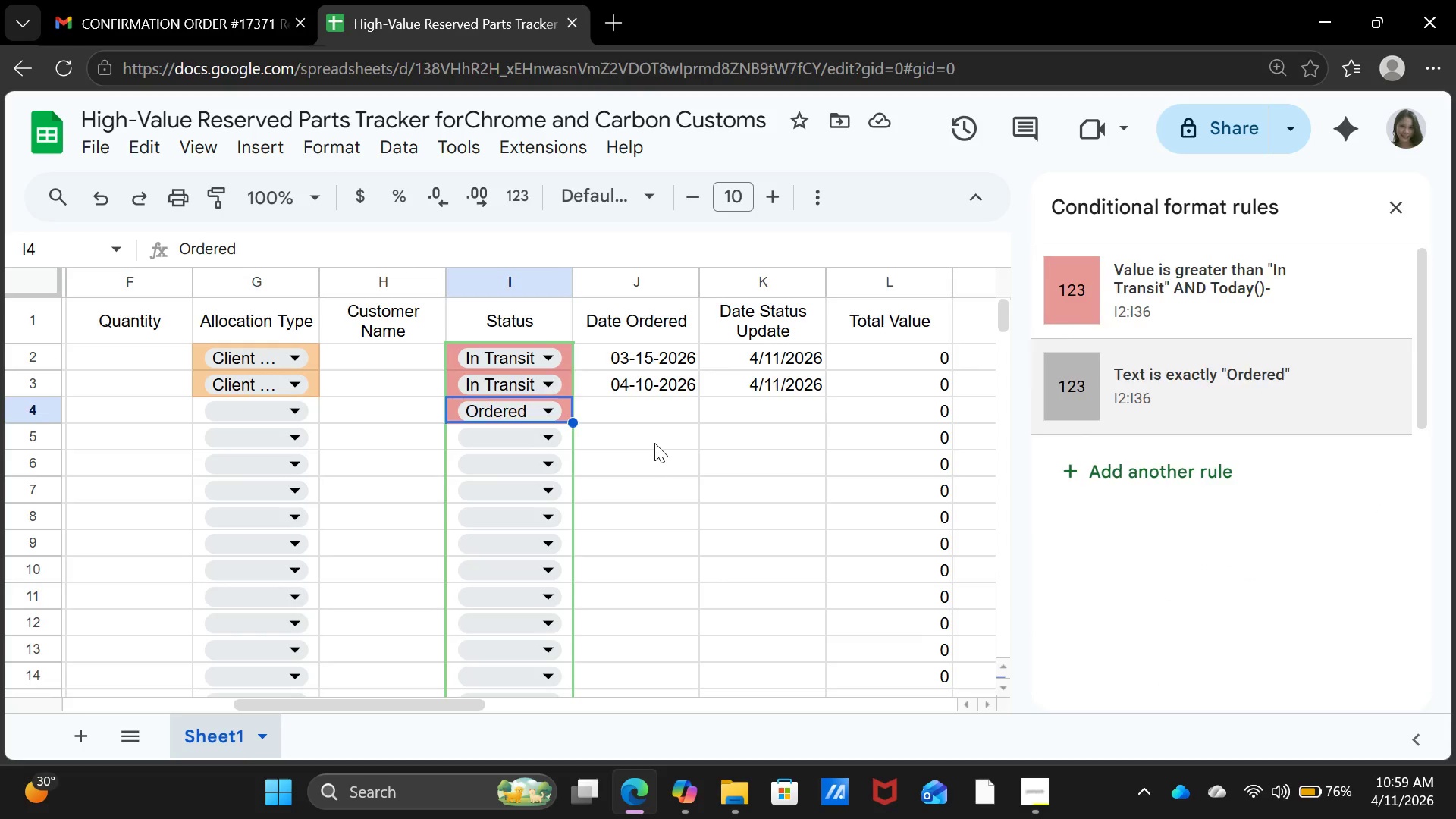 
left_click([654, 443])
 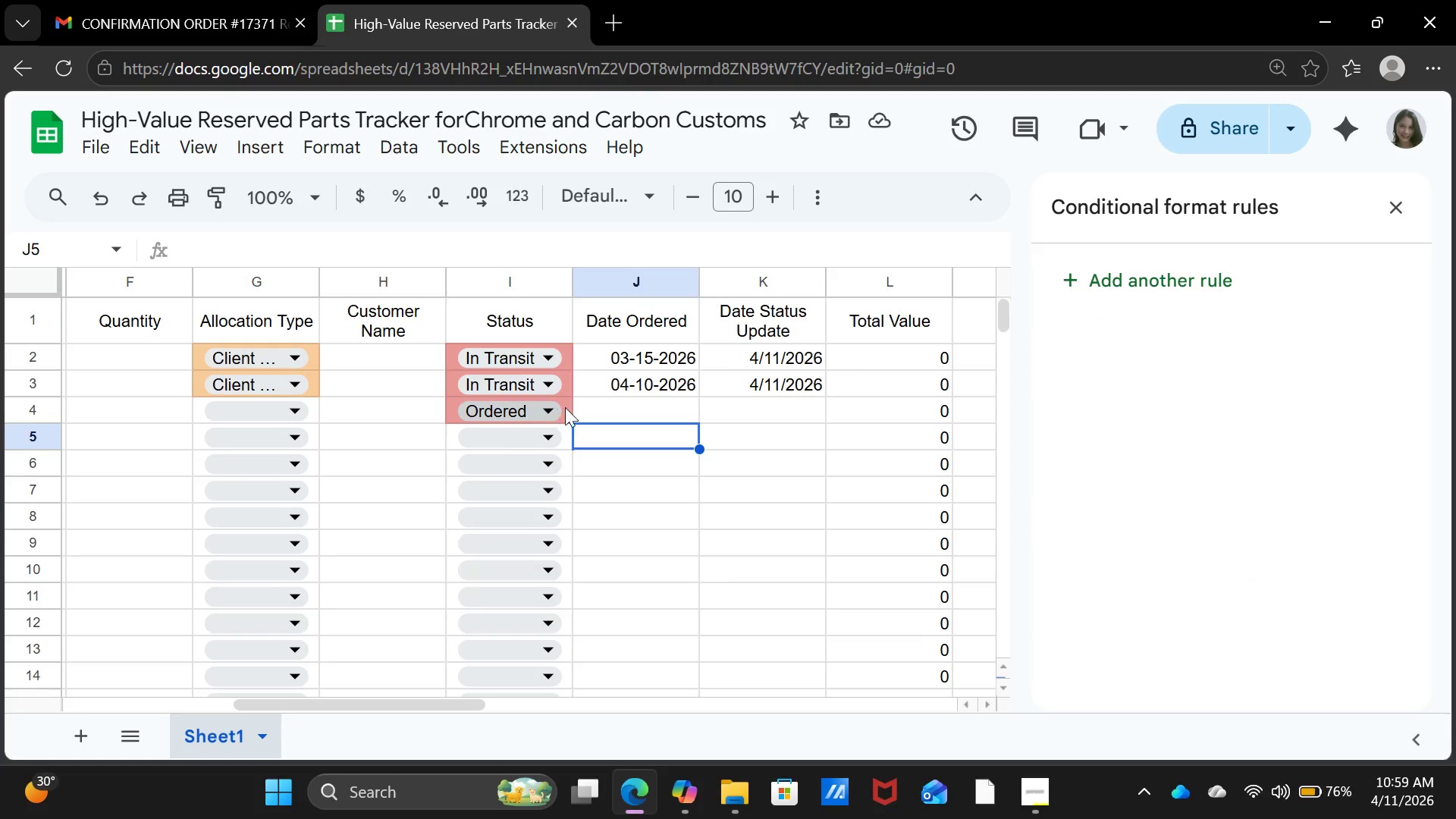 
left_click([566, 406])
 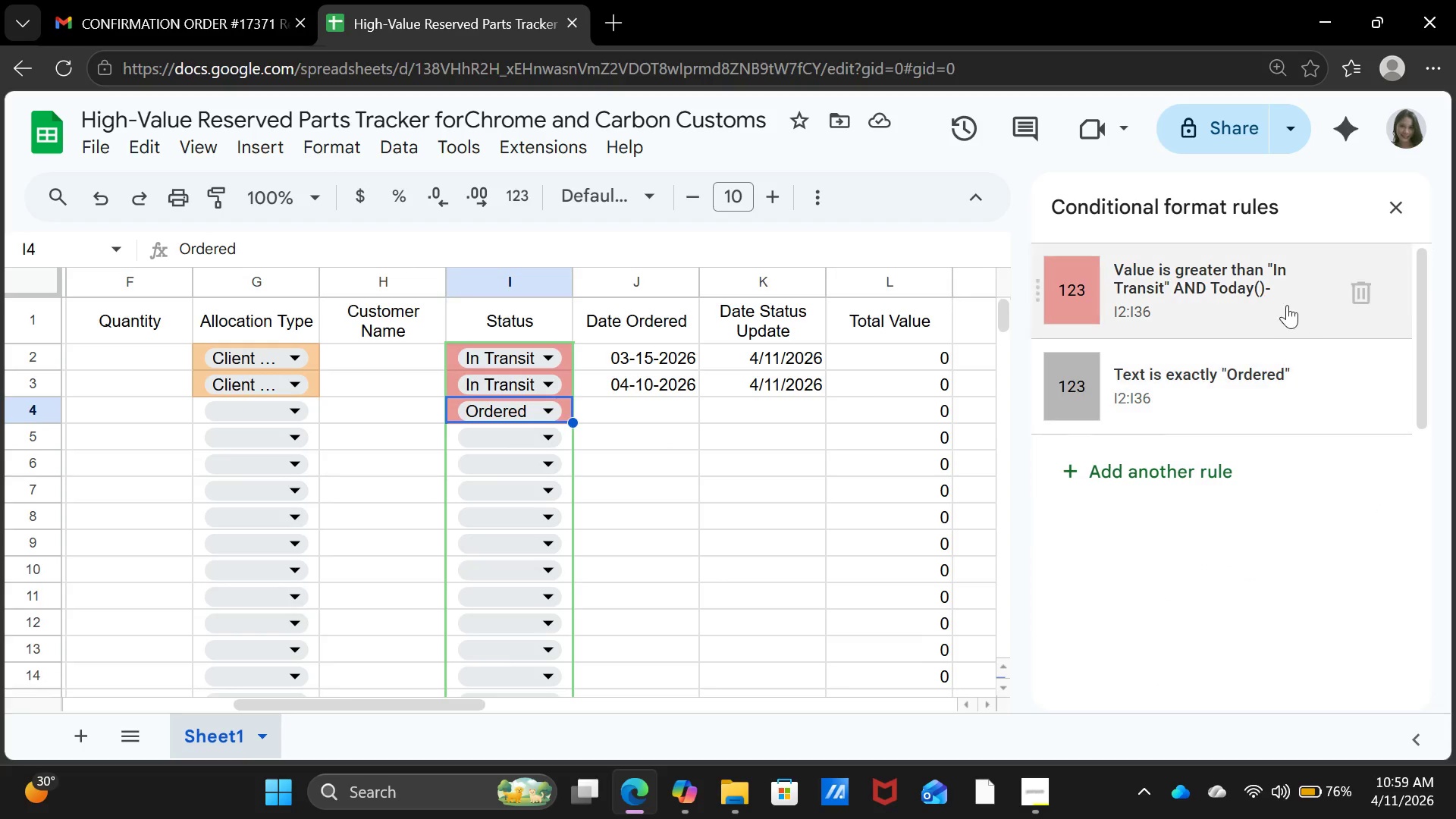 
left_click([1266, 298])
 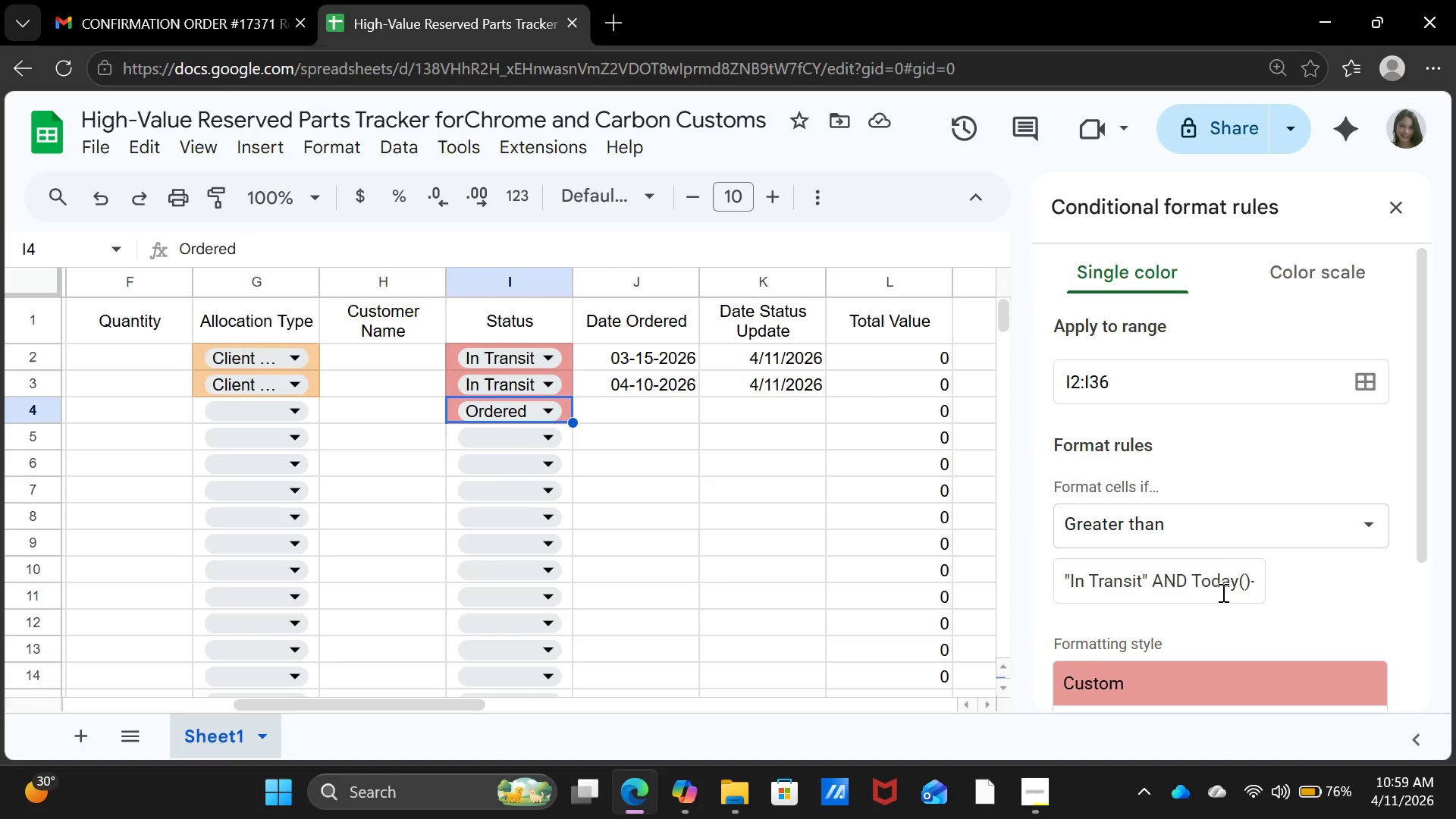 
scroll: coordinate [1225, 577], scroll_direction: down, amount: 1.0
 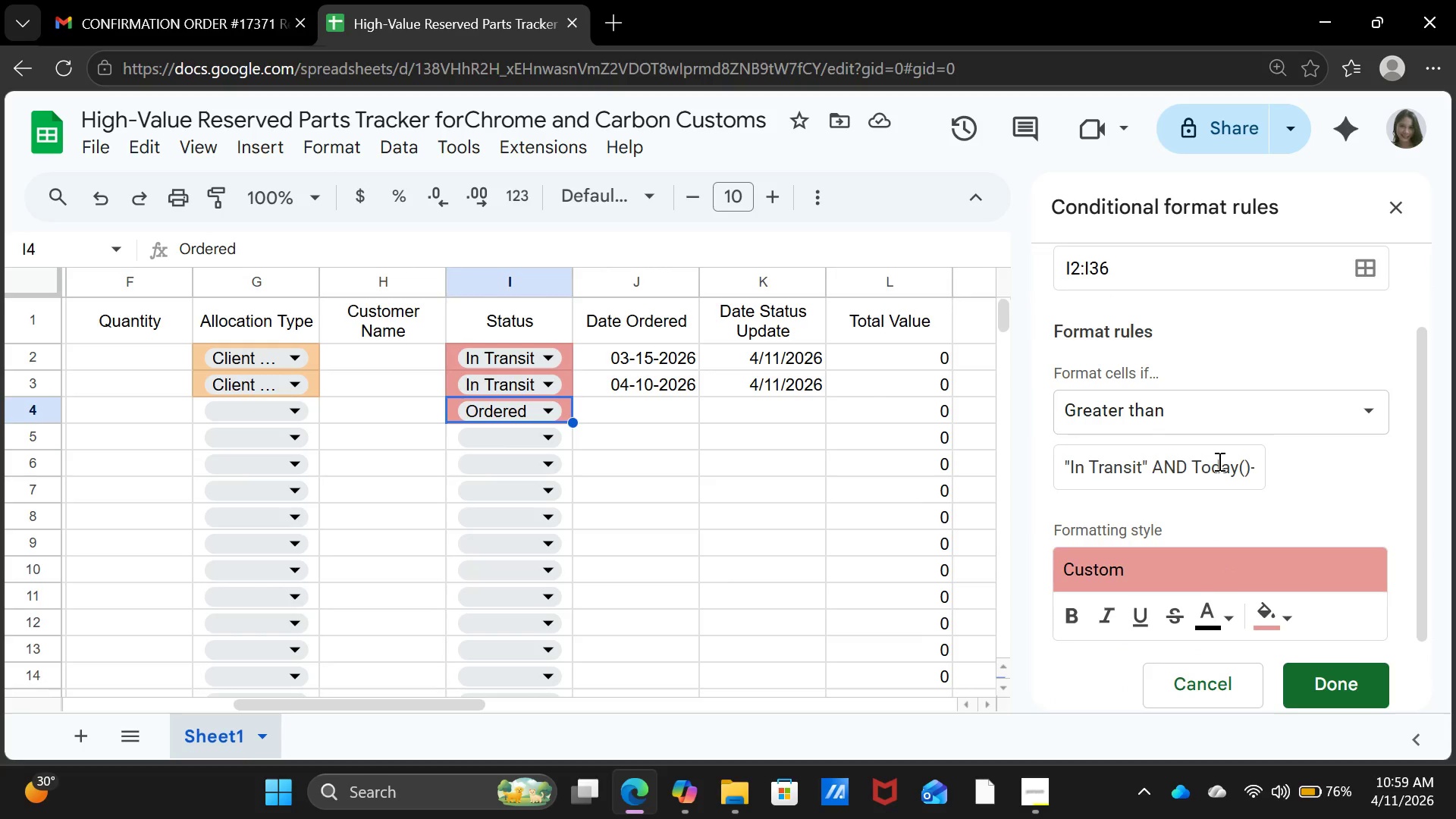 
left_click([1218, 461])
 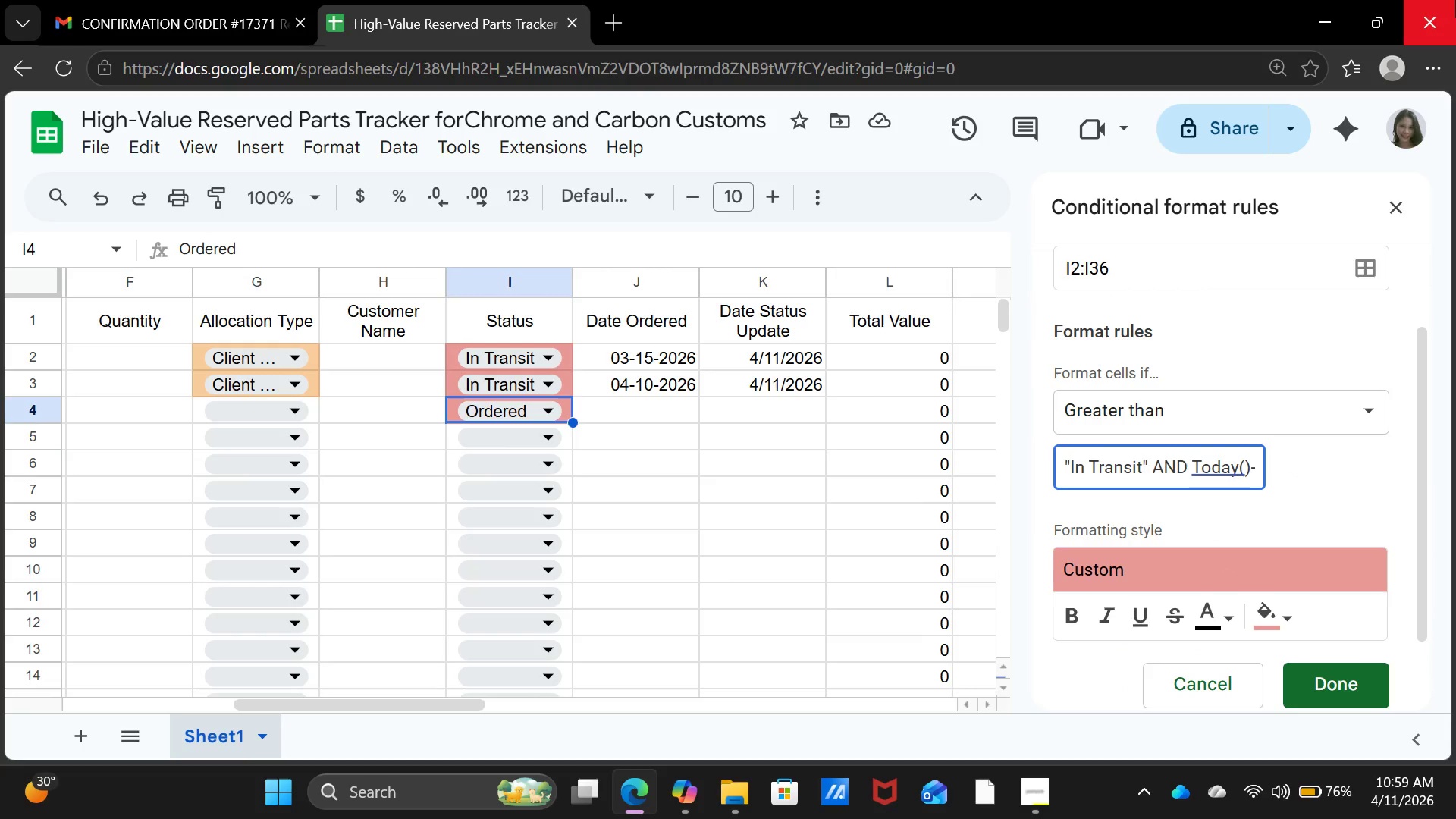 
key(ArrowRight)
 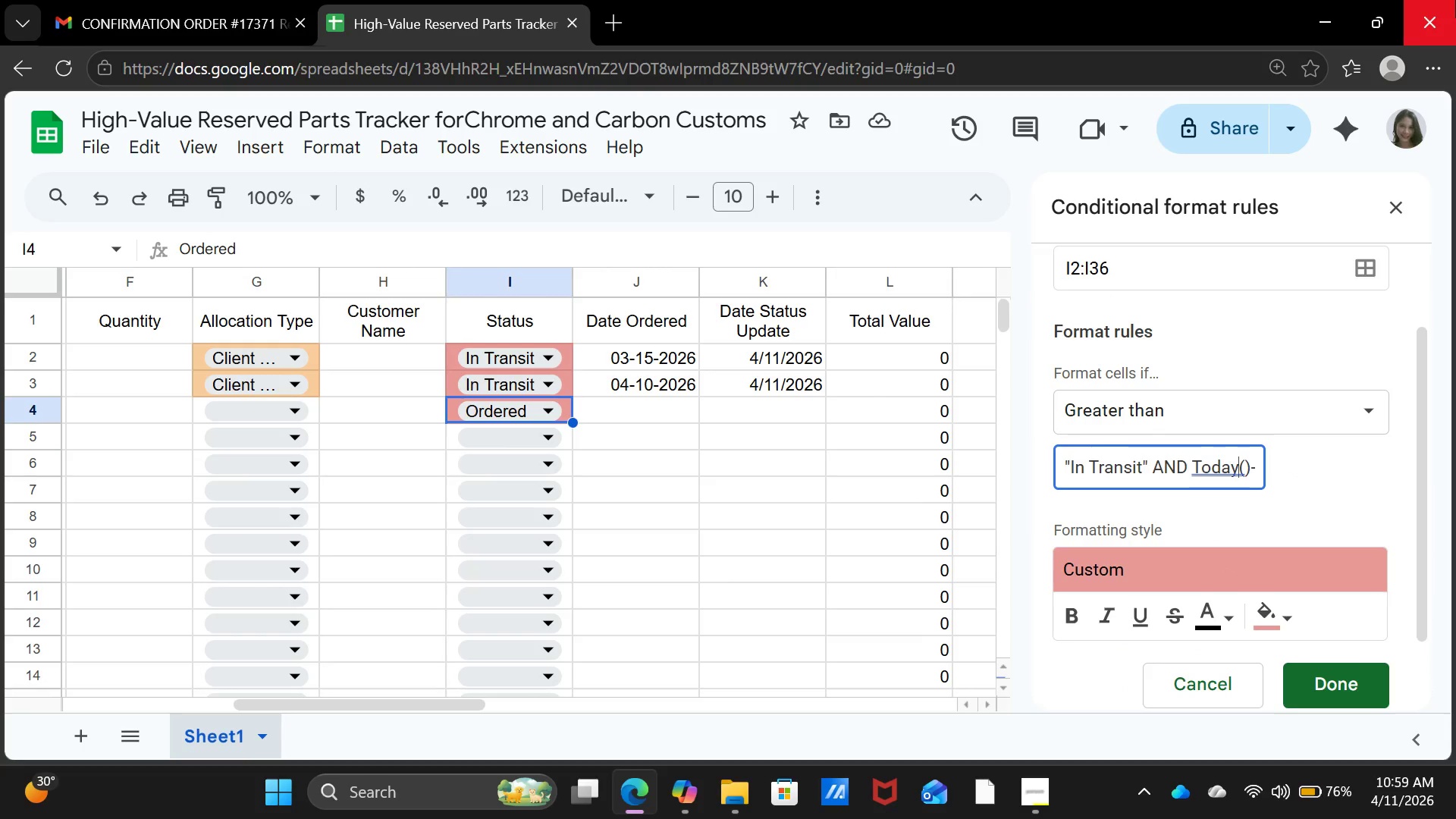 
key(ArrowRight)
 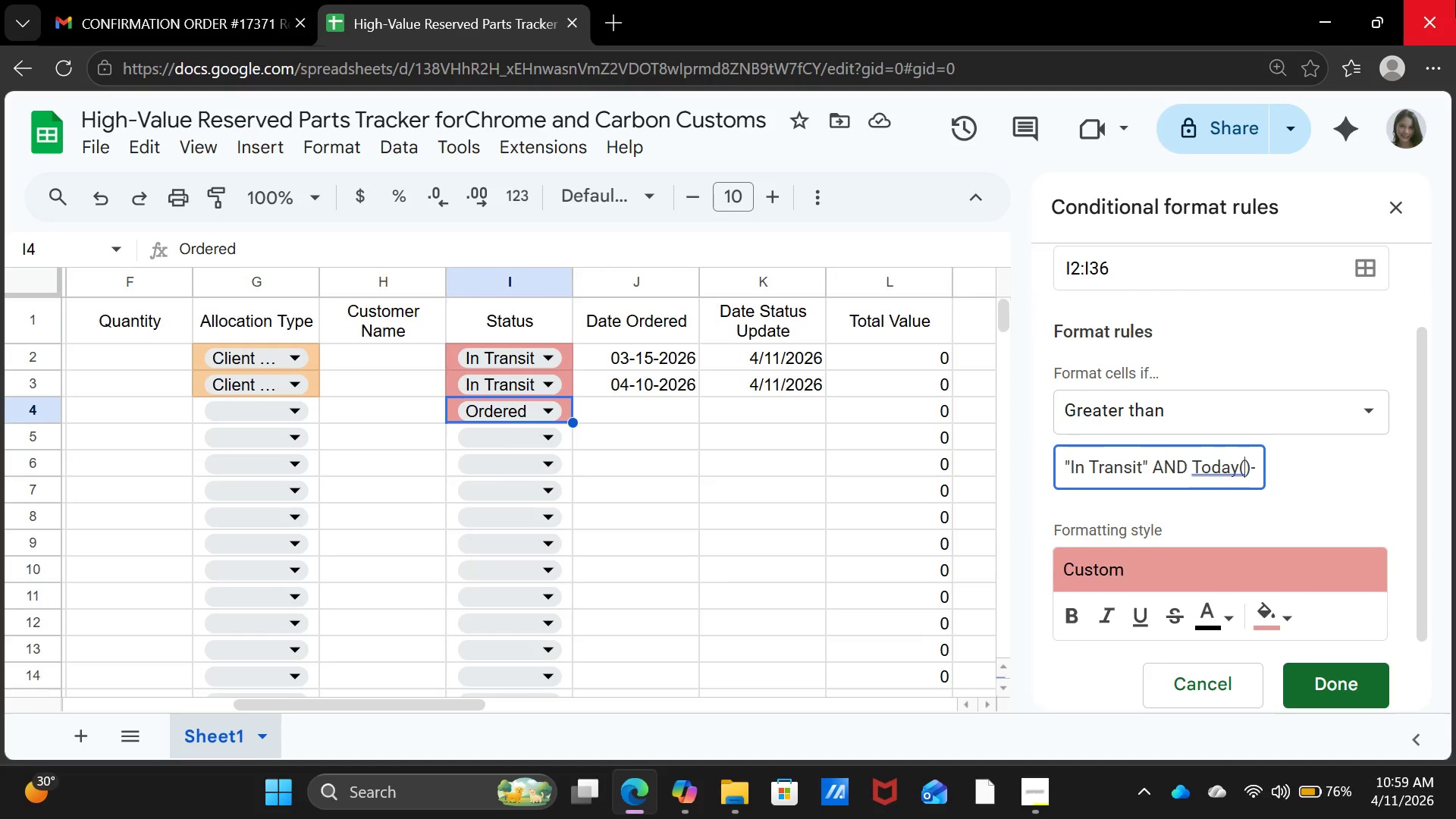 
key(ArrowRight)
 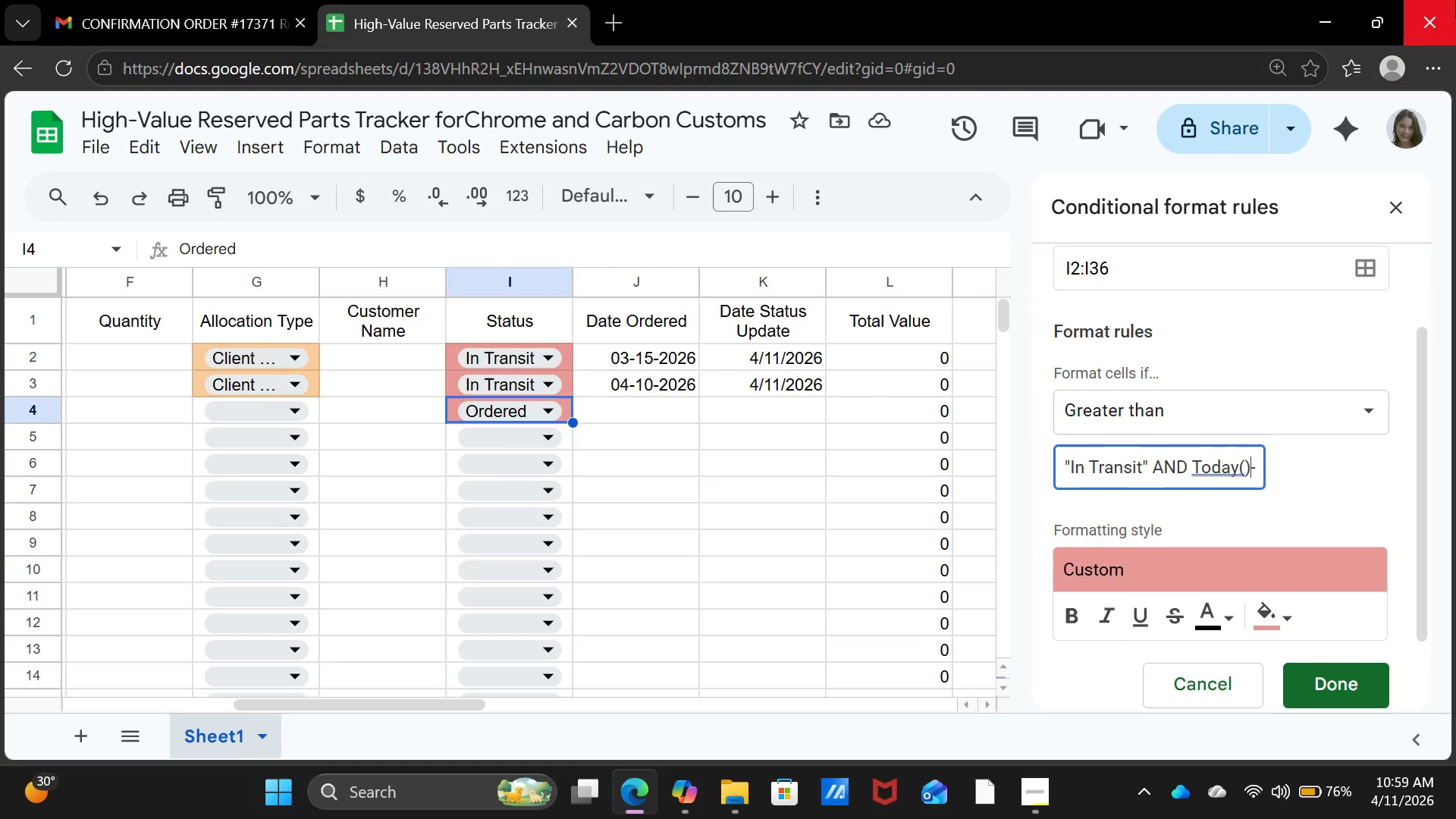 
key(ArrowRight)
 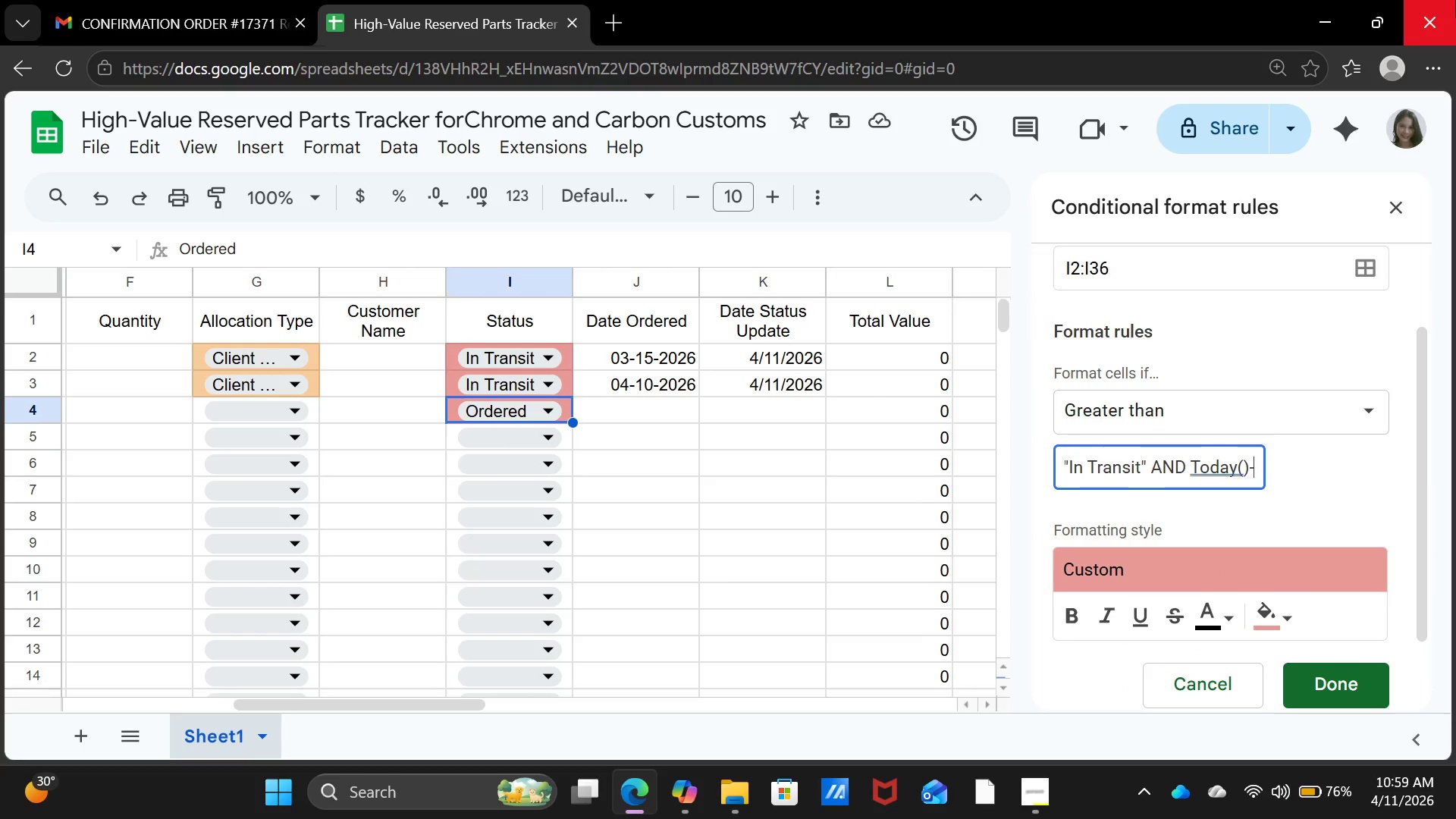 
key(ArrowRight)
 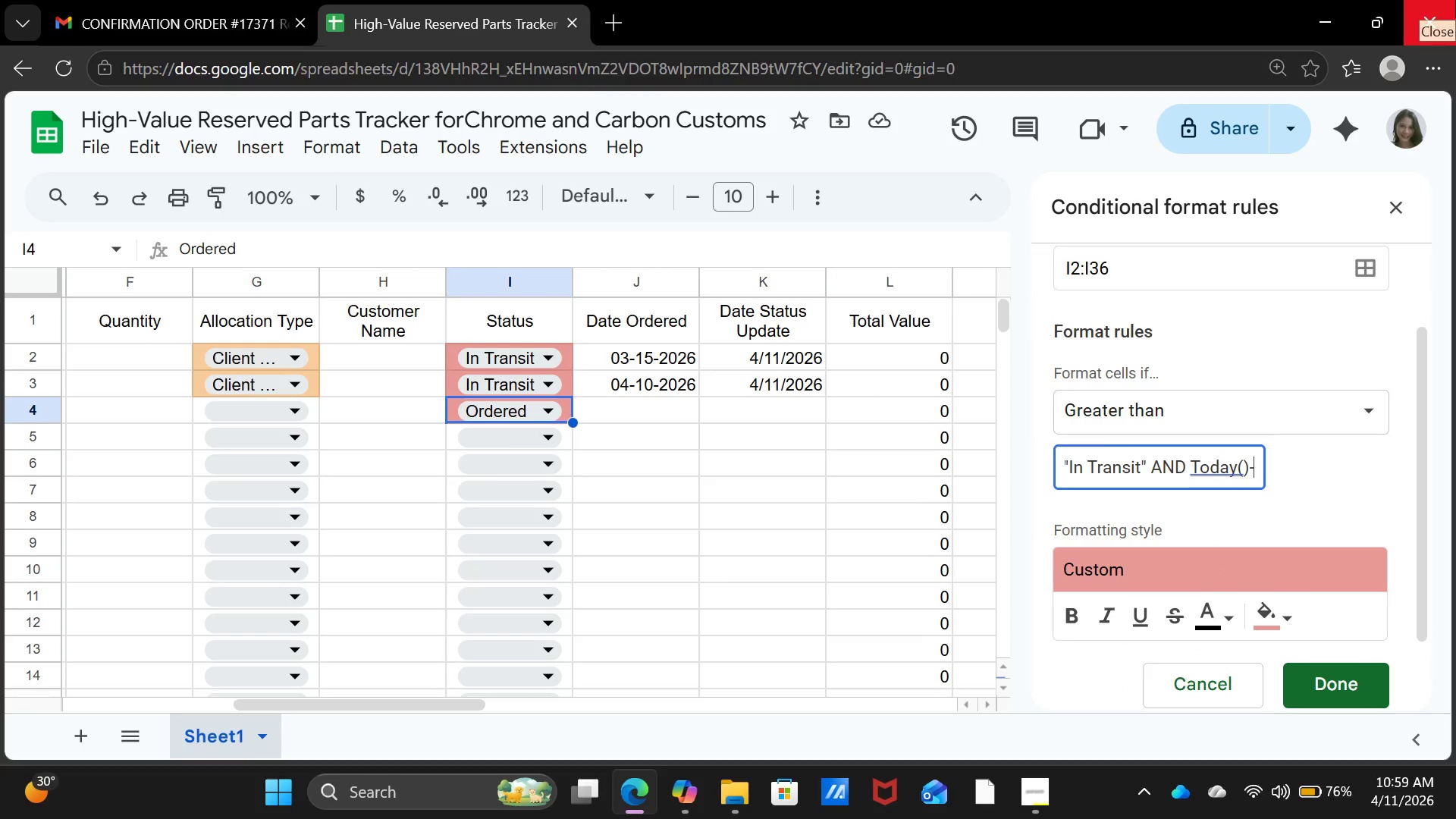 
key(ArrowRight)
 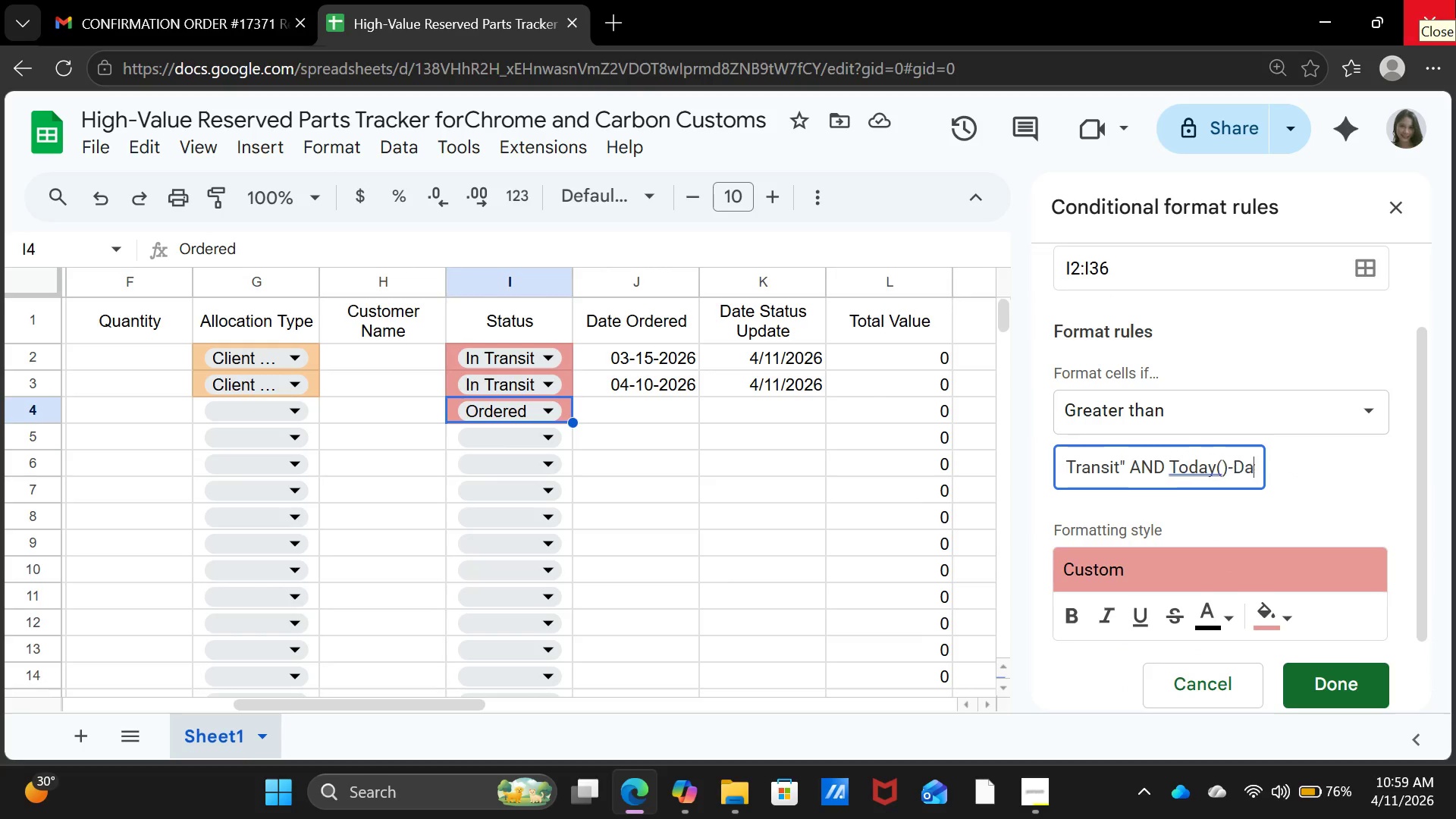 
key(ArrowRight)
 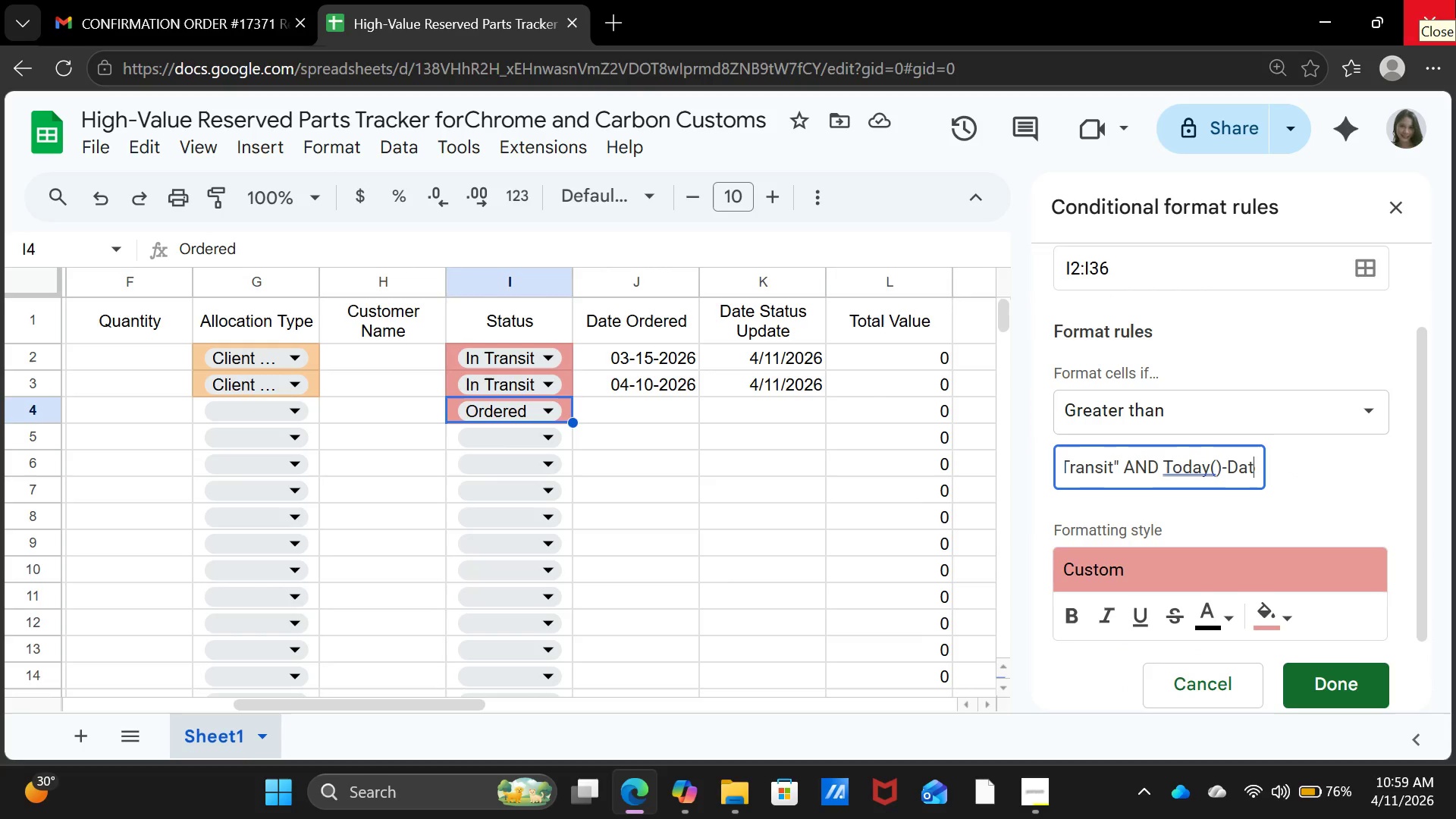 
key(ArrowRight)
 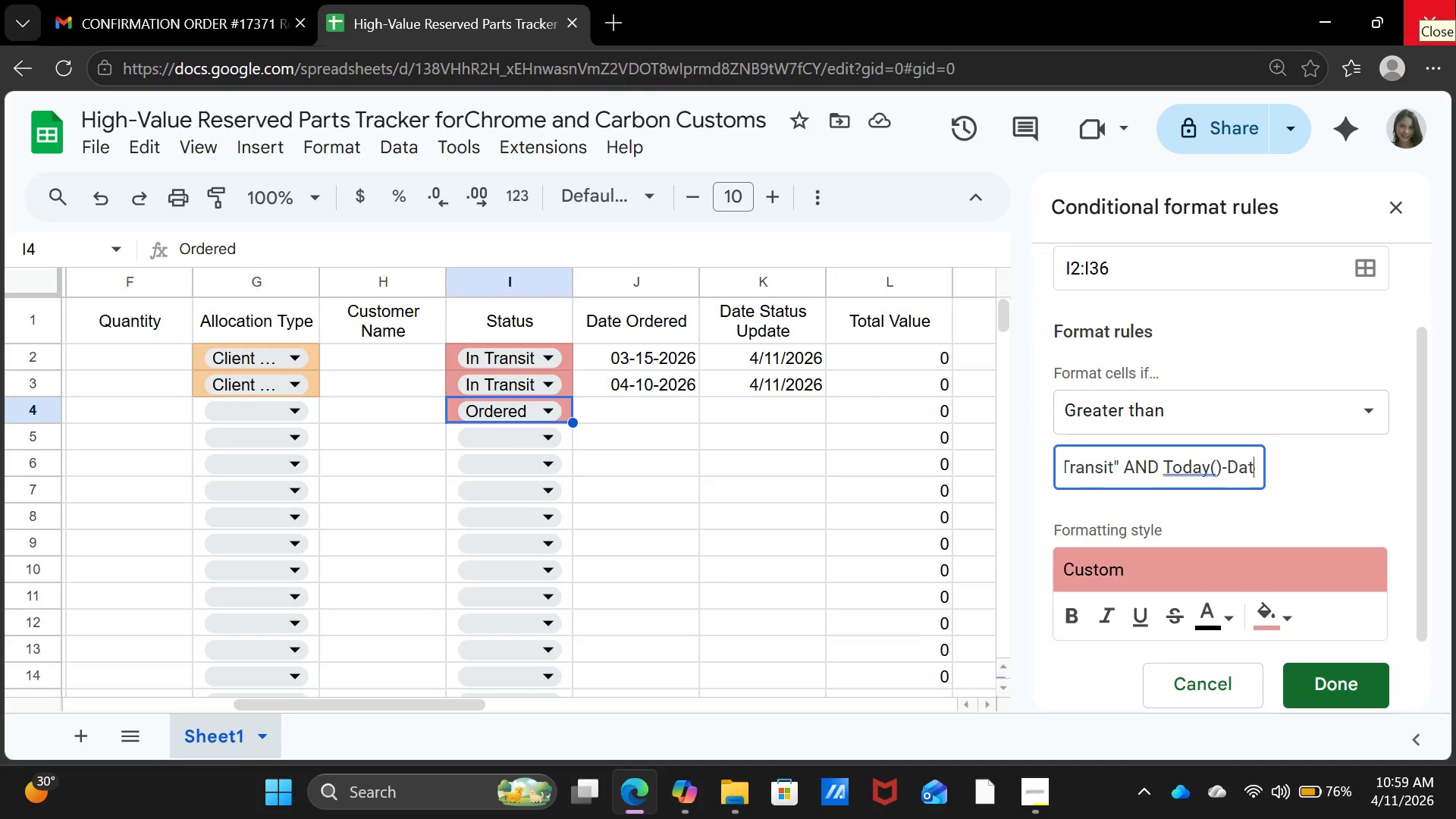 
key(ArrowRight)
 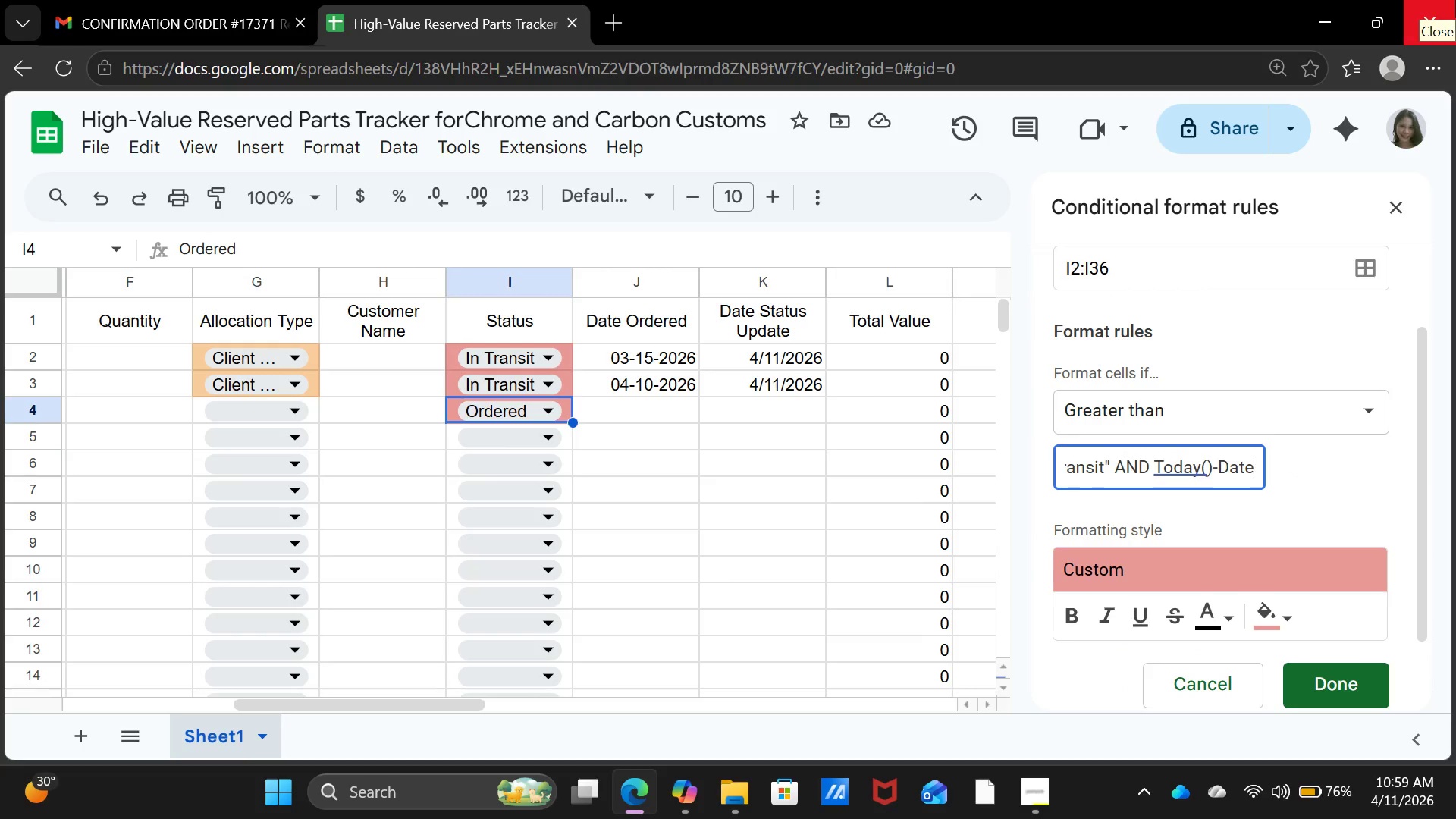 
key(ArrowRight)
 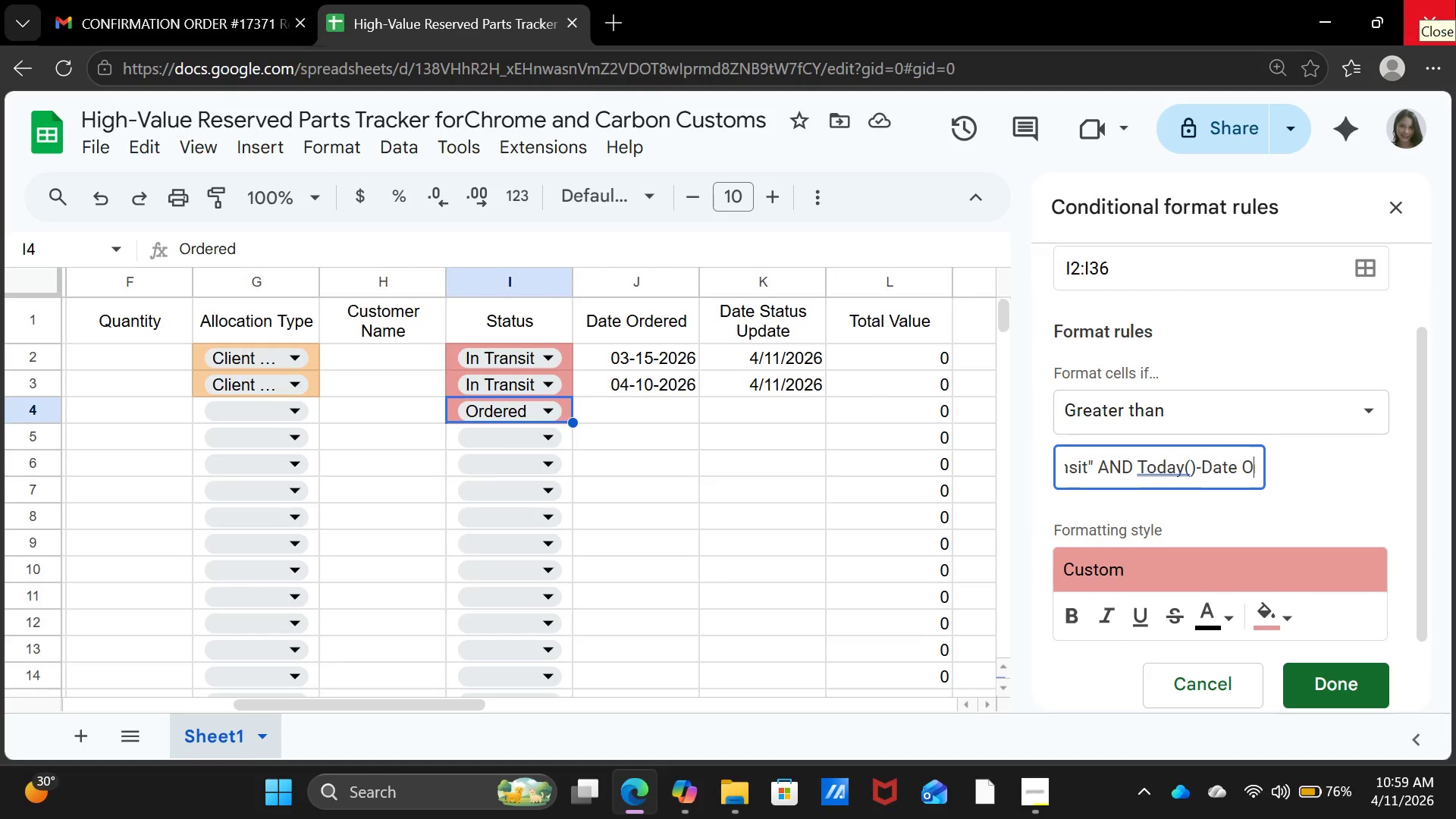 
key(ArrowRight)
 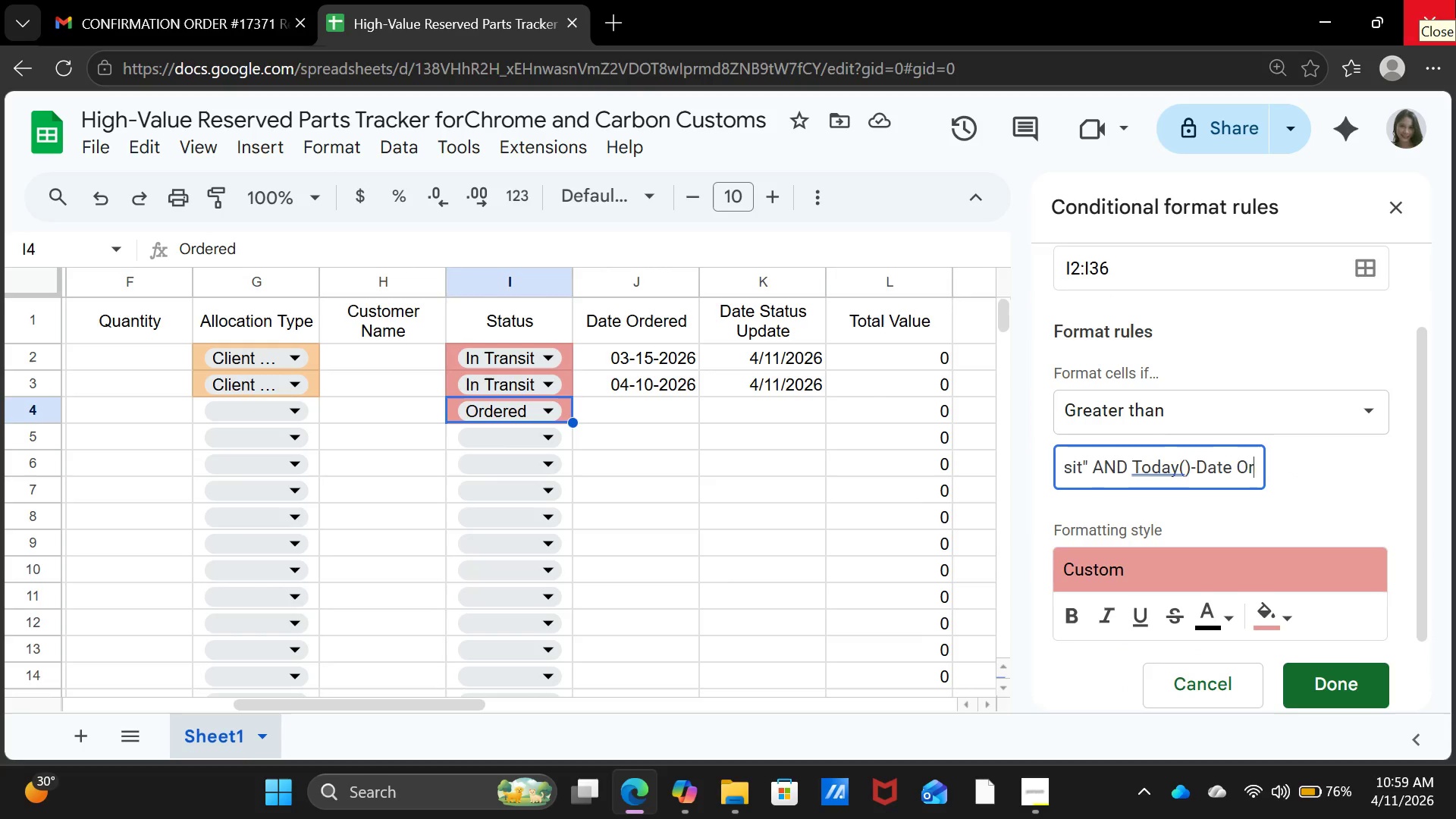 
key(ArrowRight)
 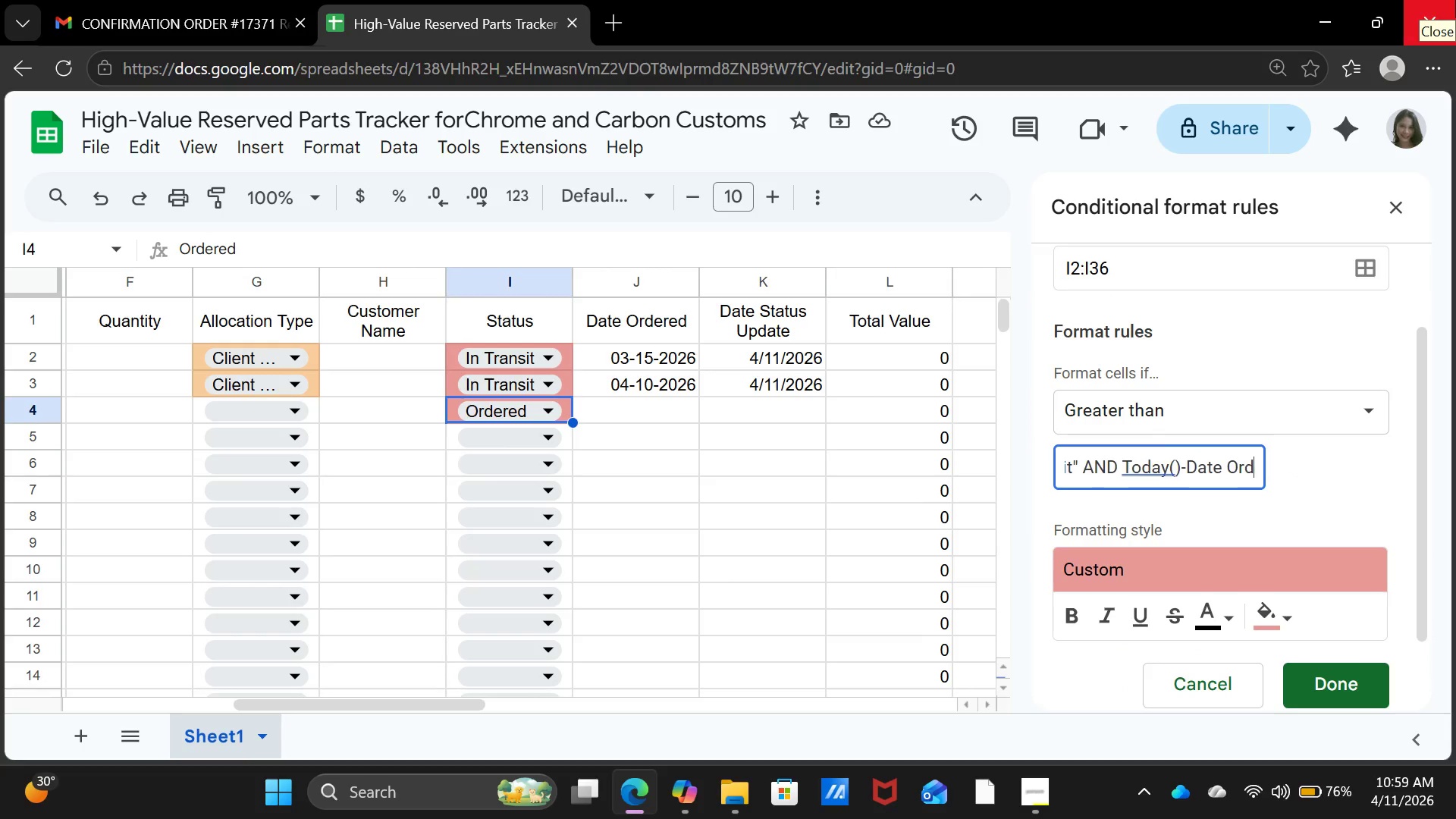 
key(ArrowRight)
 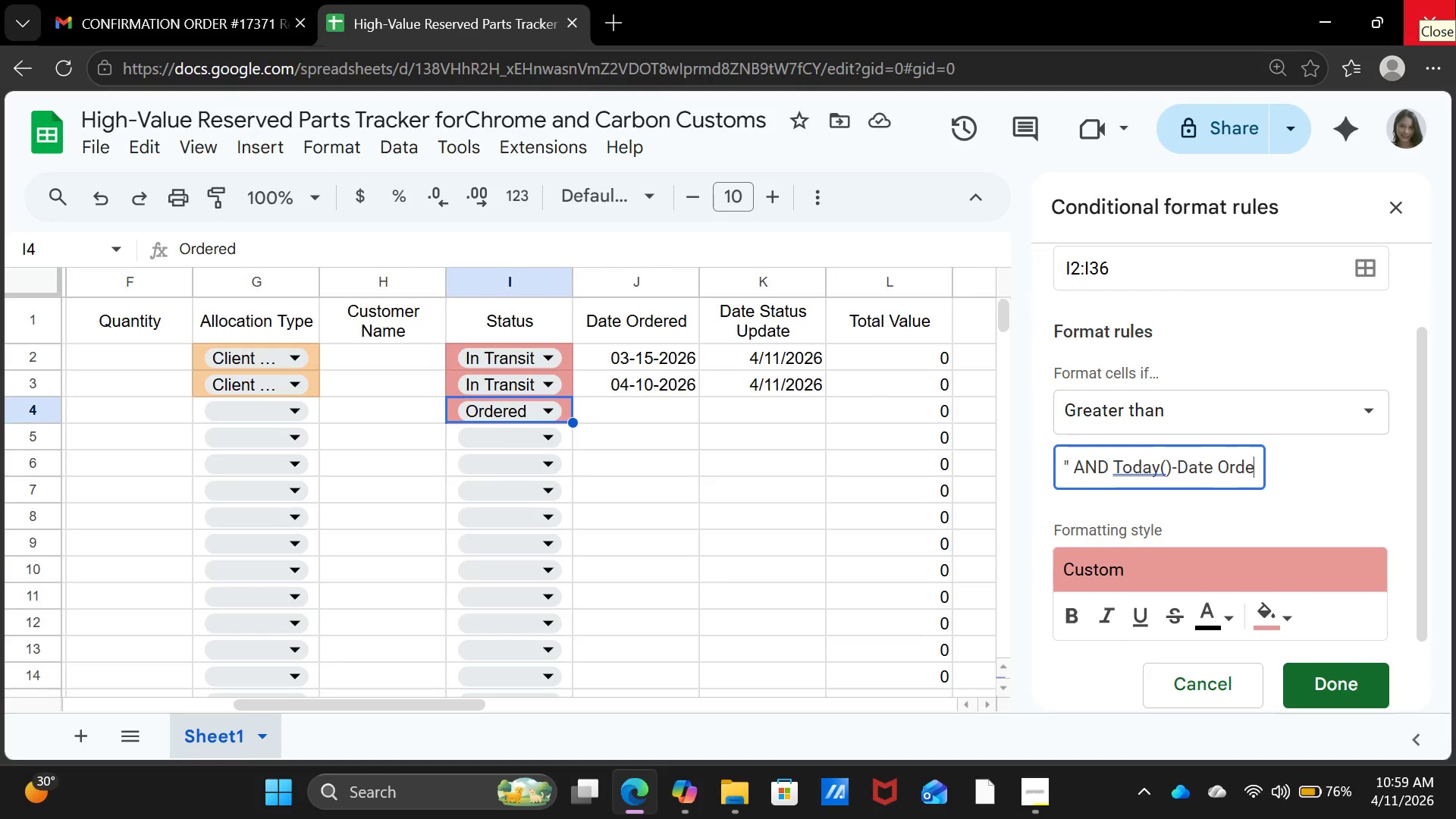 
key(ArrowRight)
 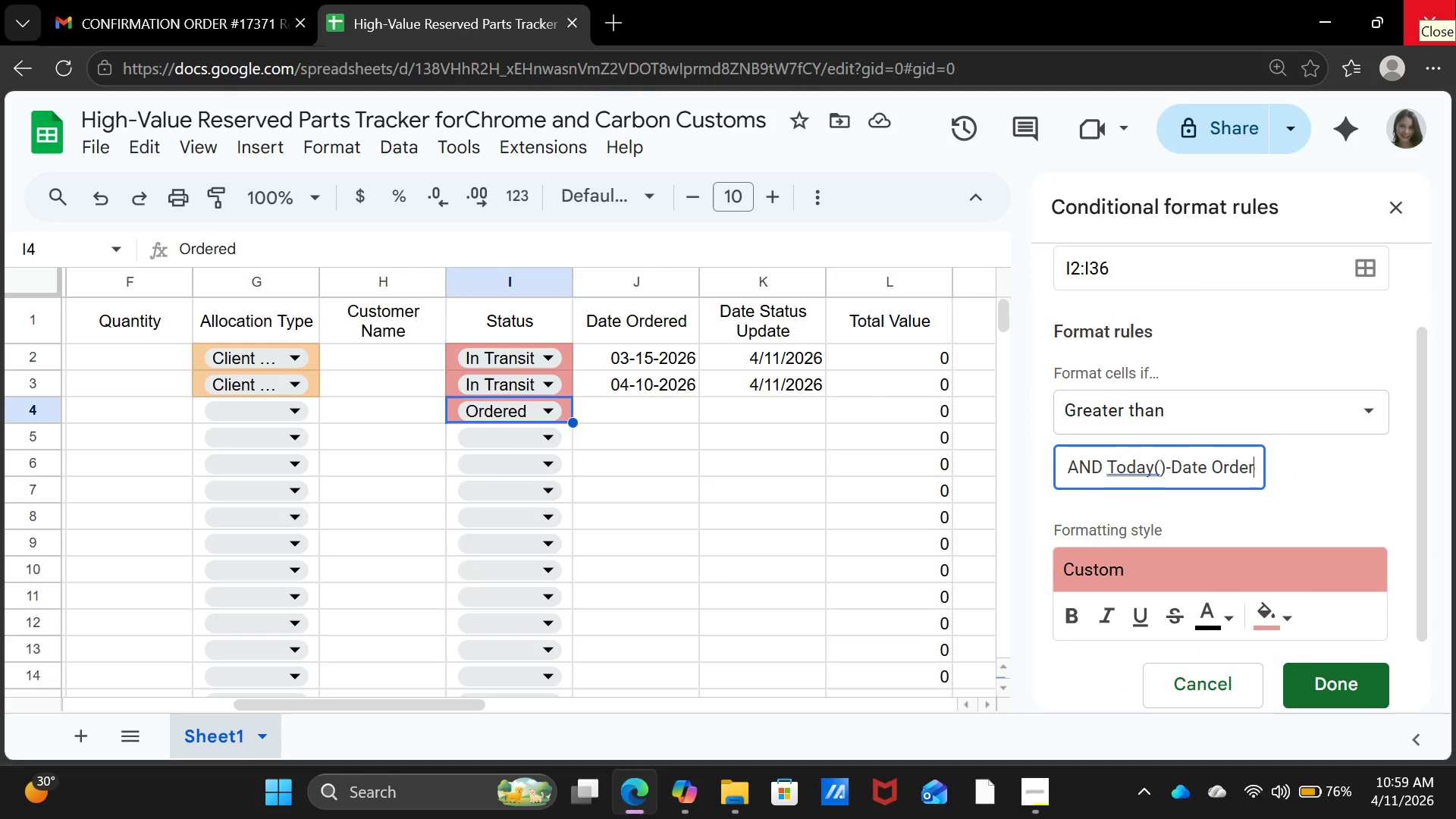 
key(ArrowRight)
 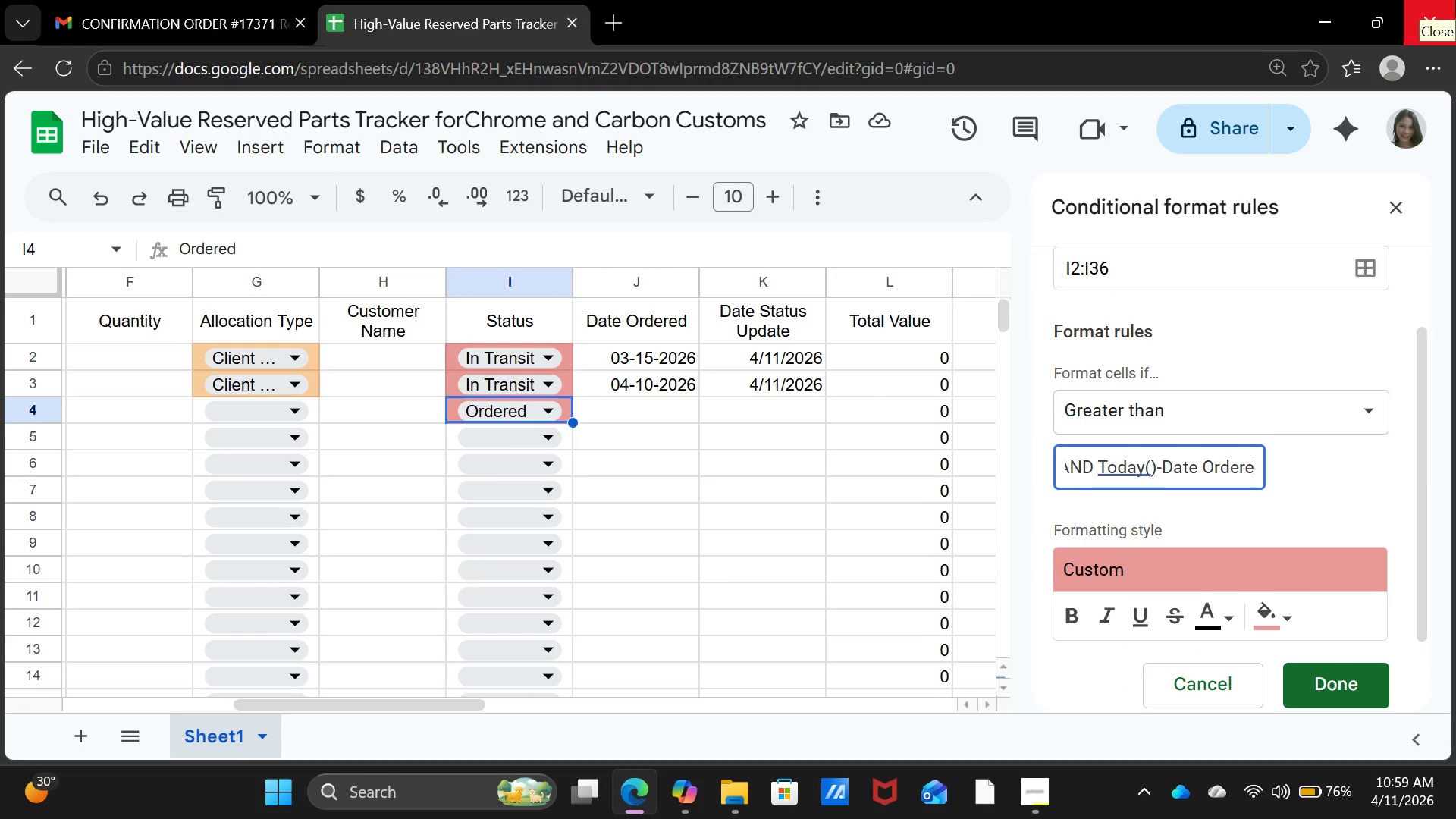 
key(ArrowRight)
 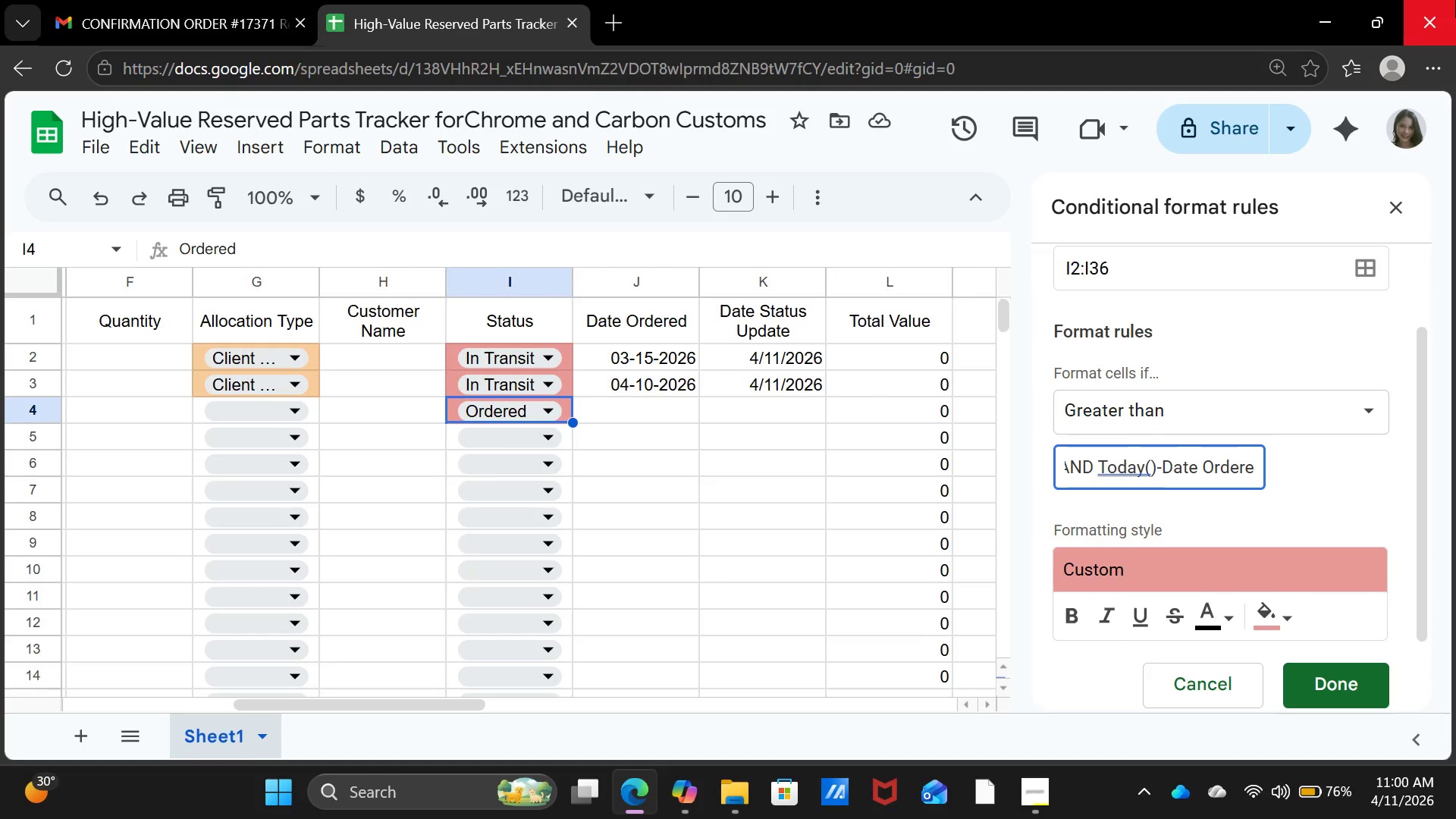 
key(ArrowRight)
 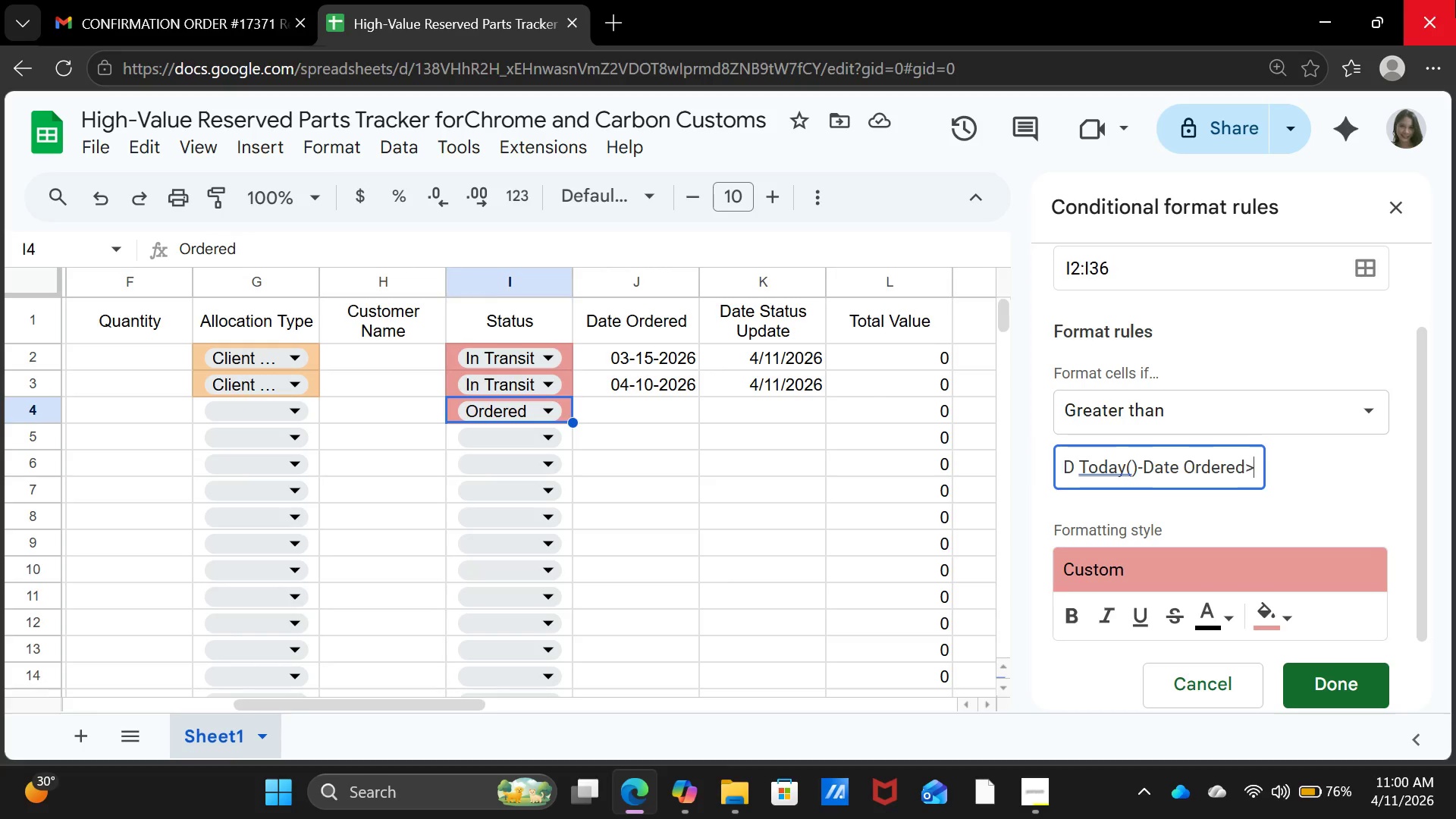 
key(ArrowRight)
 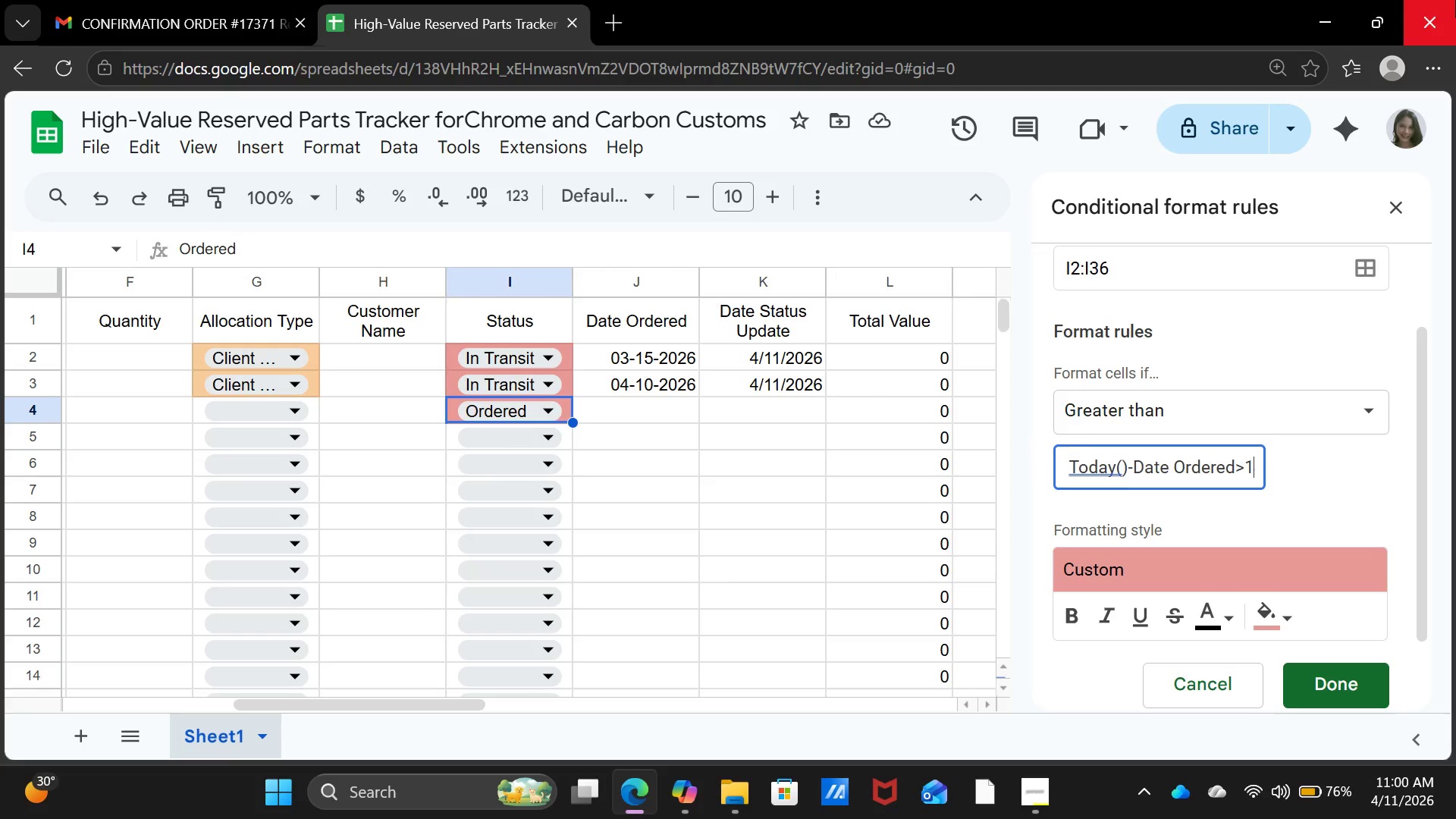 
key(ArrowRight)
 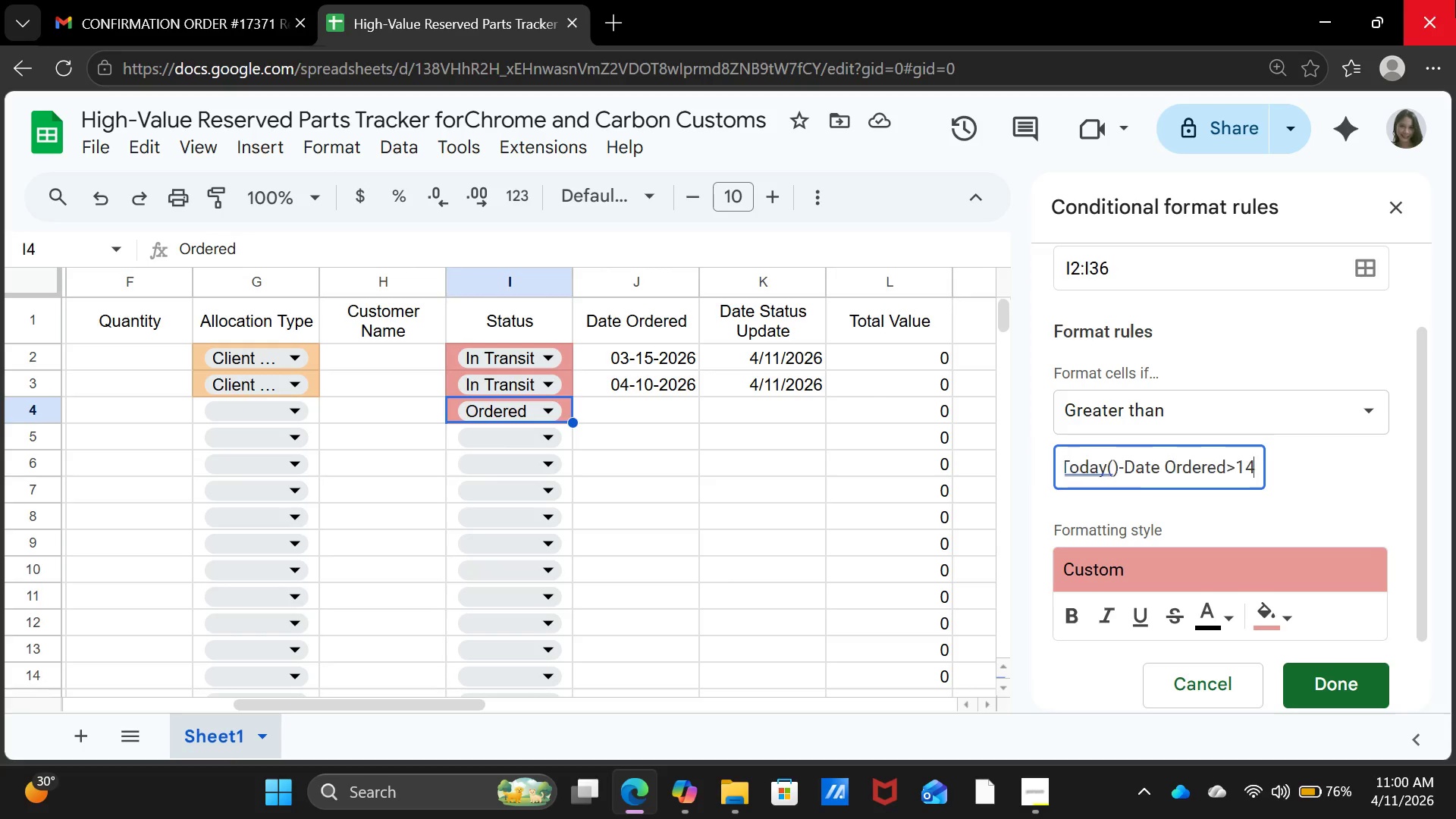 
key(ArrowRight)
 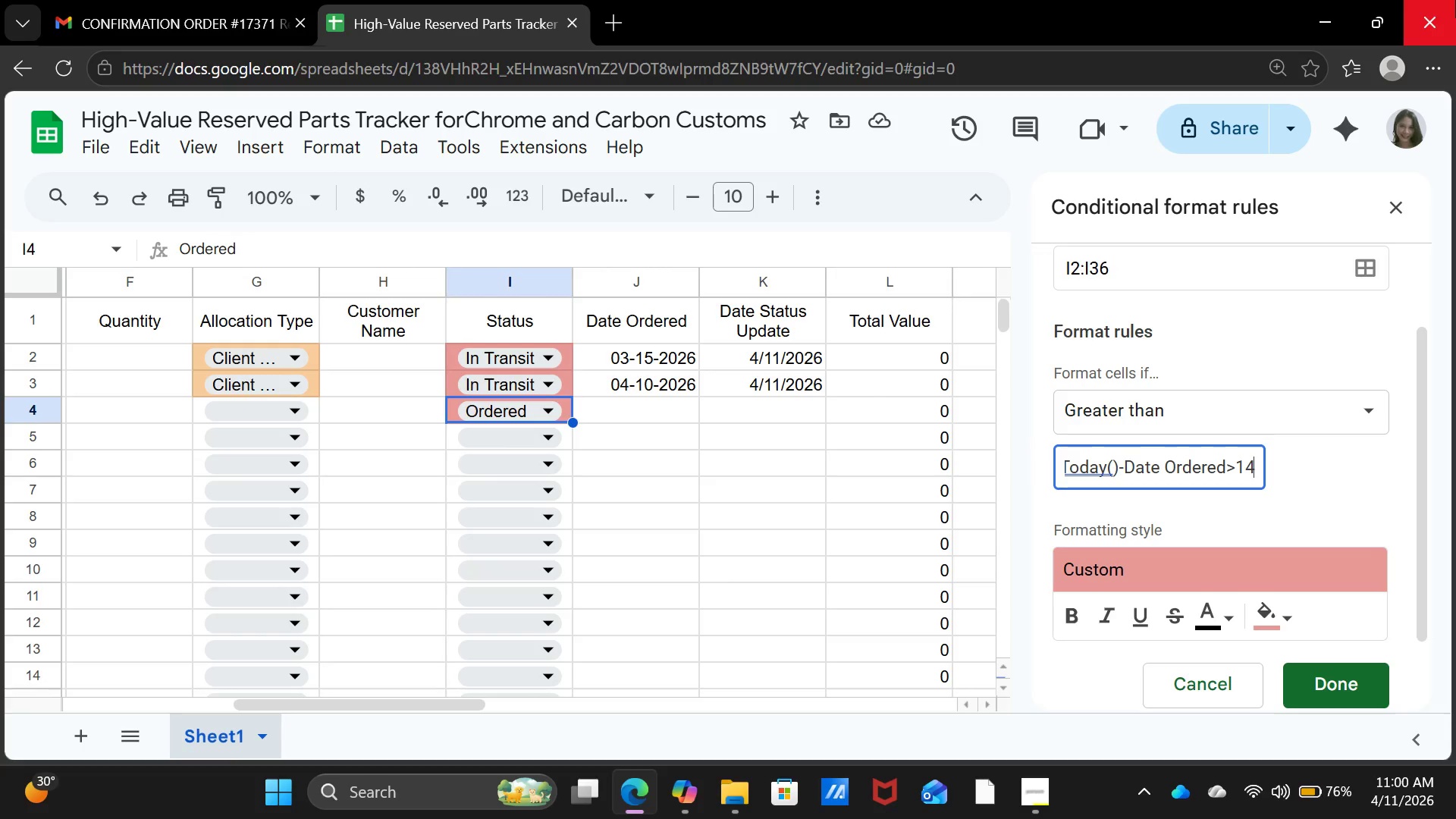 
key(ArrowRight)
 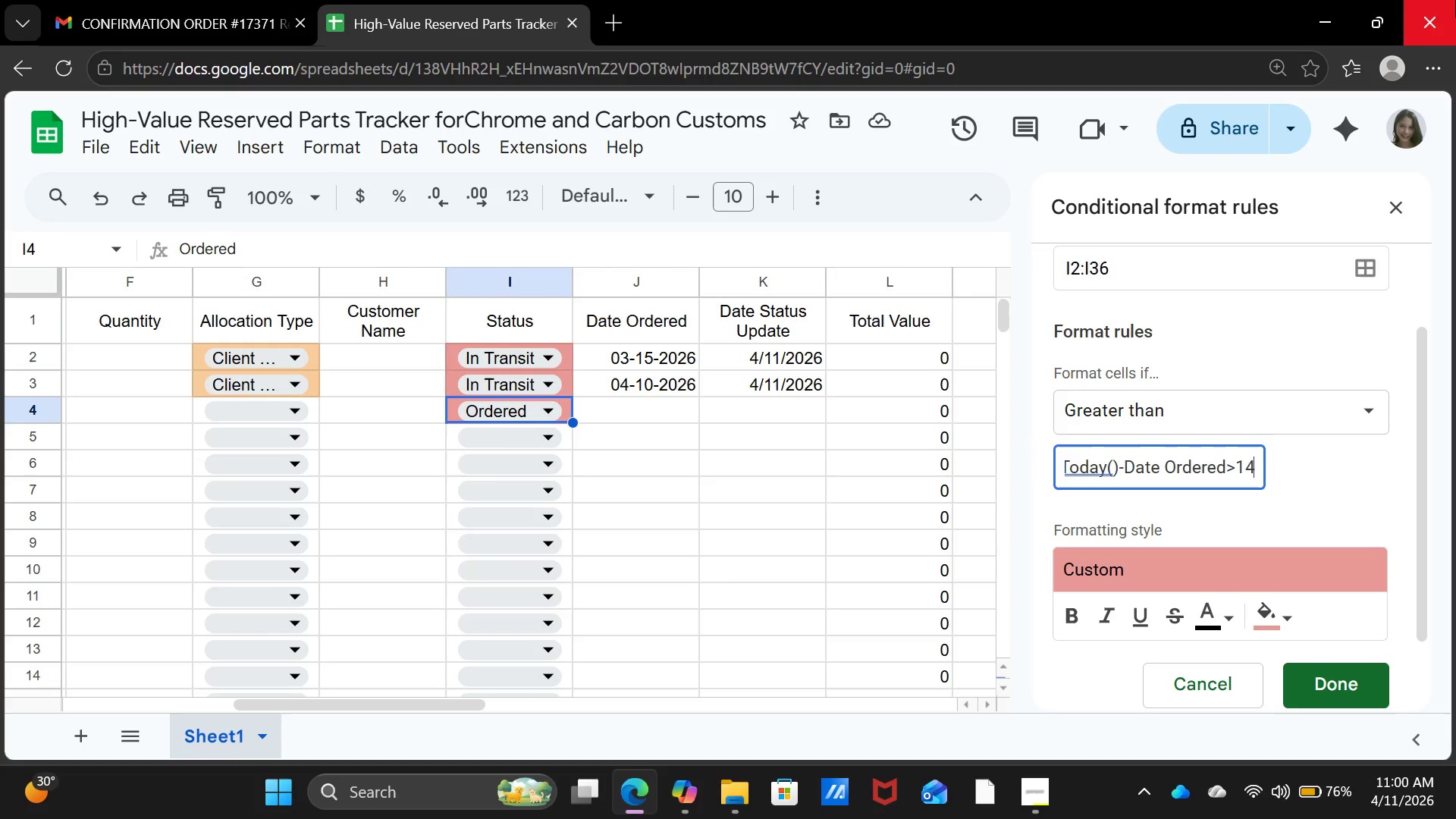 
key(ArrowRight)
 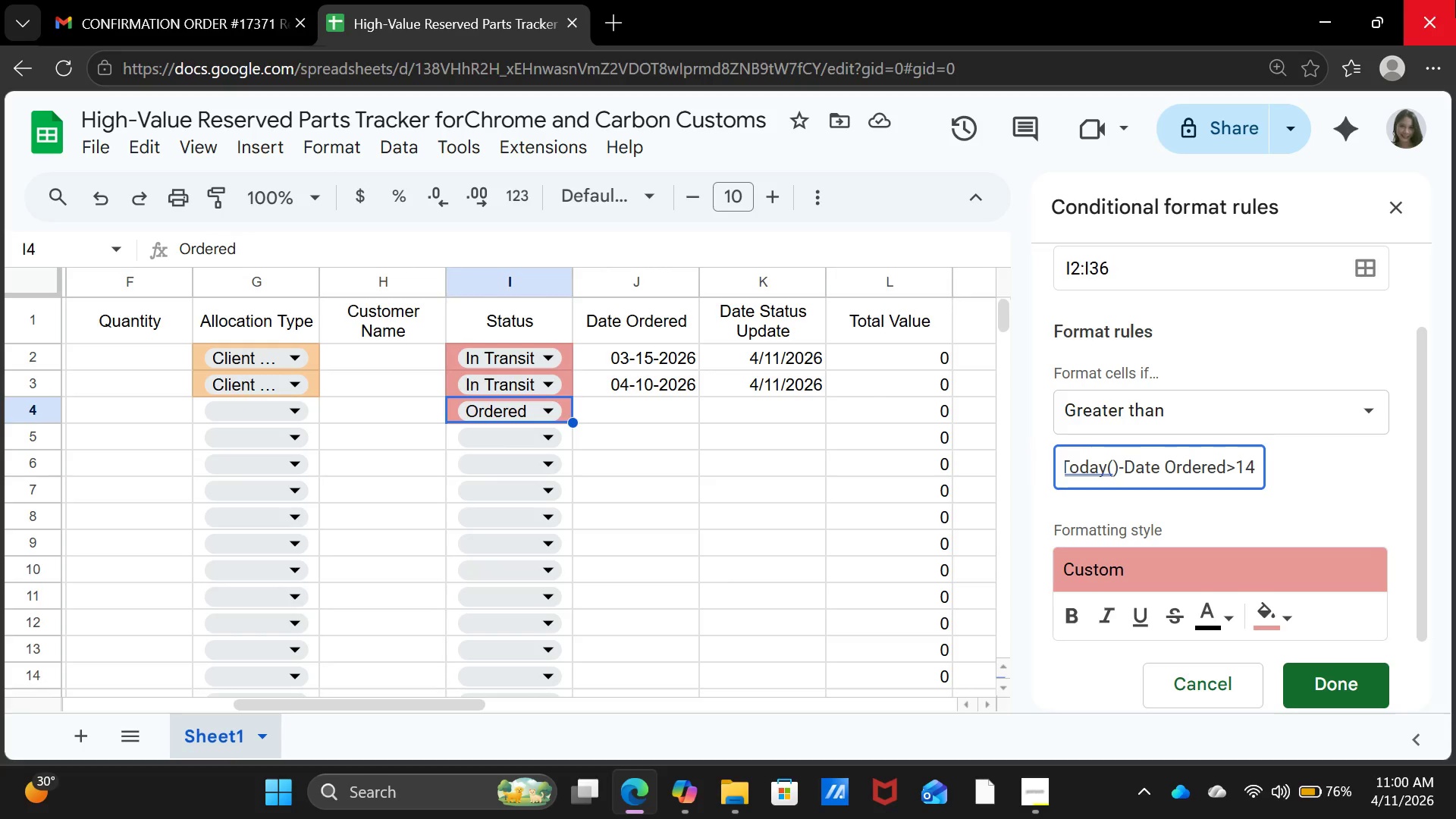 
key(ArrowRight)
 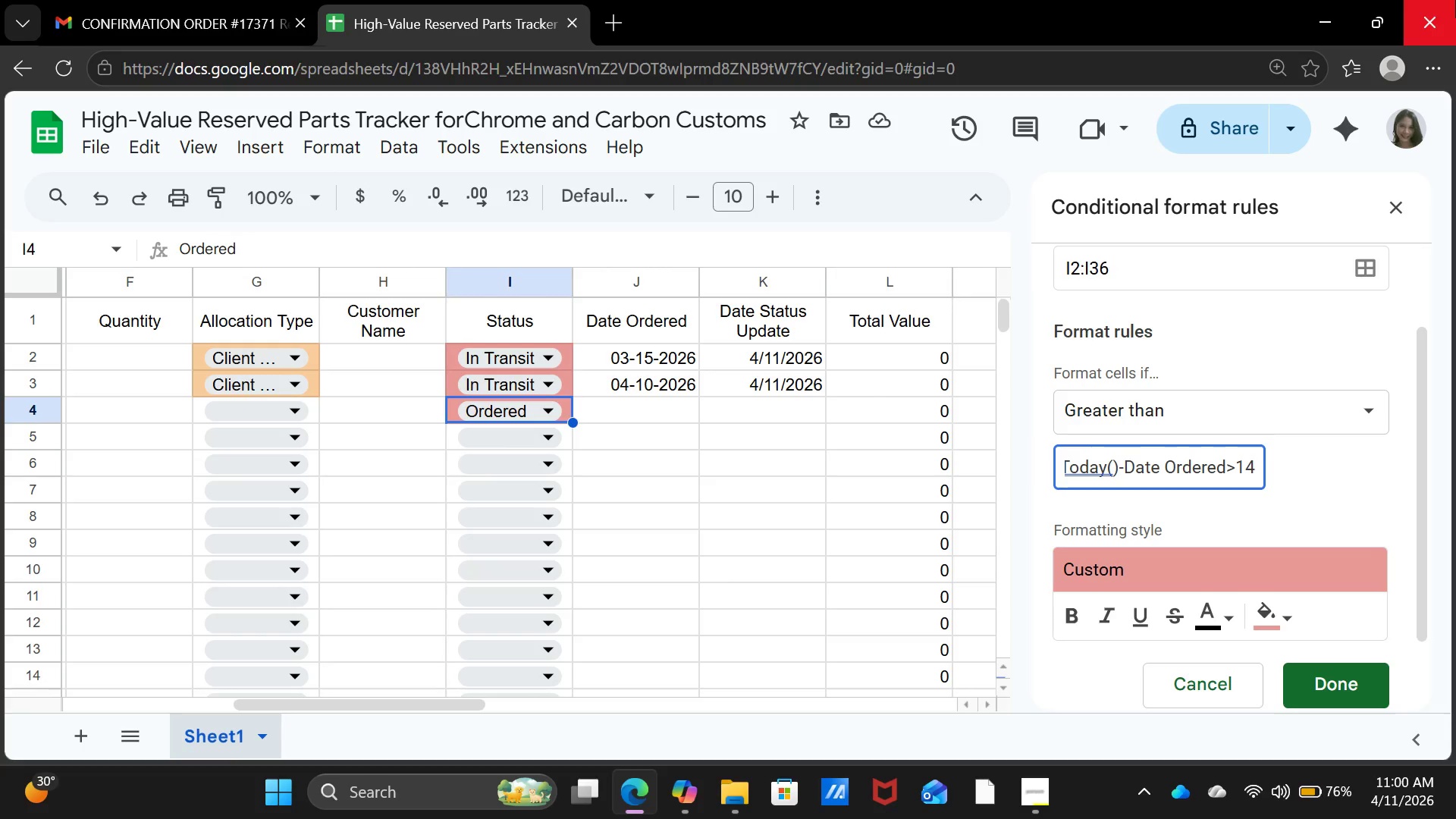 
key(ArrowRight)
 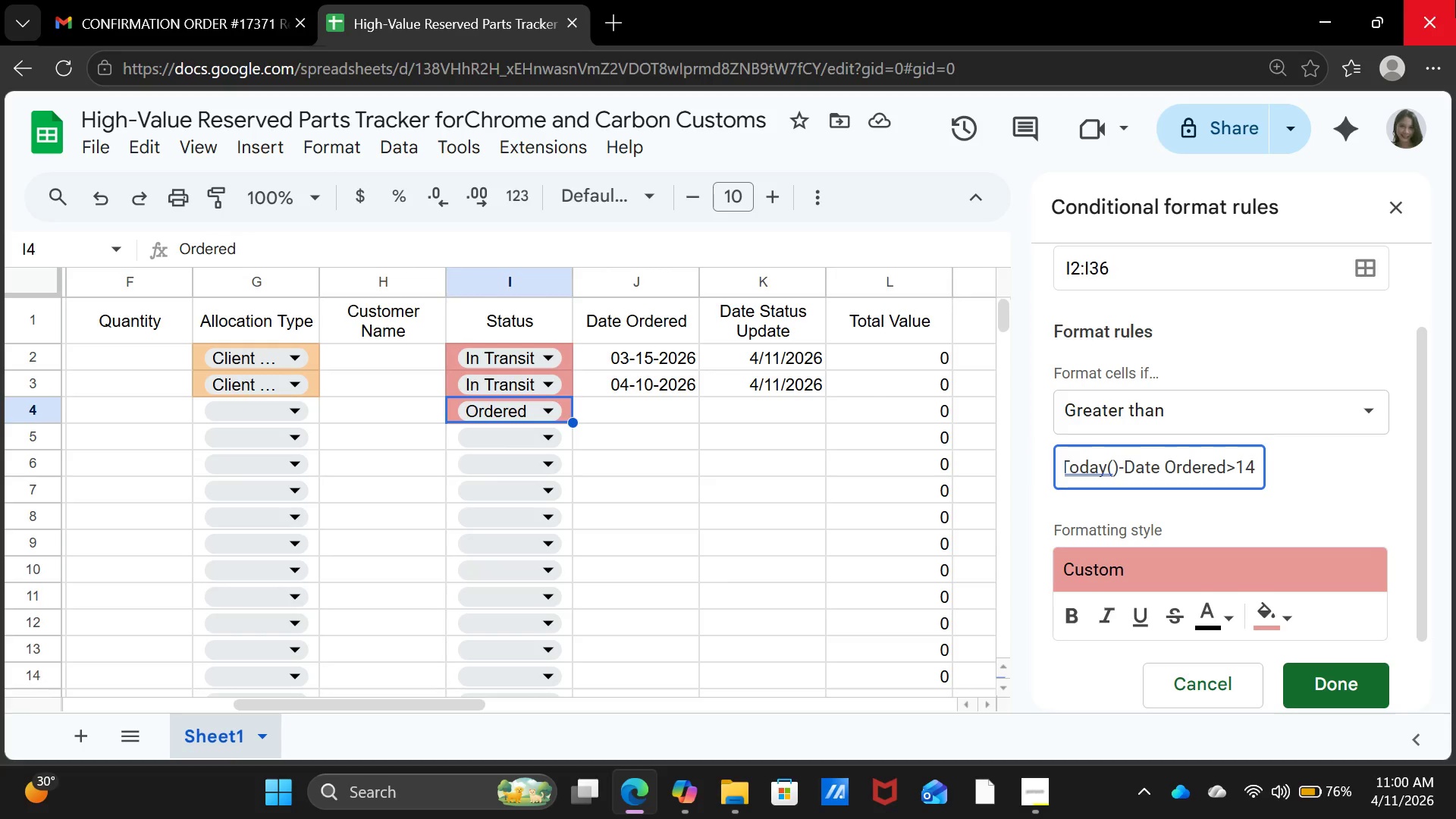 
key(ArrowRight)
 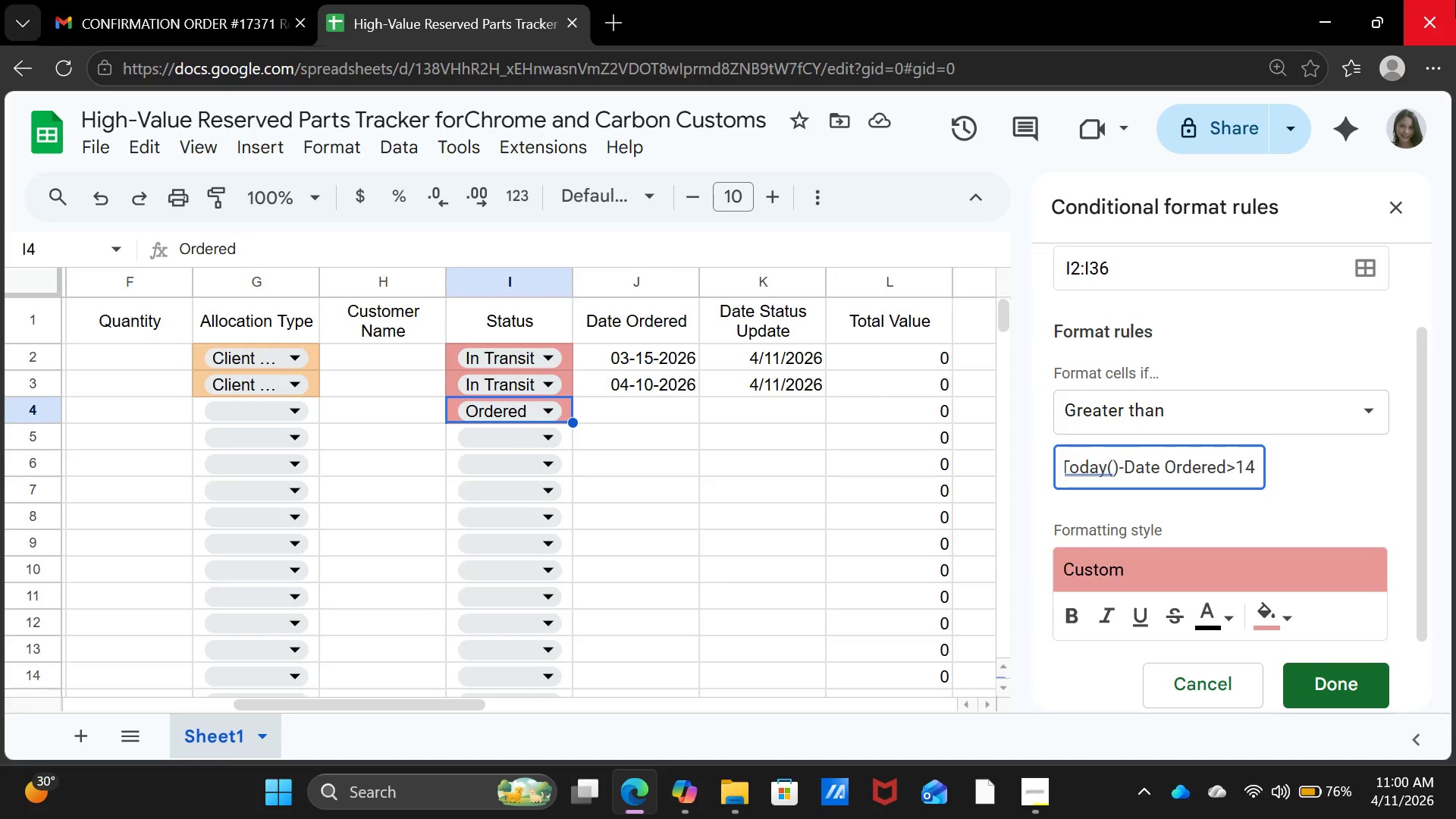 
wait(8.95)
 